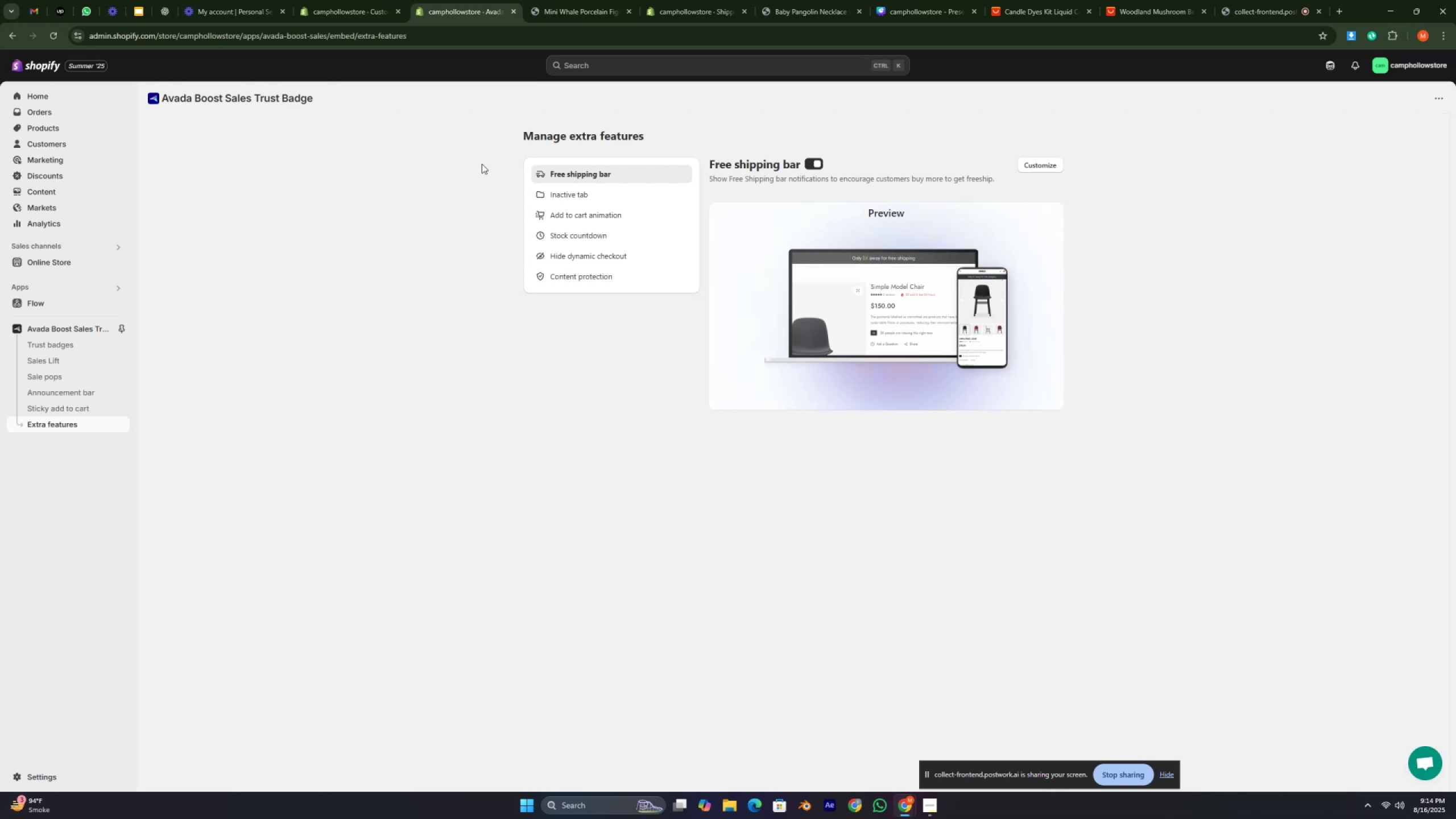 
key(M)
 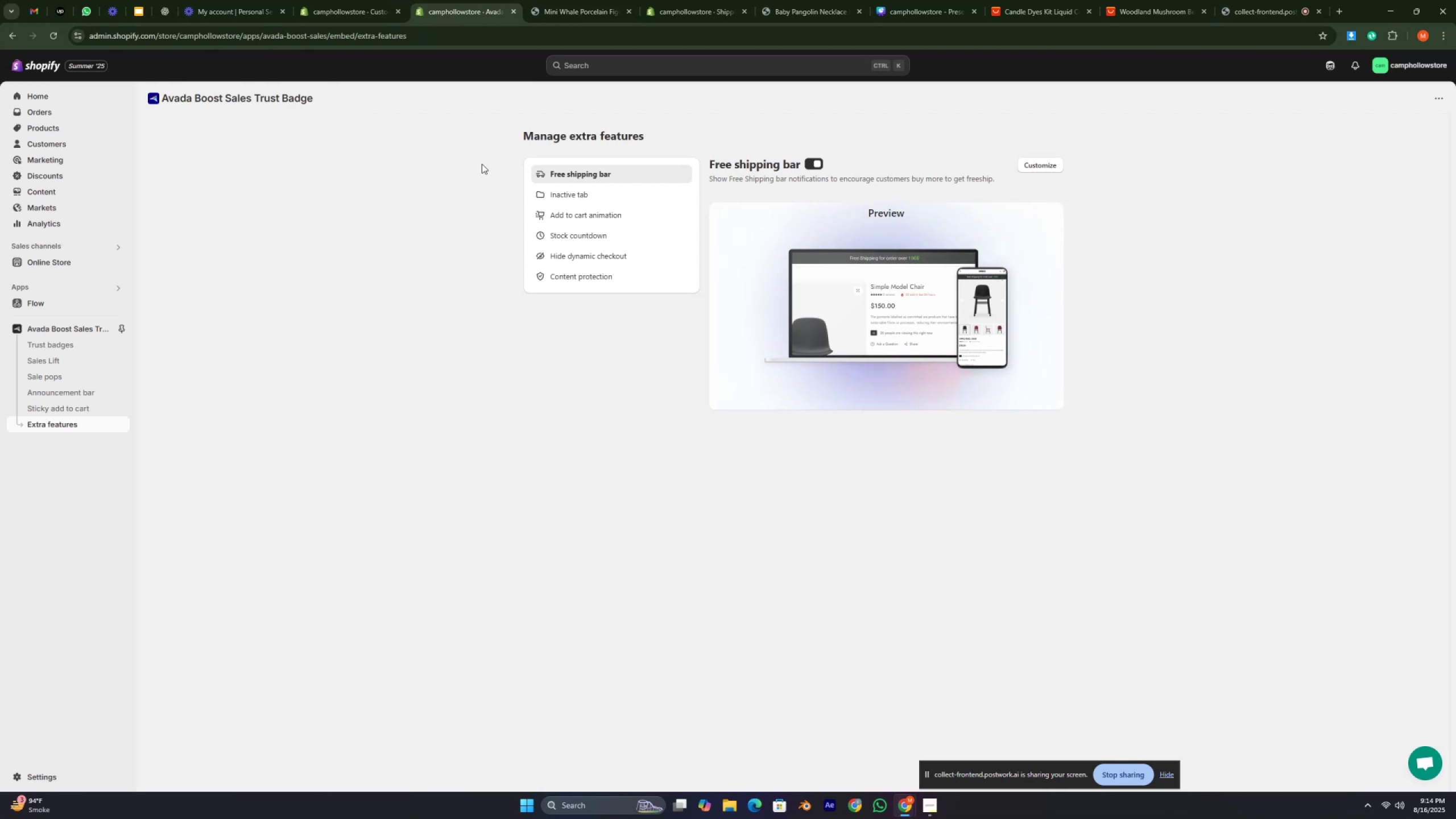 
key(Comma)
 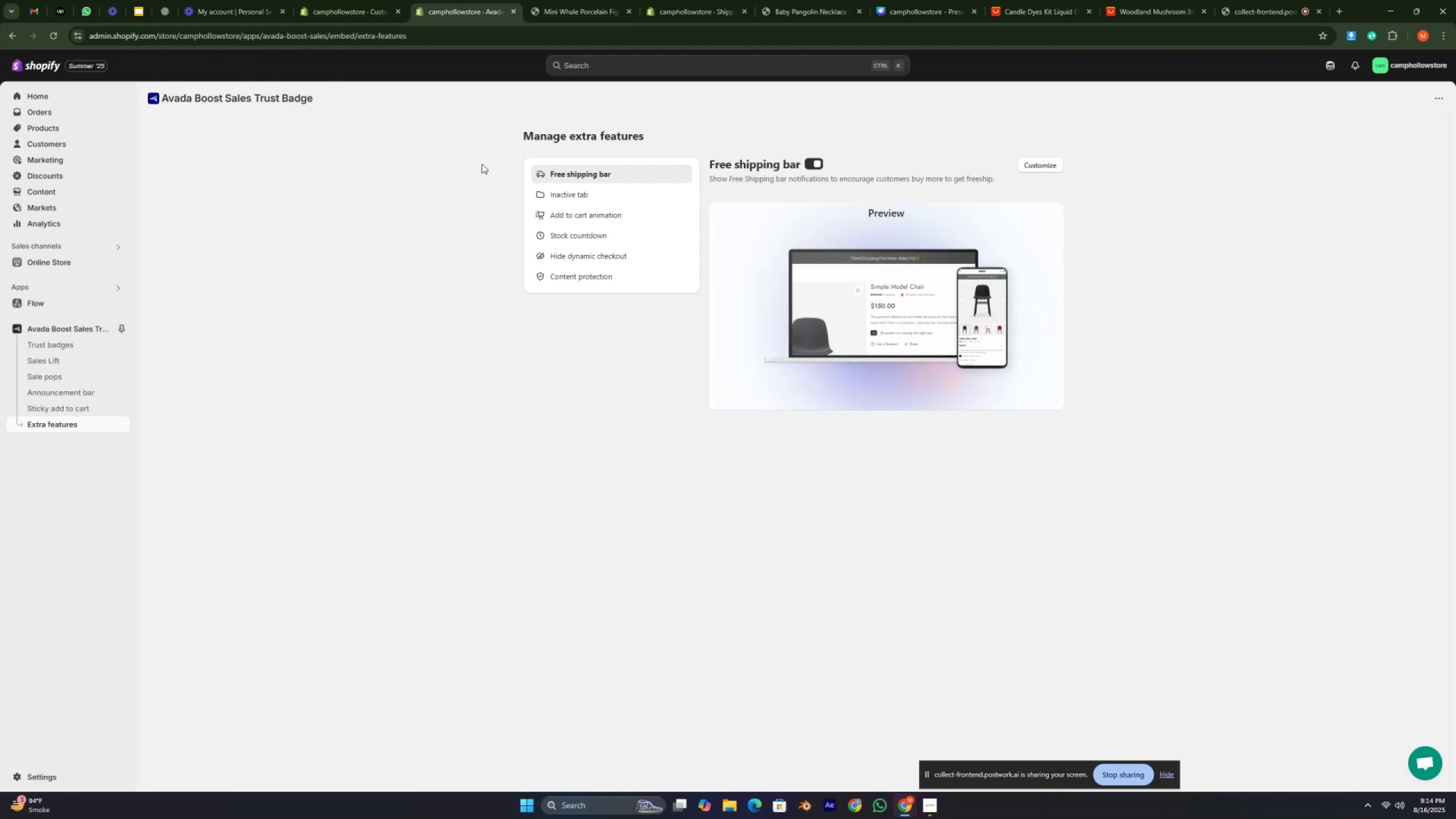 
key(Period)
 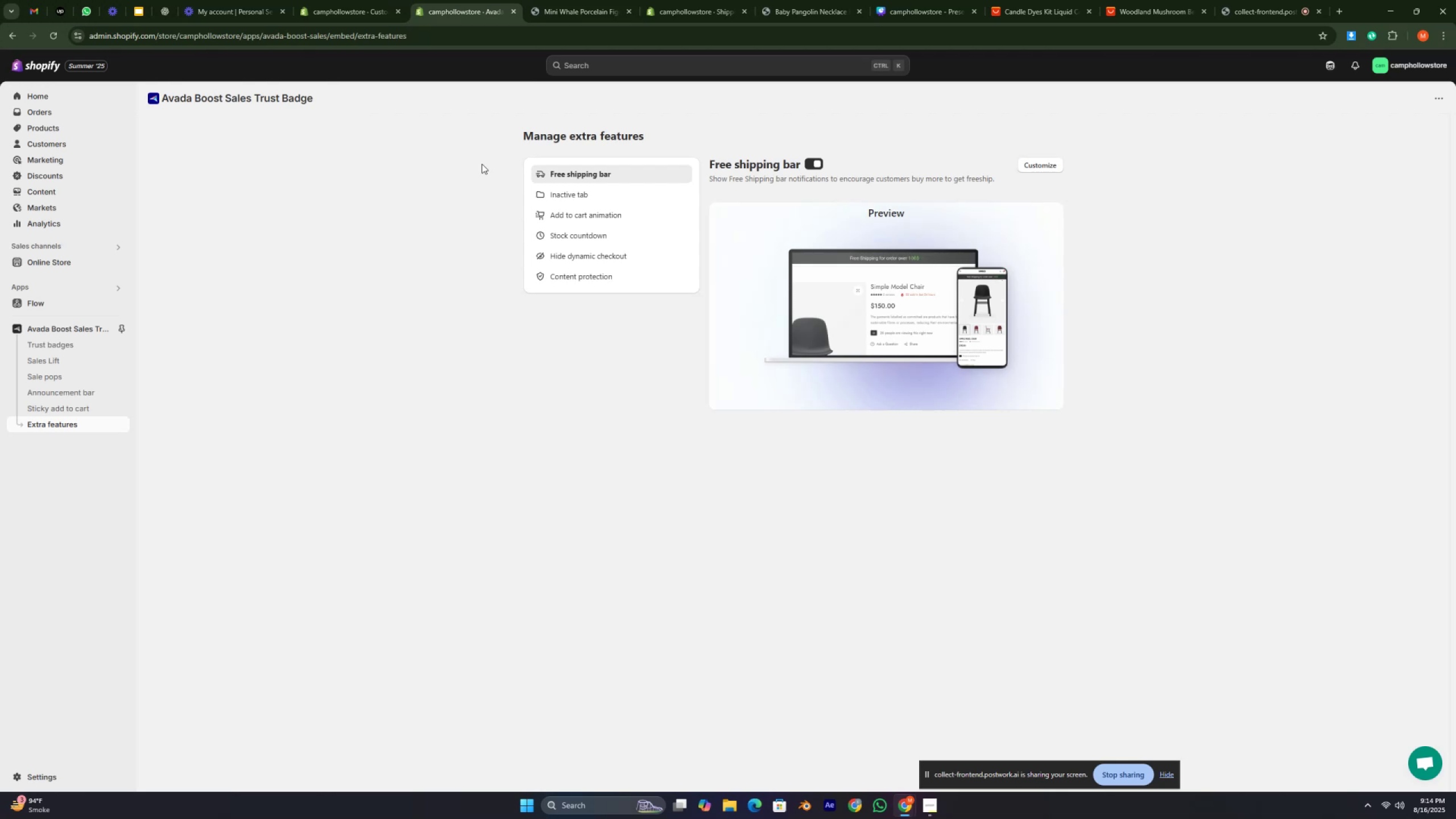 
hold_key(key=Comma, duration=0.42)
 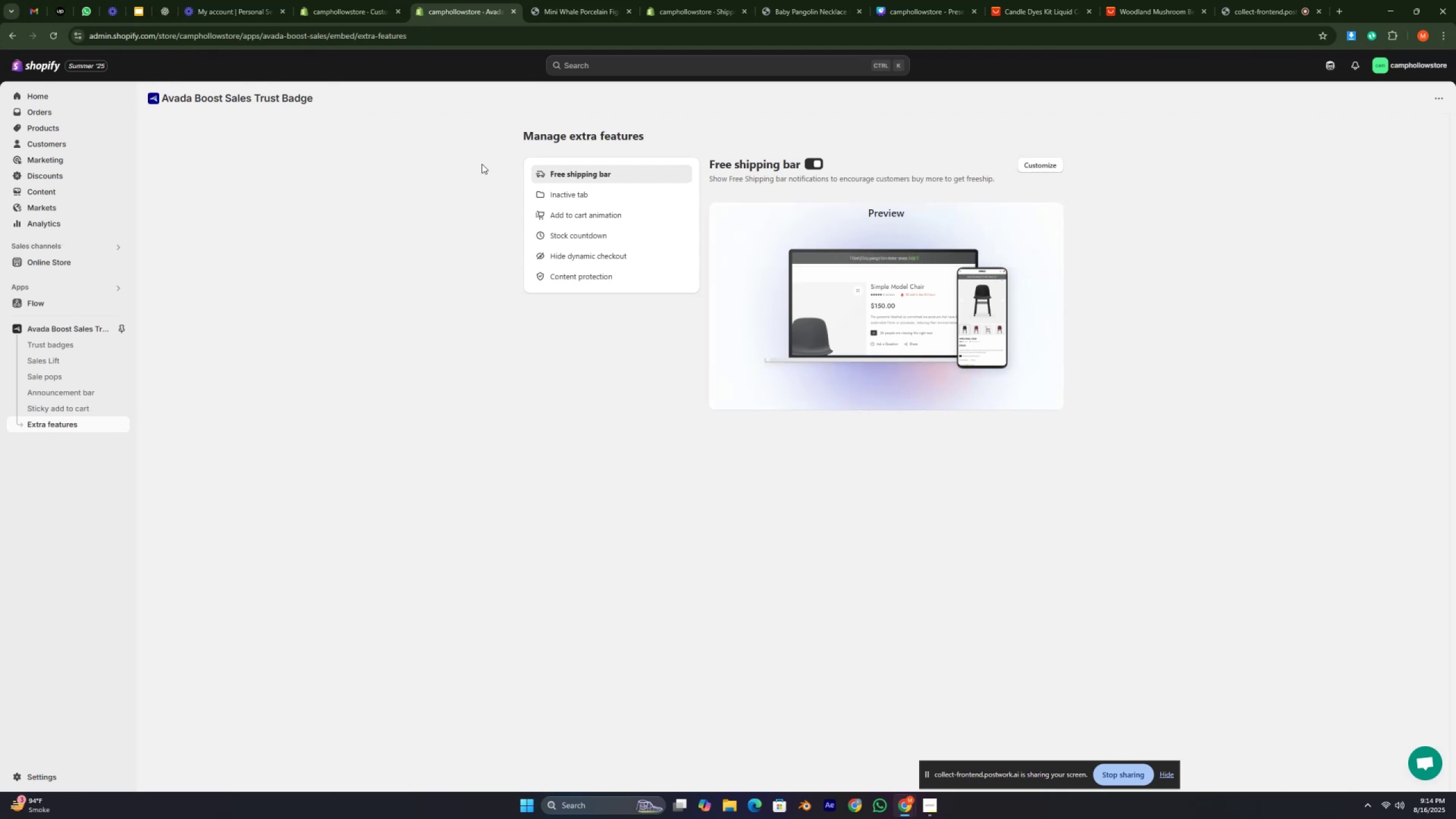 
wait(5.15)
 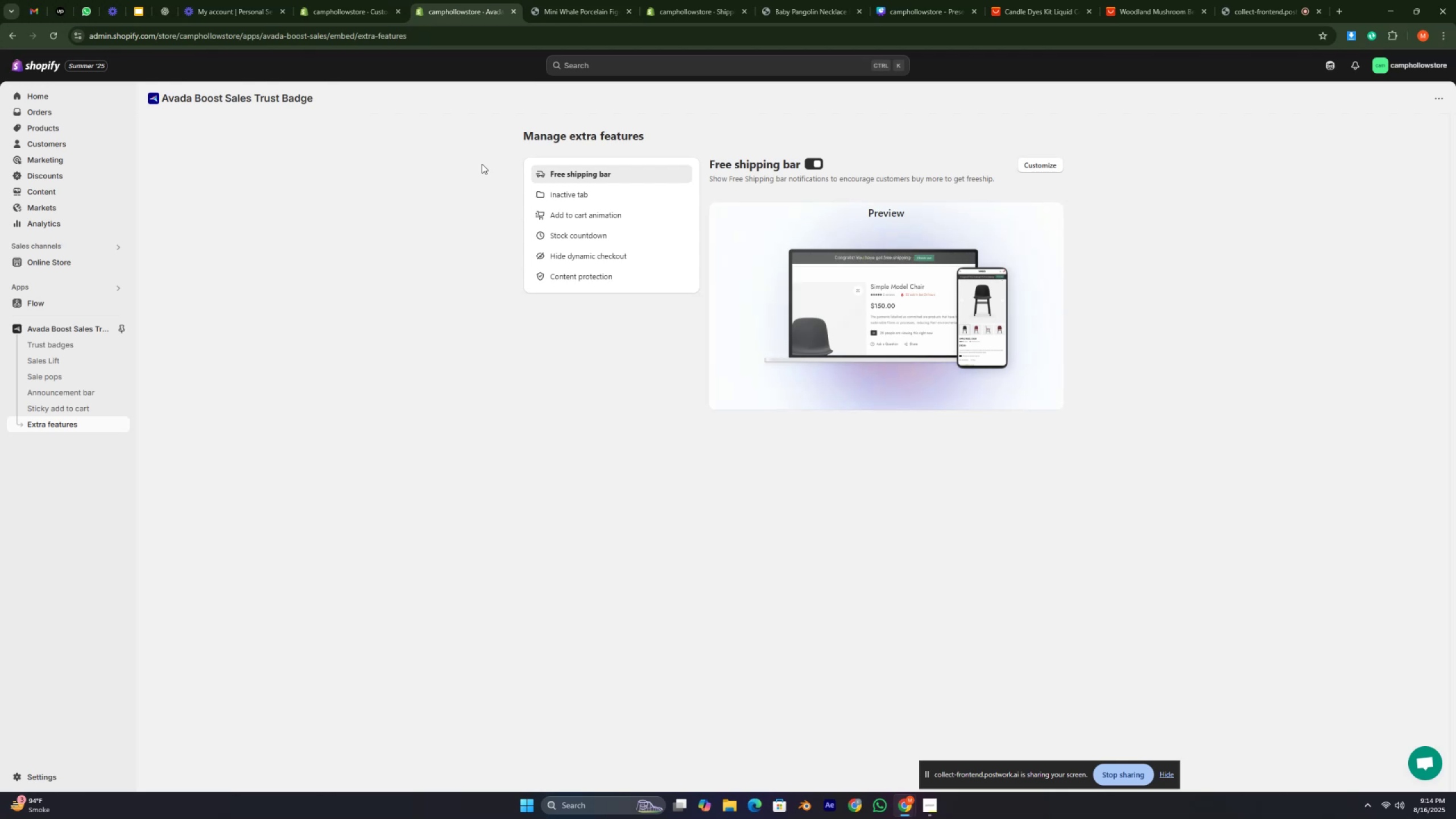 
key(Comma)
 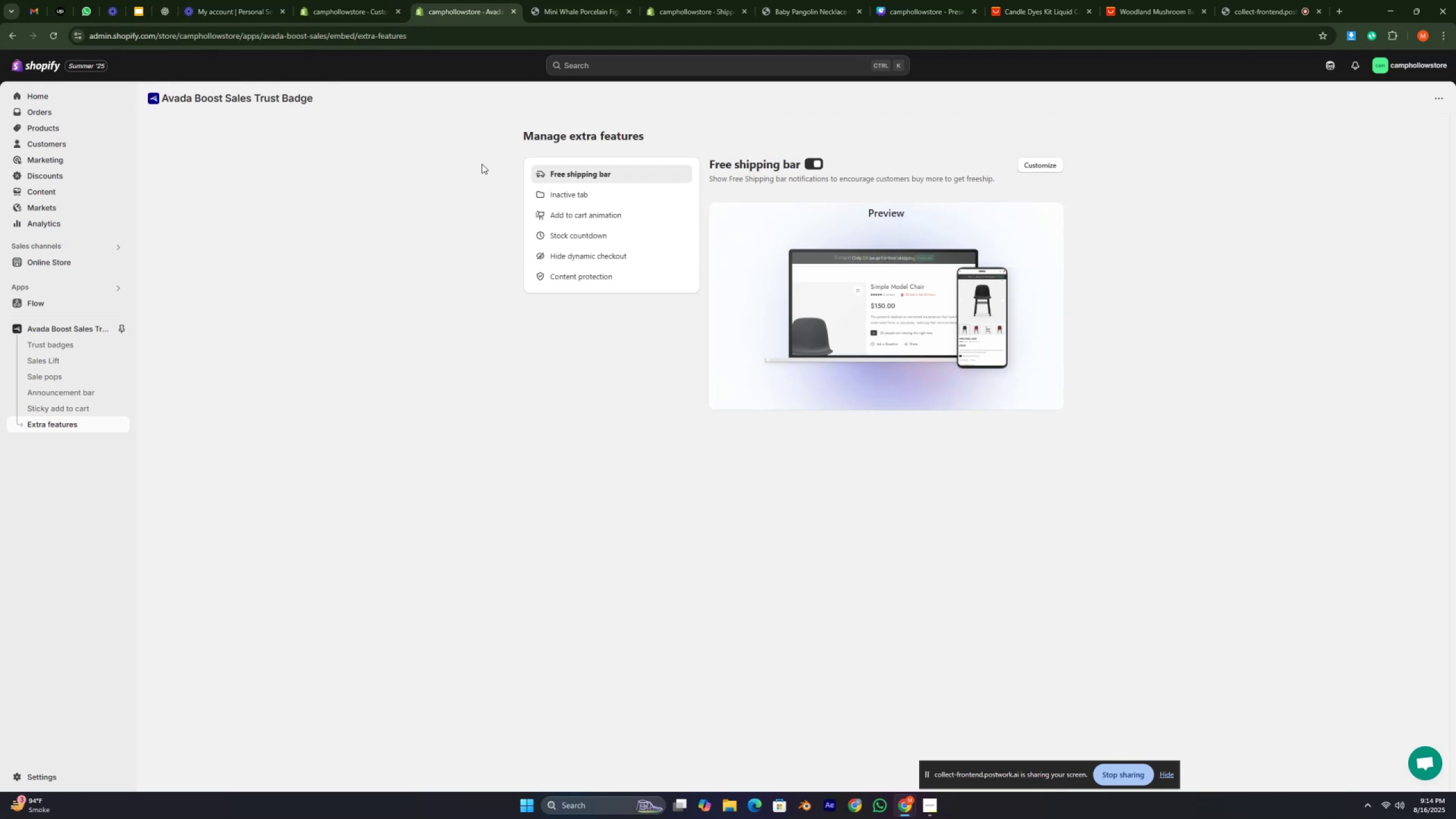 
key(Period)
 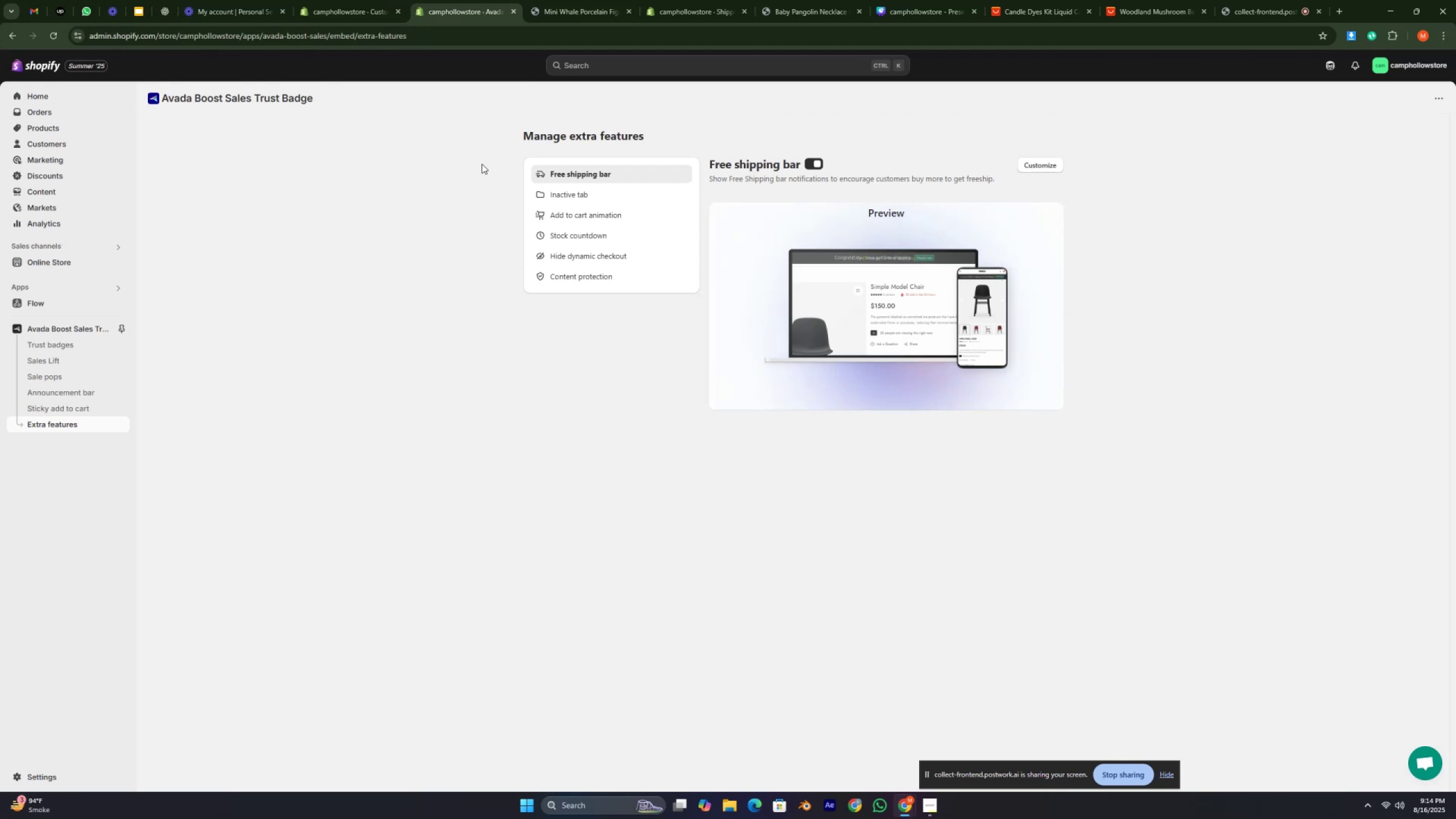 
key(Comma)
 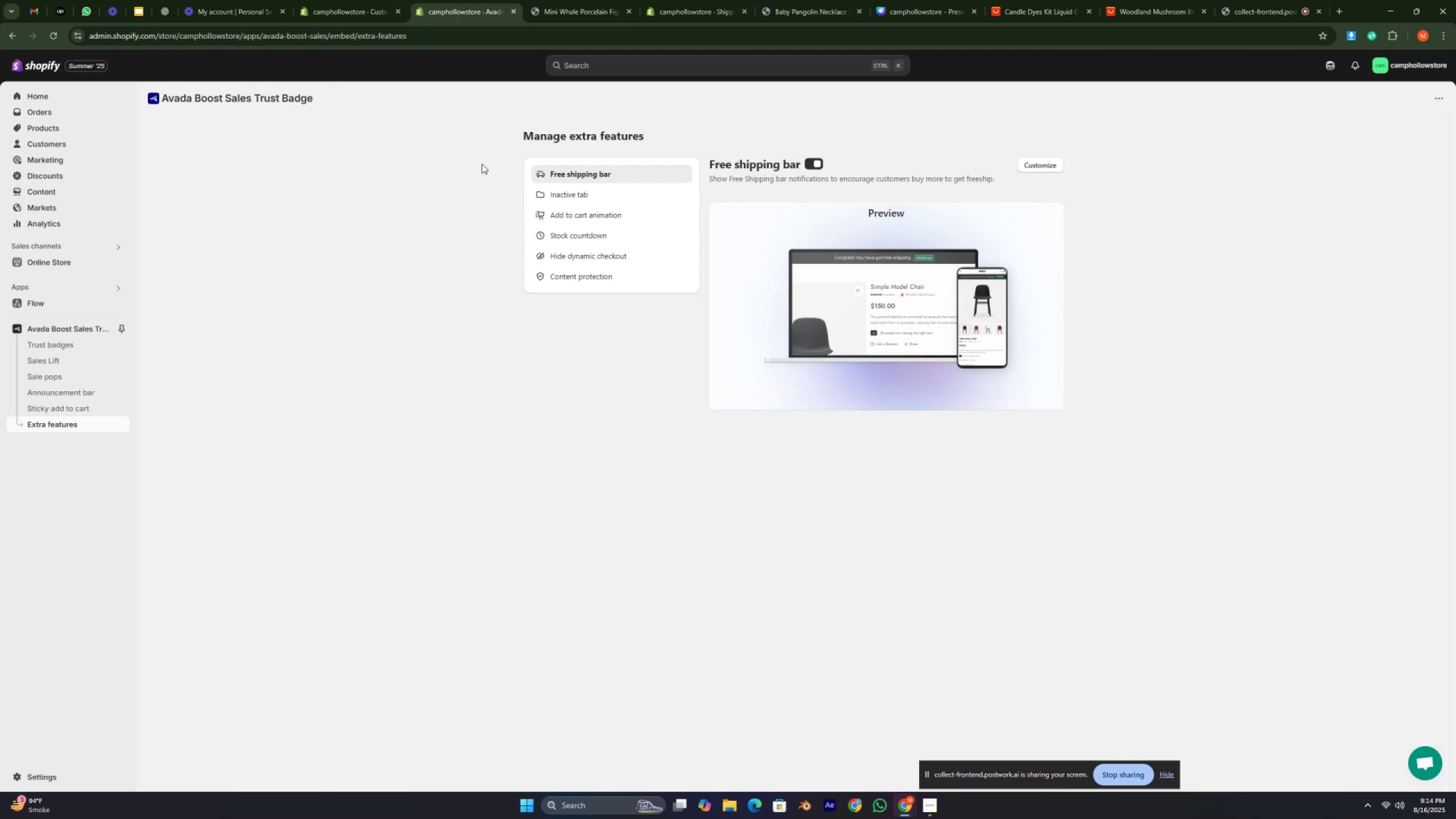 
key(Period)
 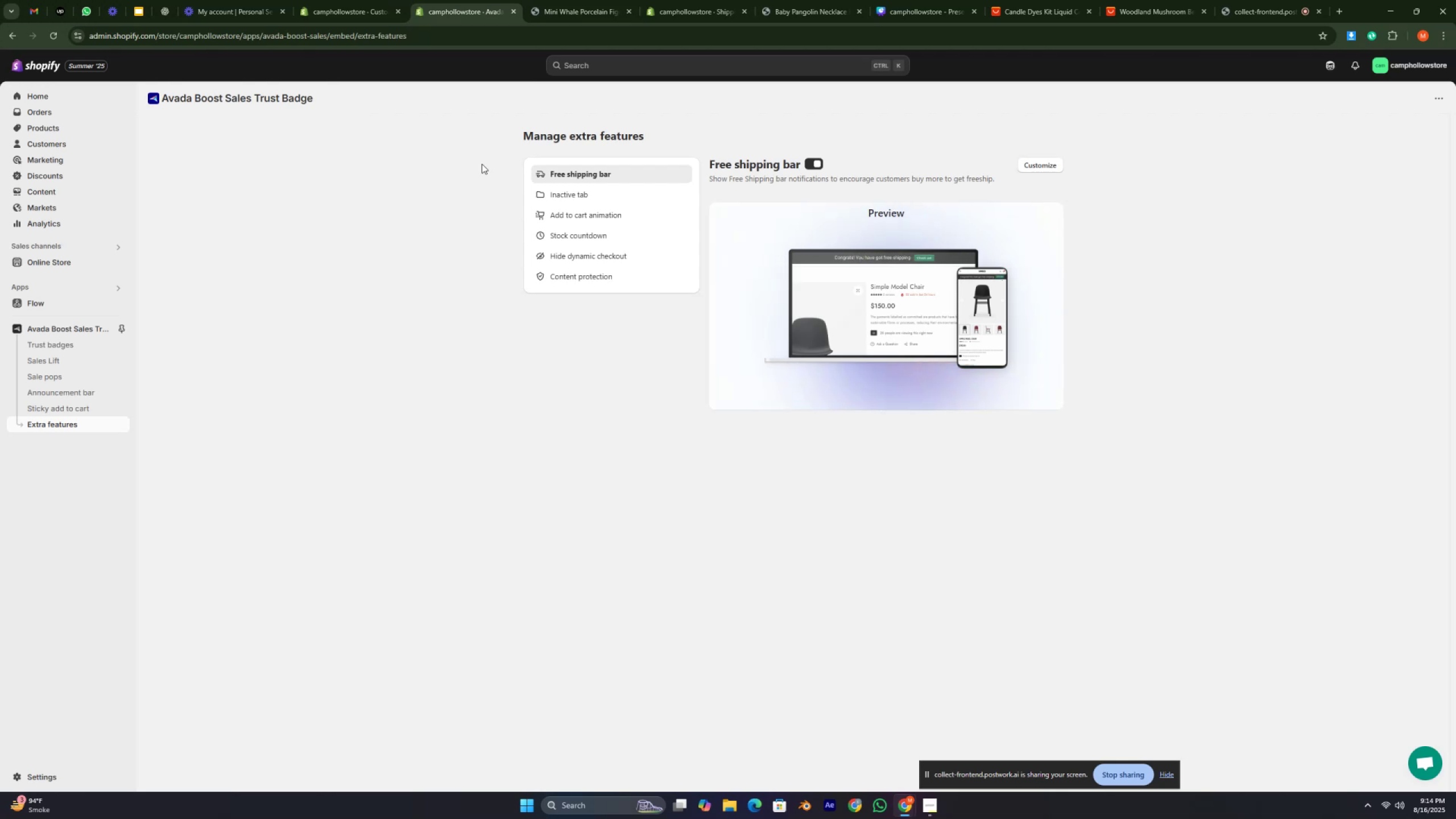 
key(Comma)
 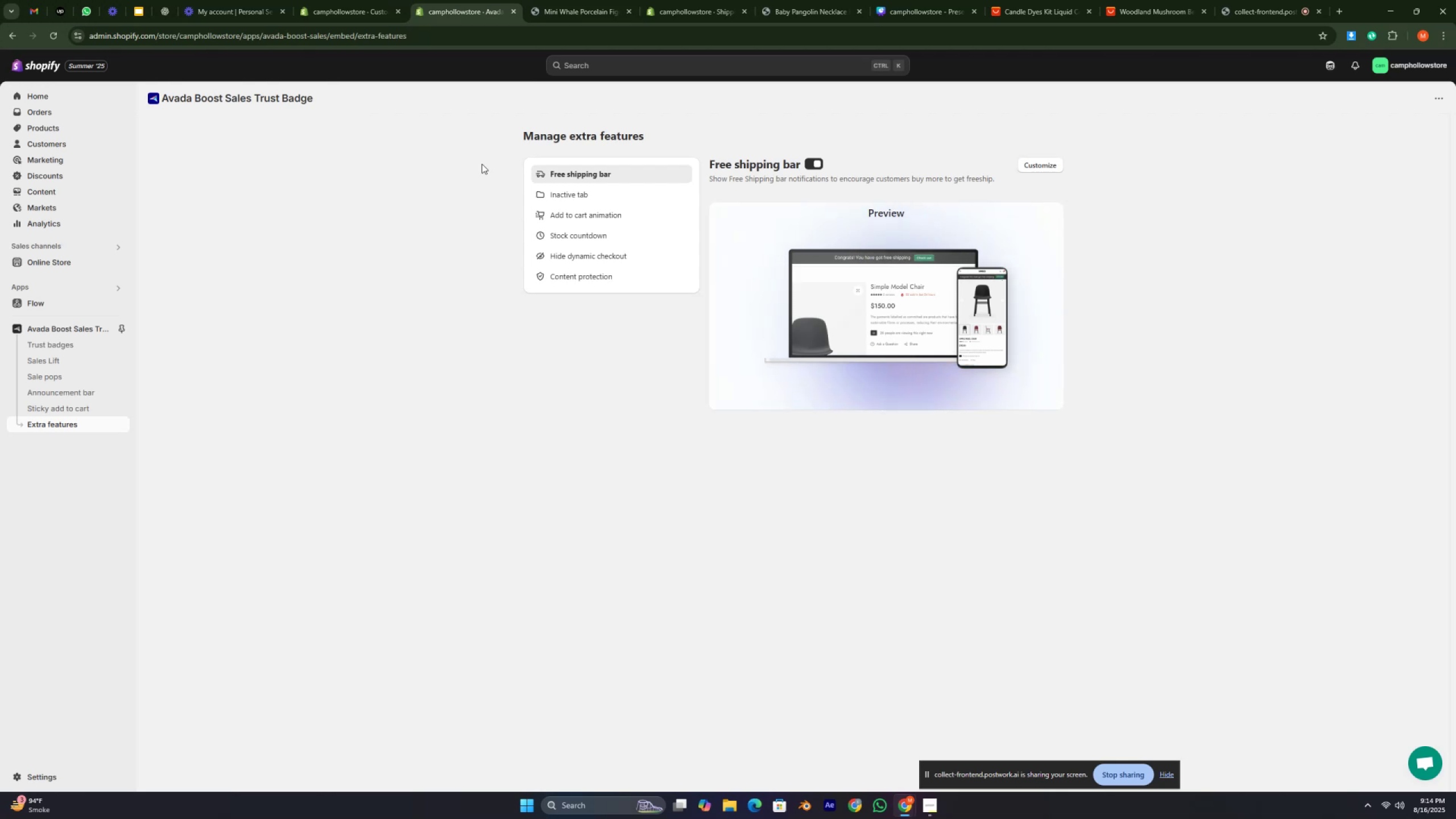 
key(Period)
 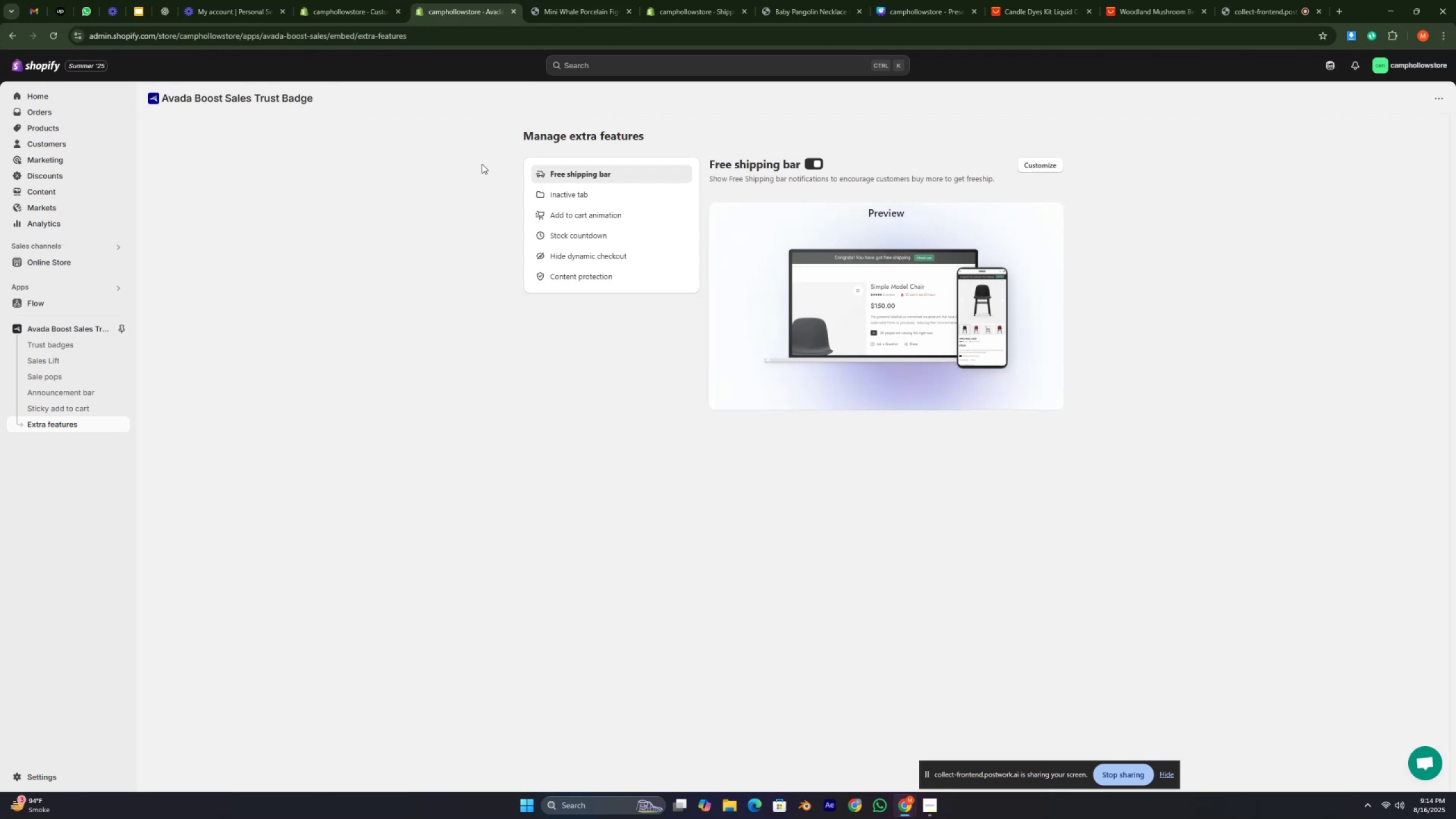 
key(Comma)
 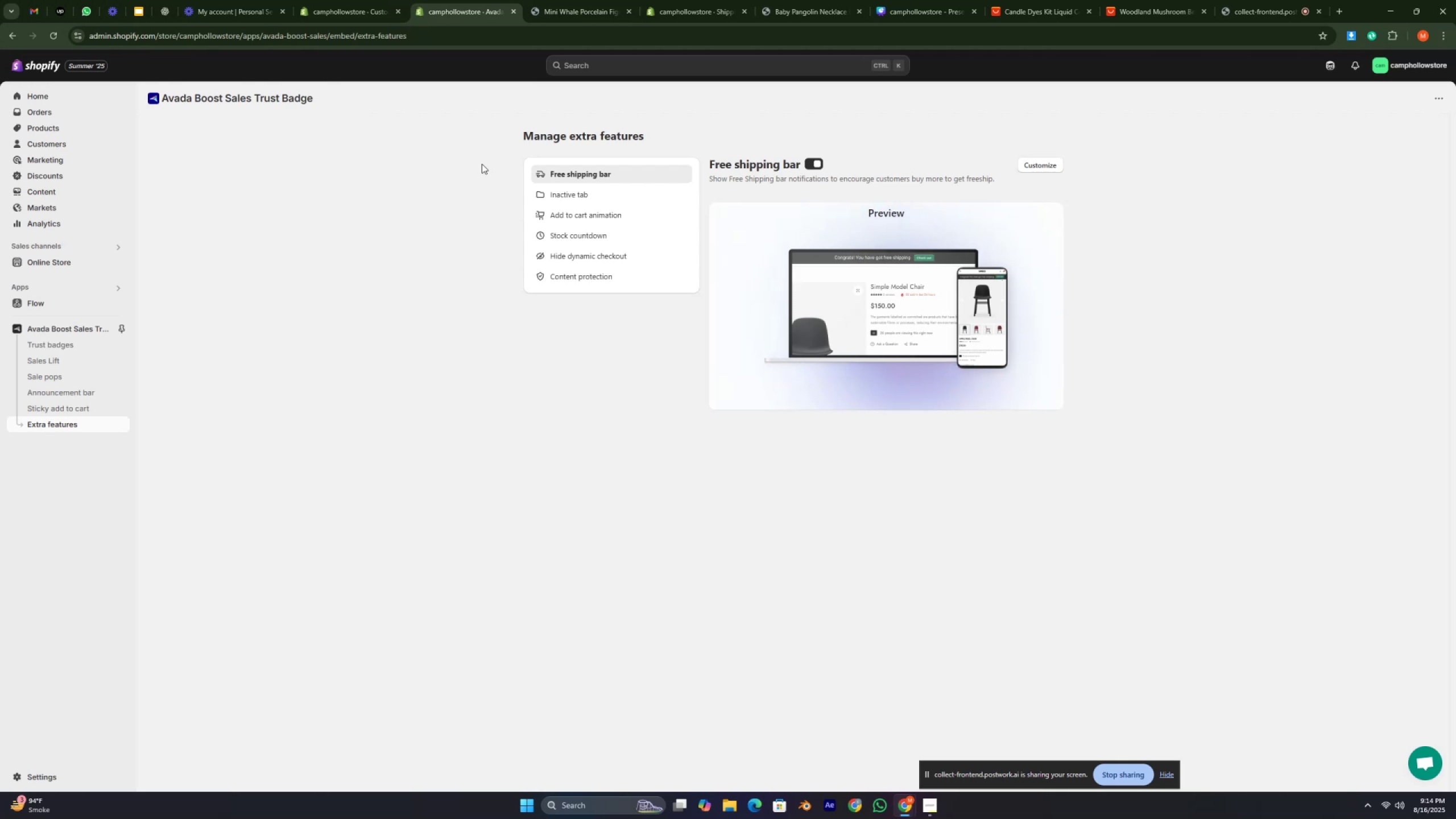 
key(Period)
 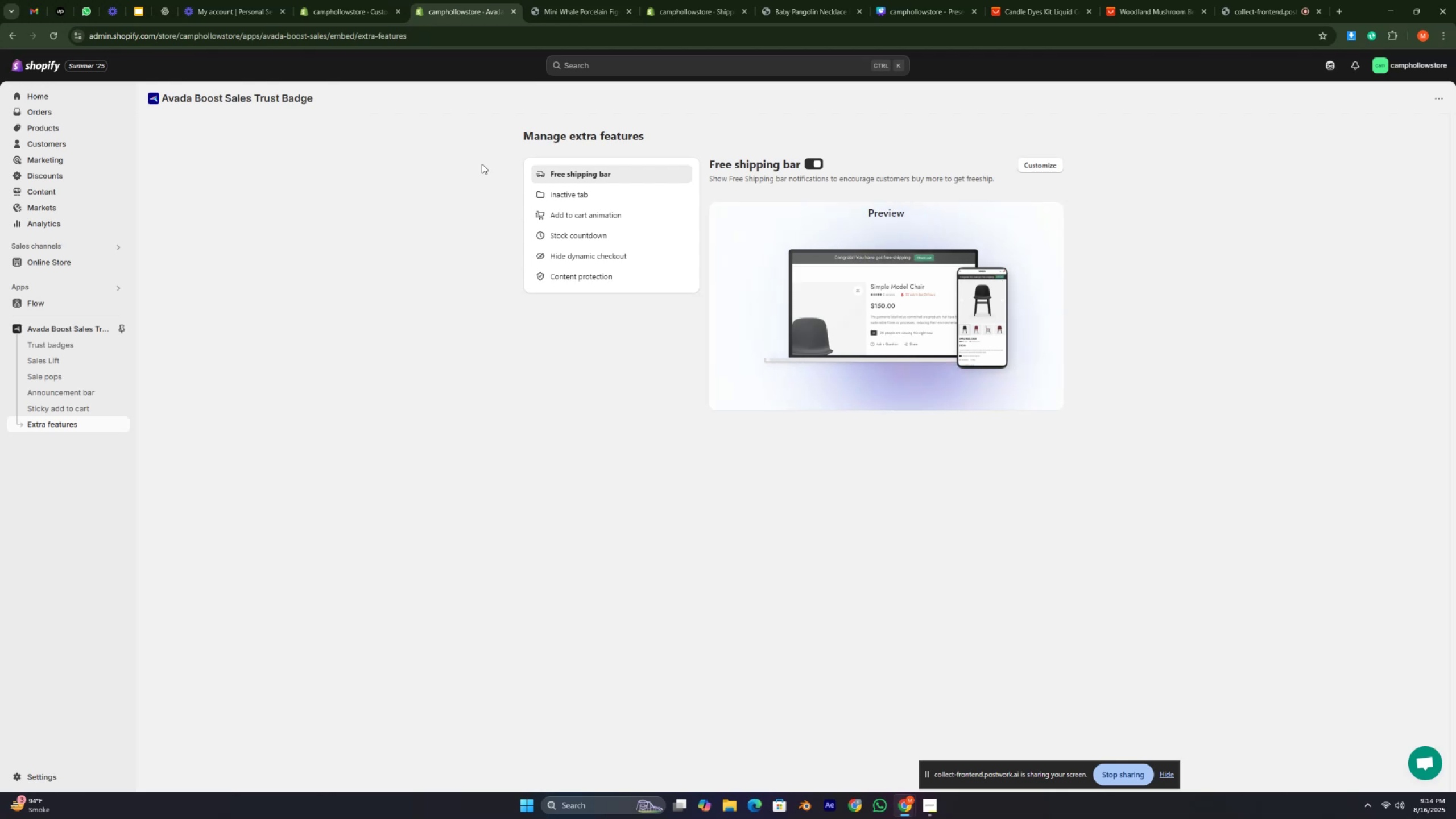 
key(Comma)
 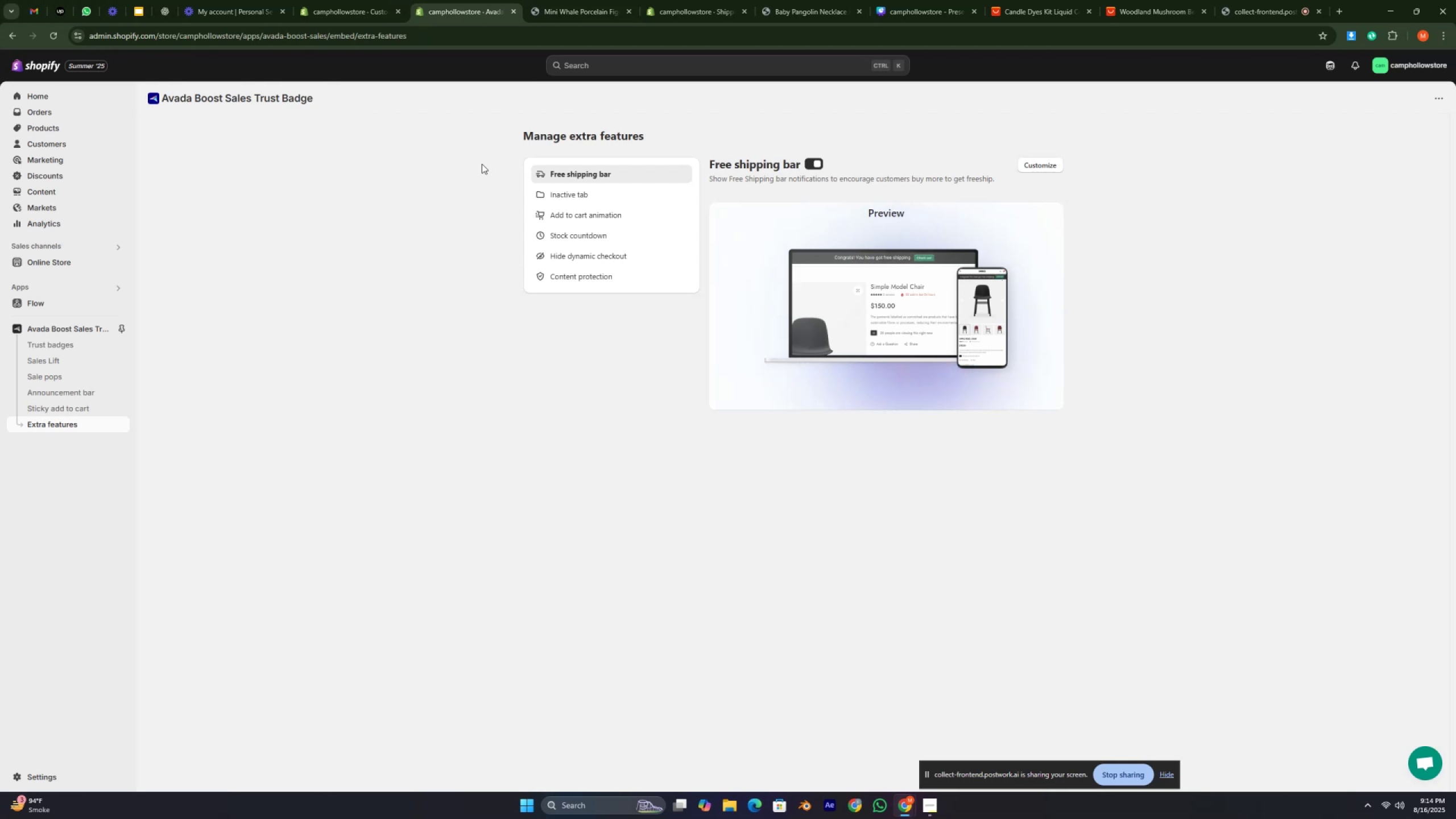 
key(Period)
 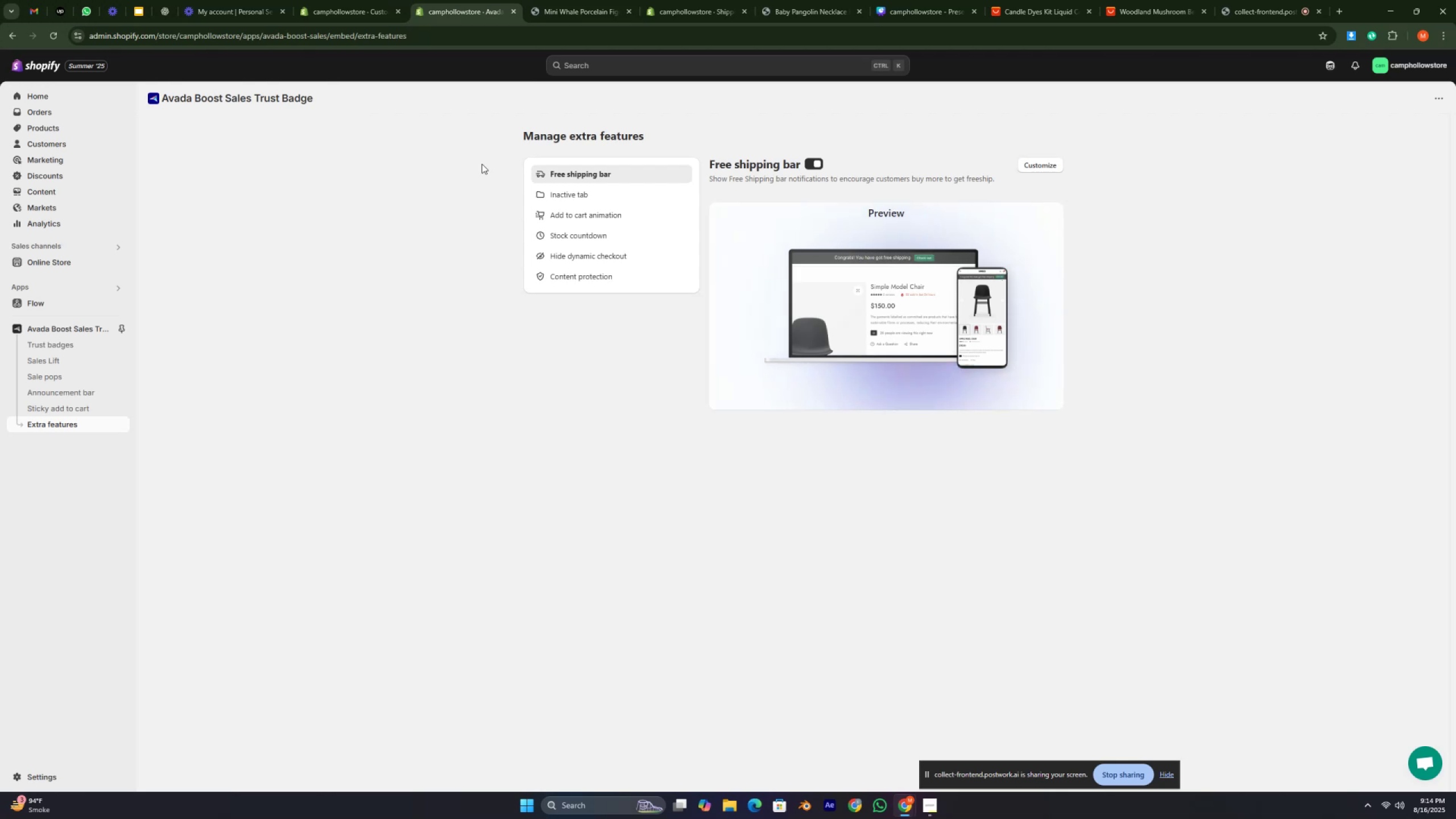 
key(Period)
 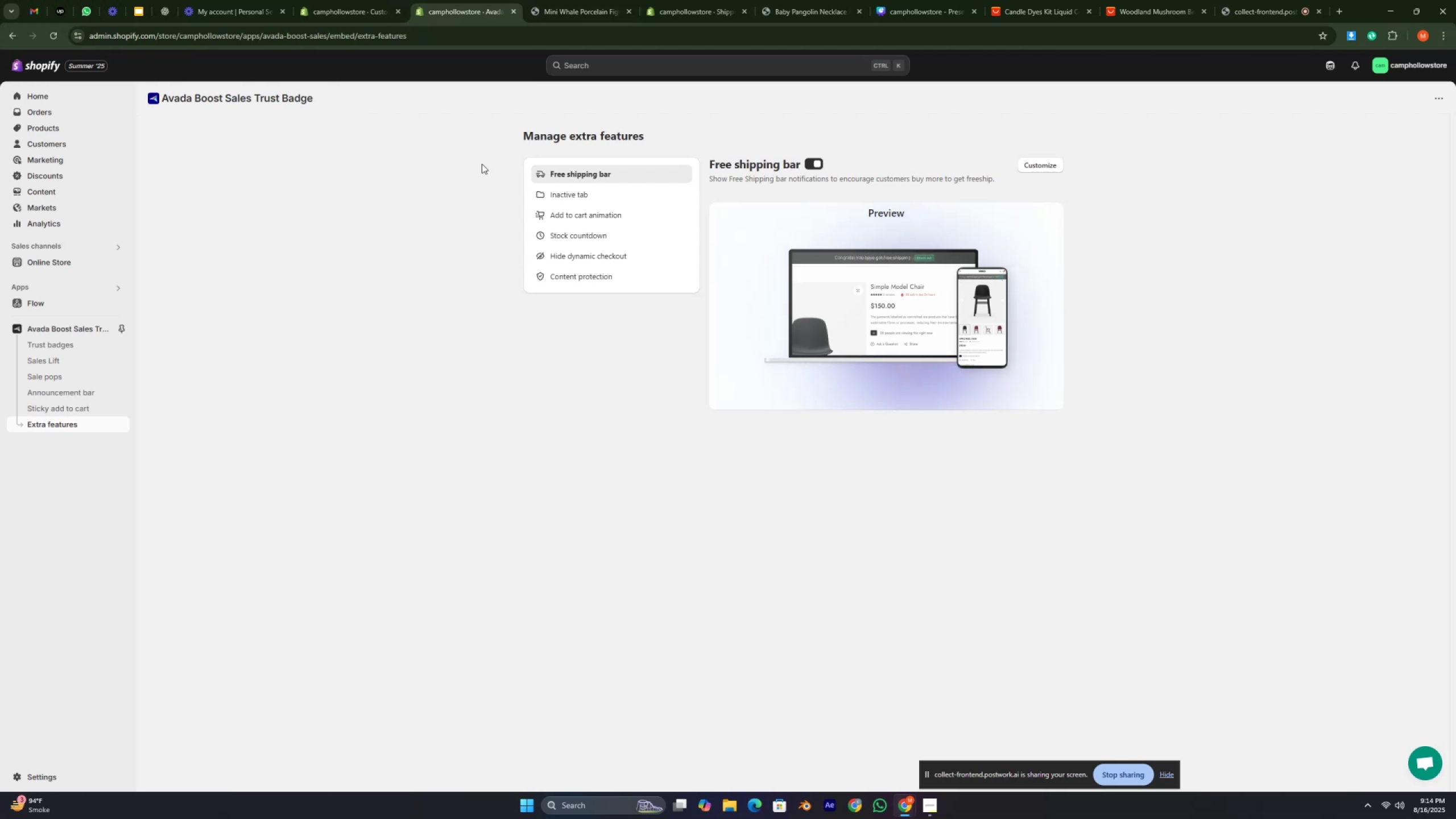 
key(Comma)
 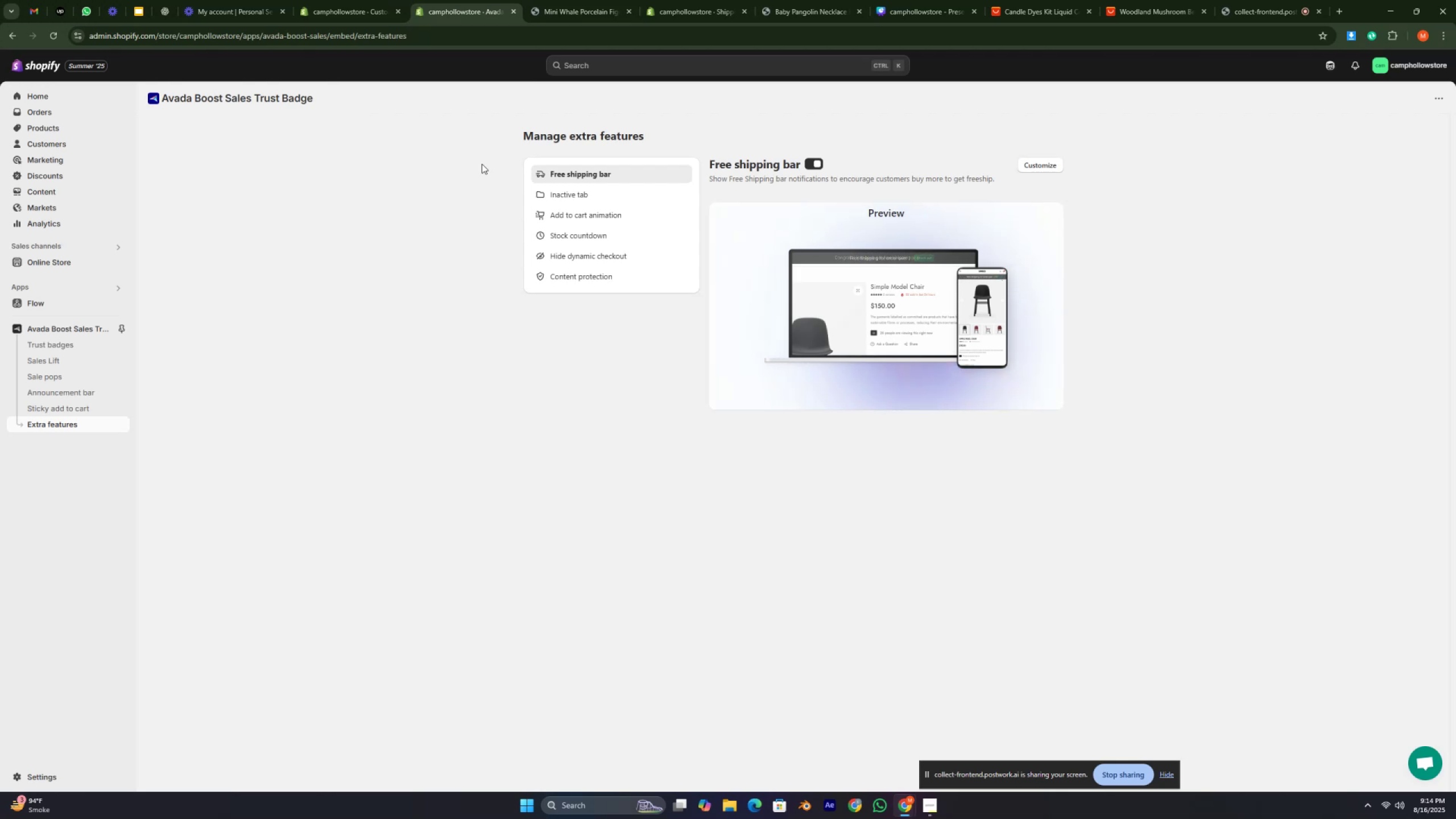 
key(Period)
 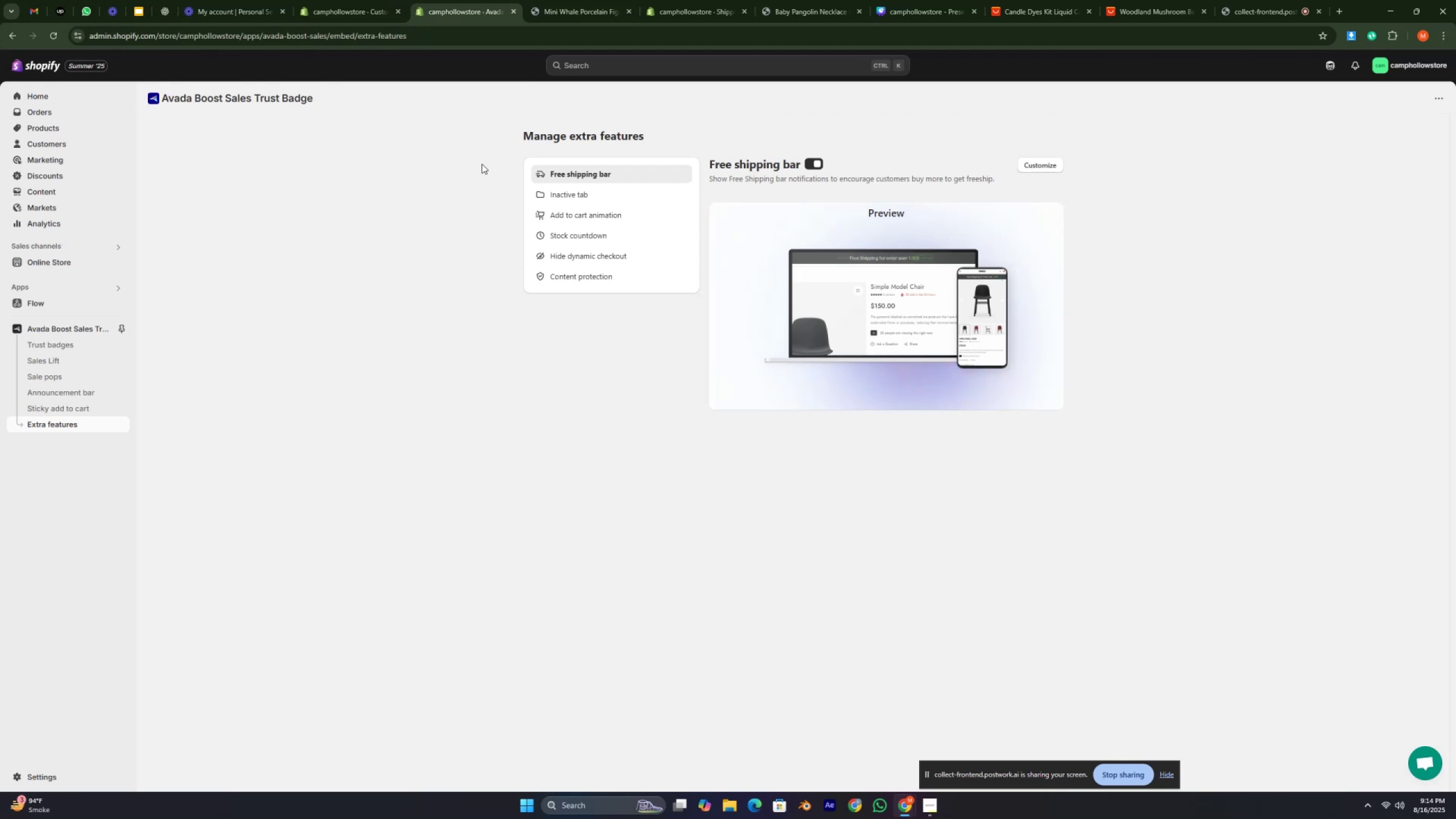 
key(Comma)
 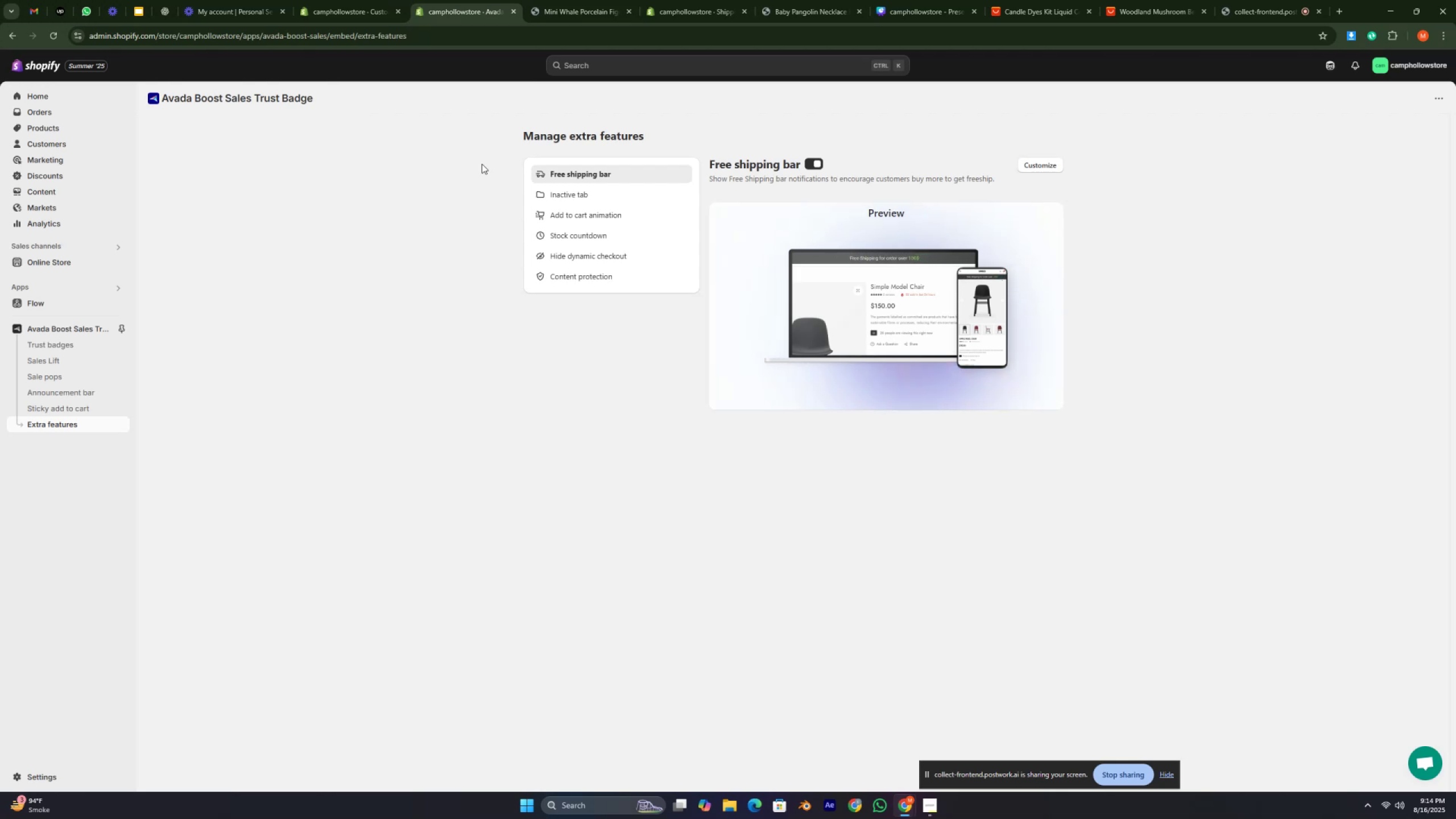 
key(Period)
 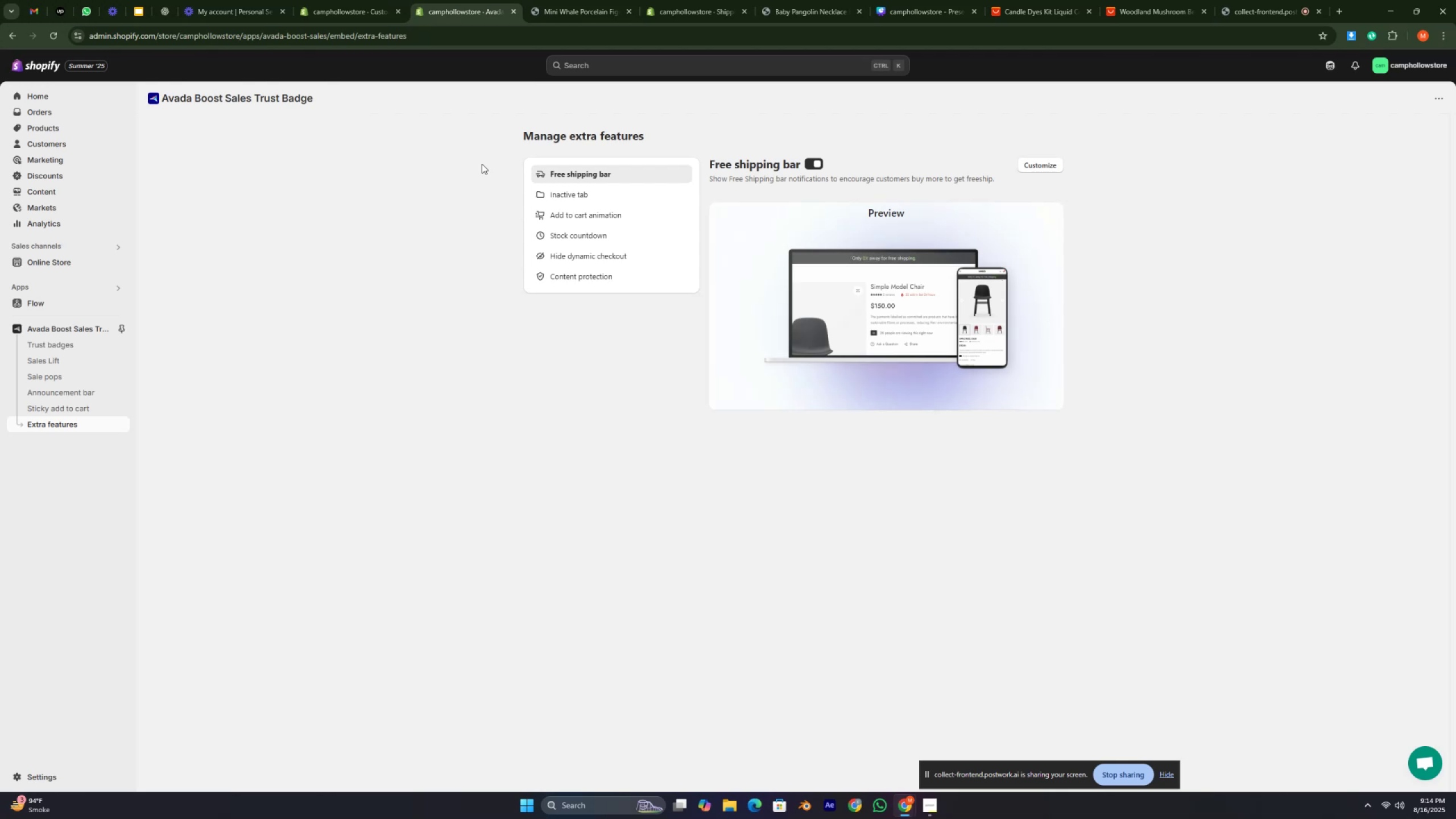 
hold_key(key=Period, duration=1.15)
 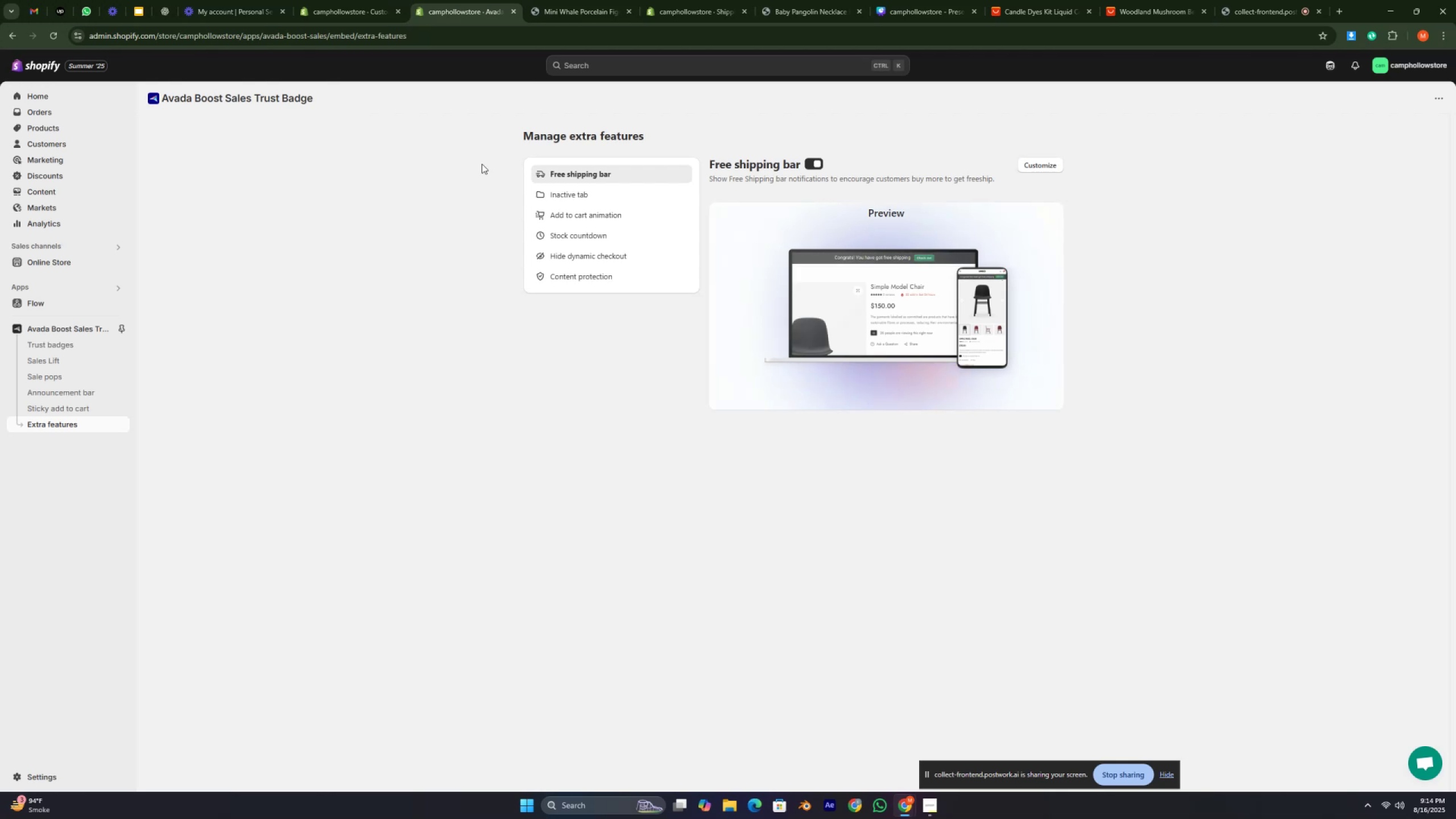 
hold_key(key=Comma, duration=0.69)
 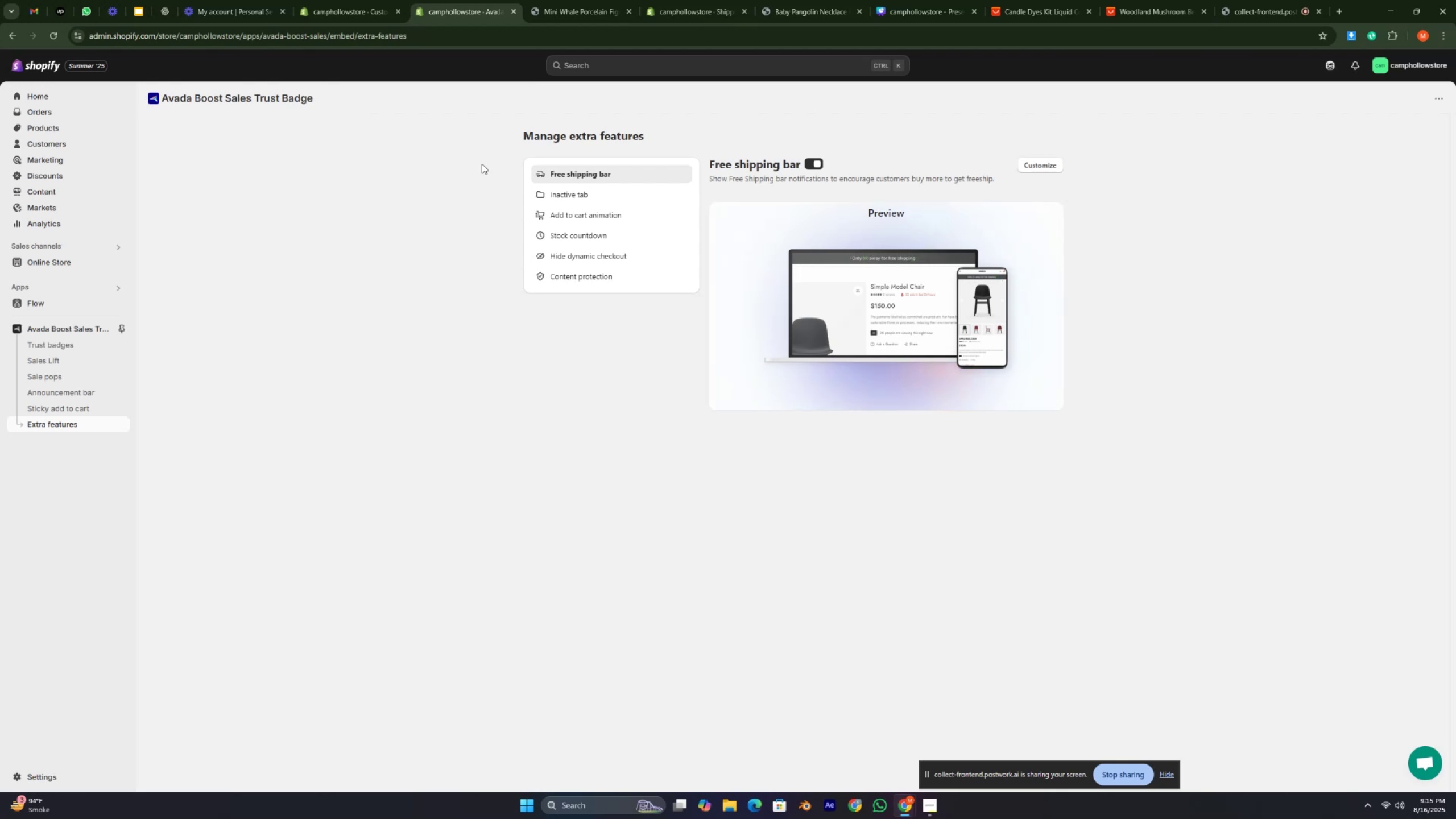 
wait(16.1)
 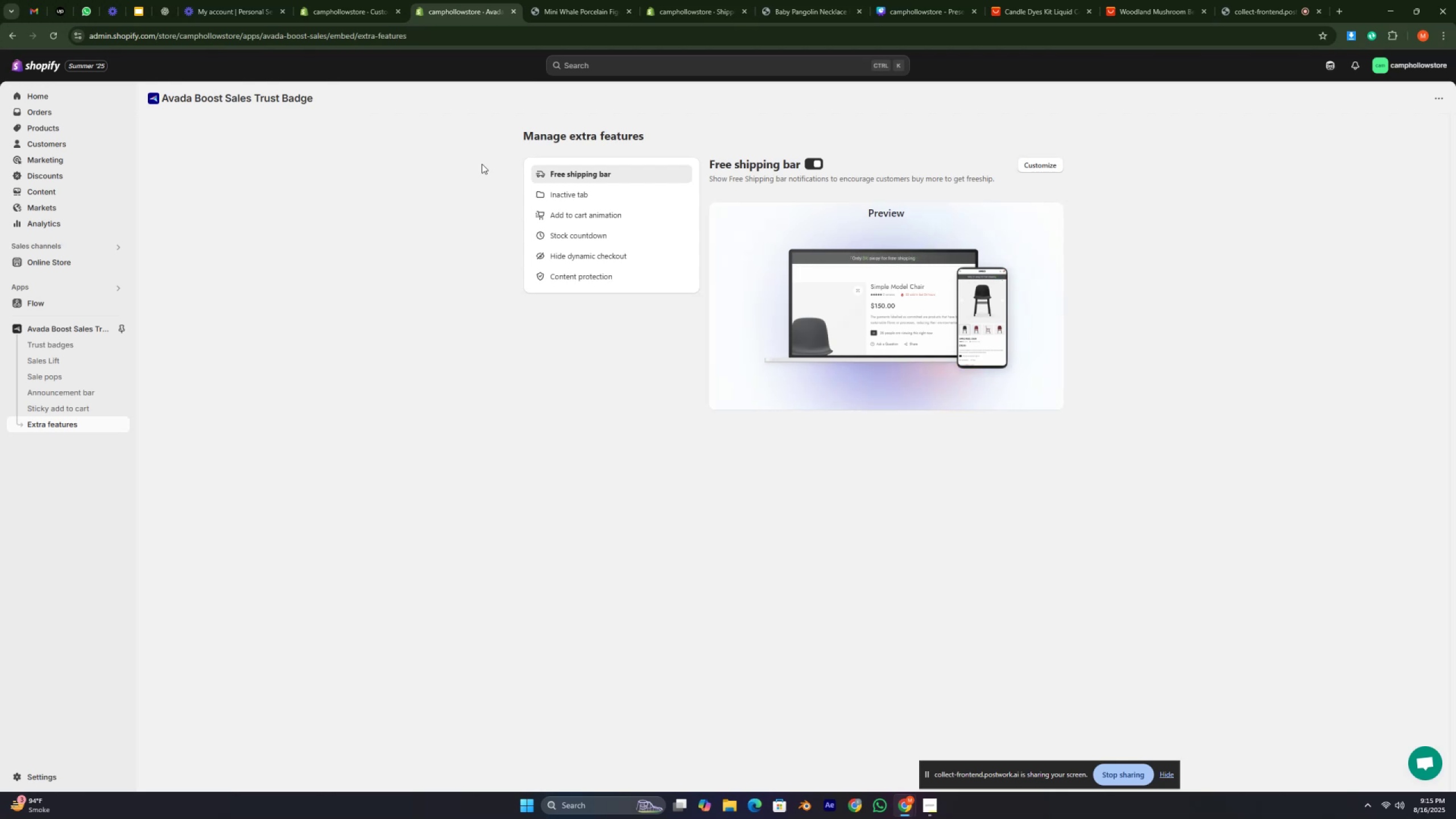 
key(Comma)
 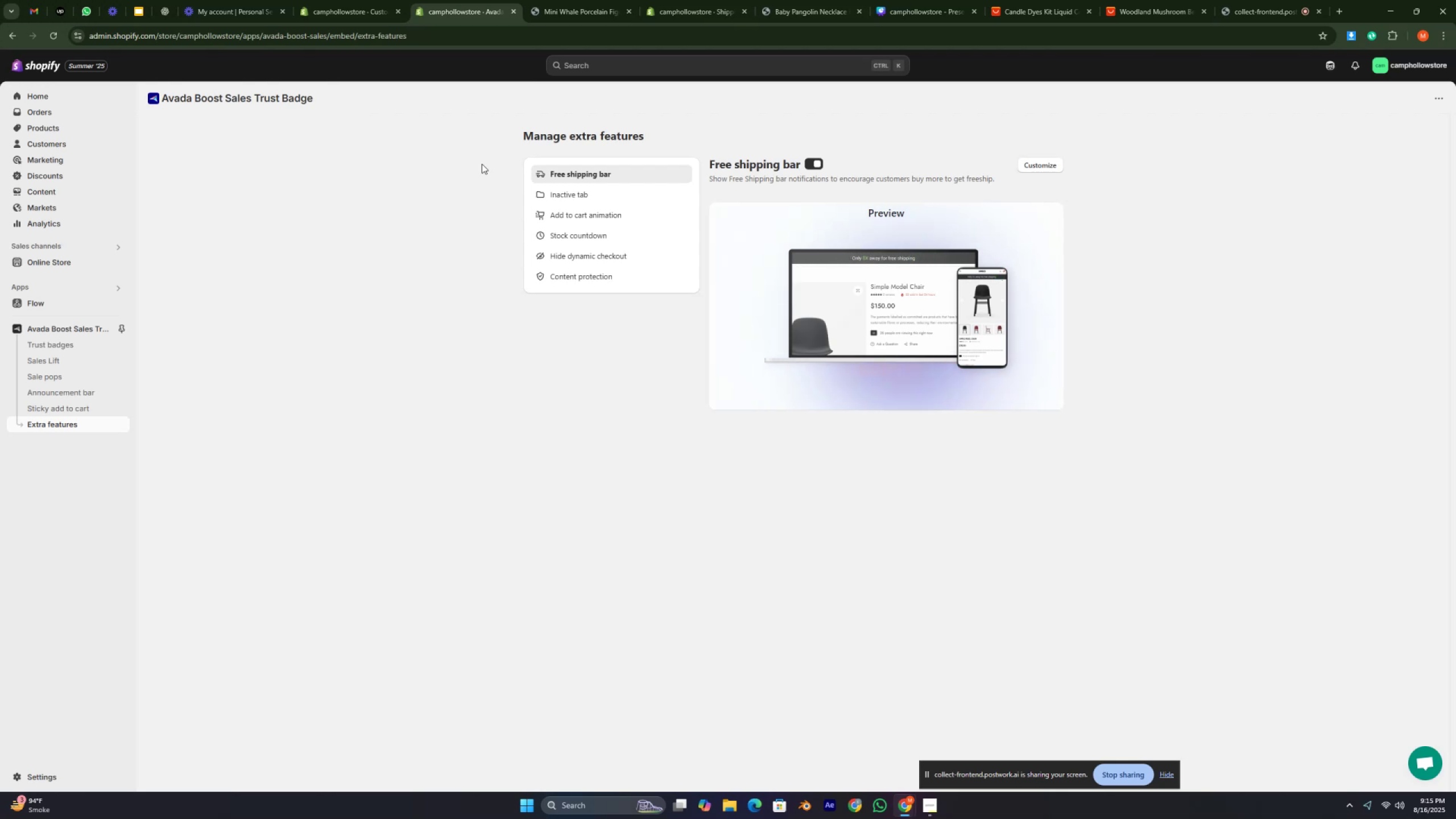 
key(Period)
 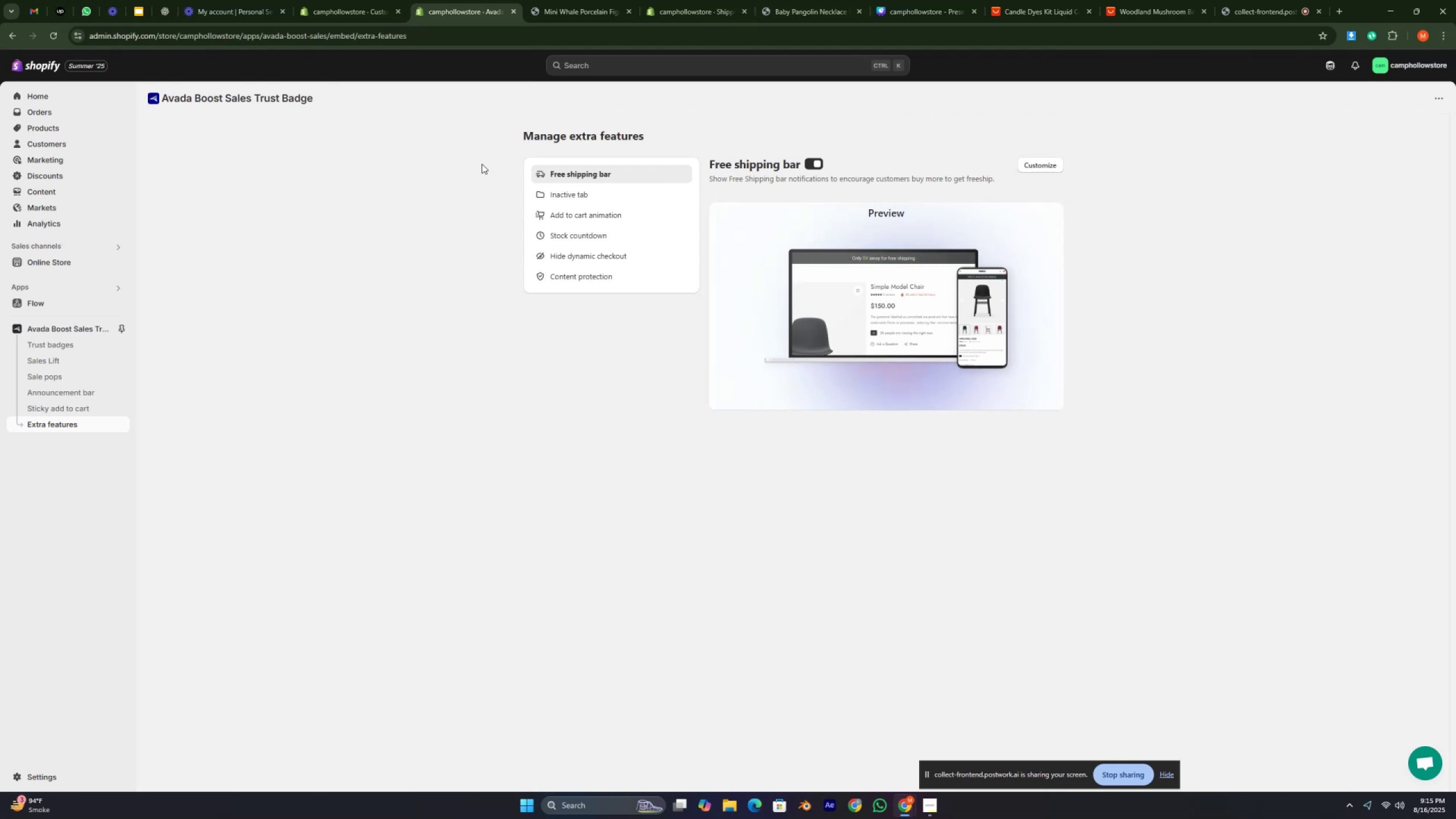 
key(Comma)
 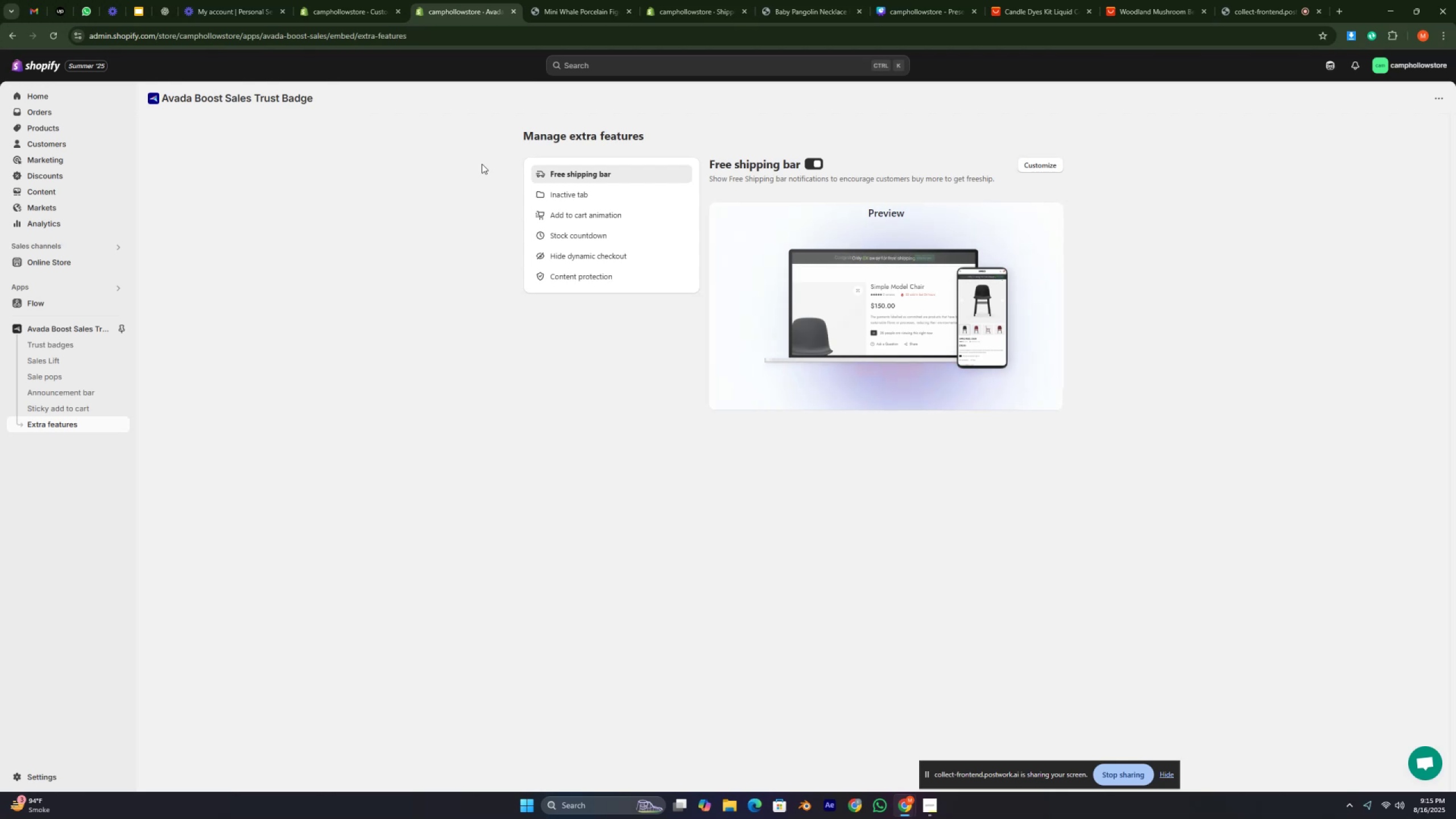 
key(Period)
 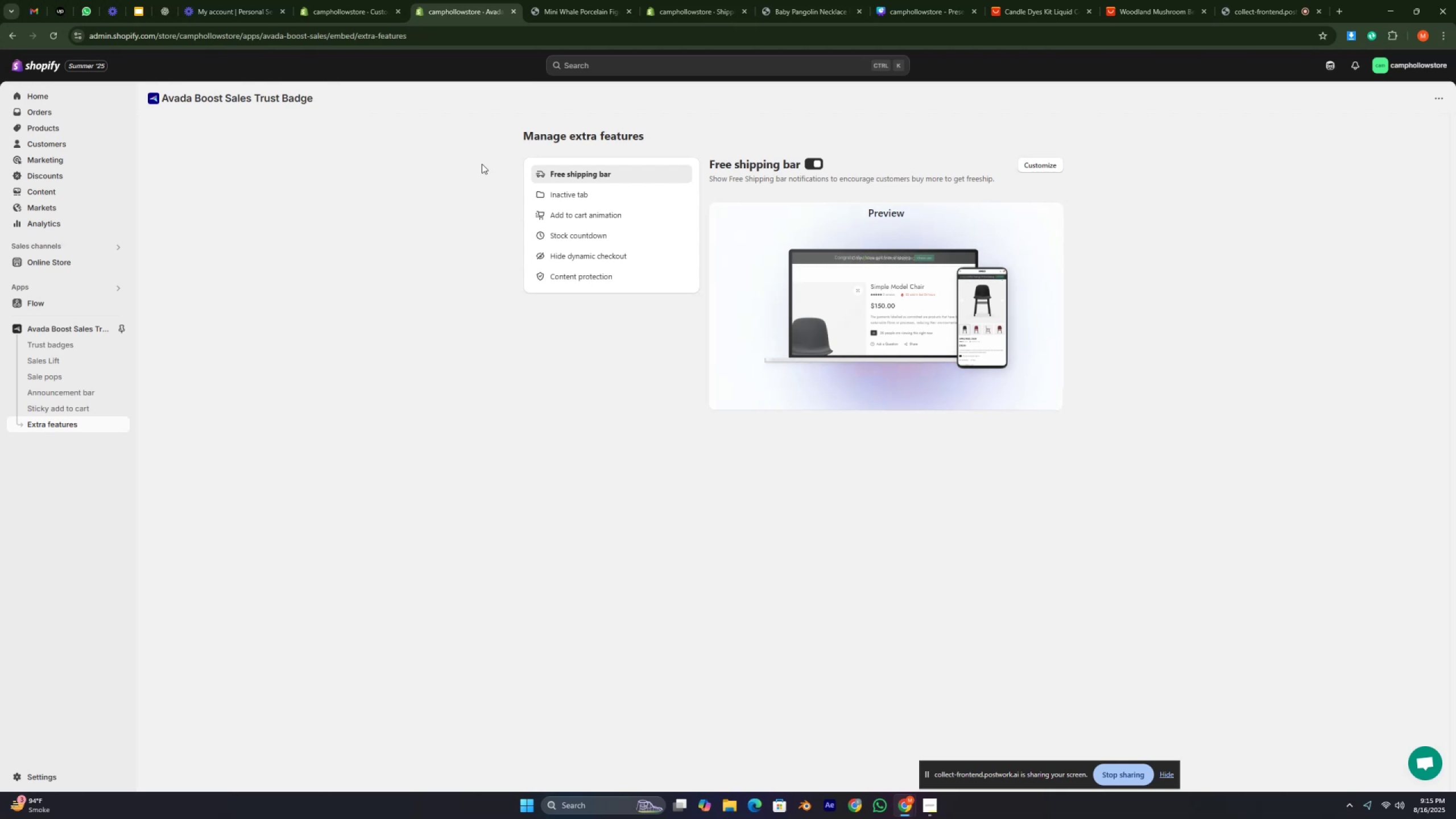 
key(Comma)
 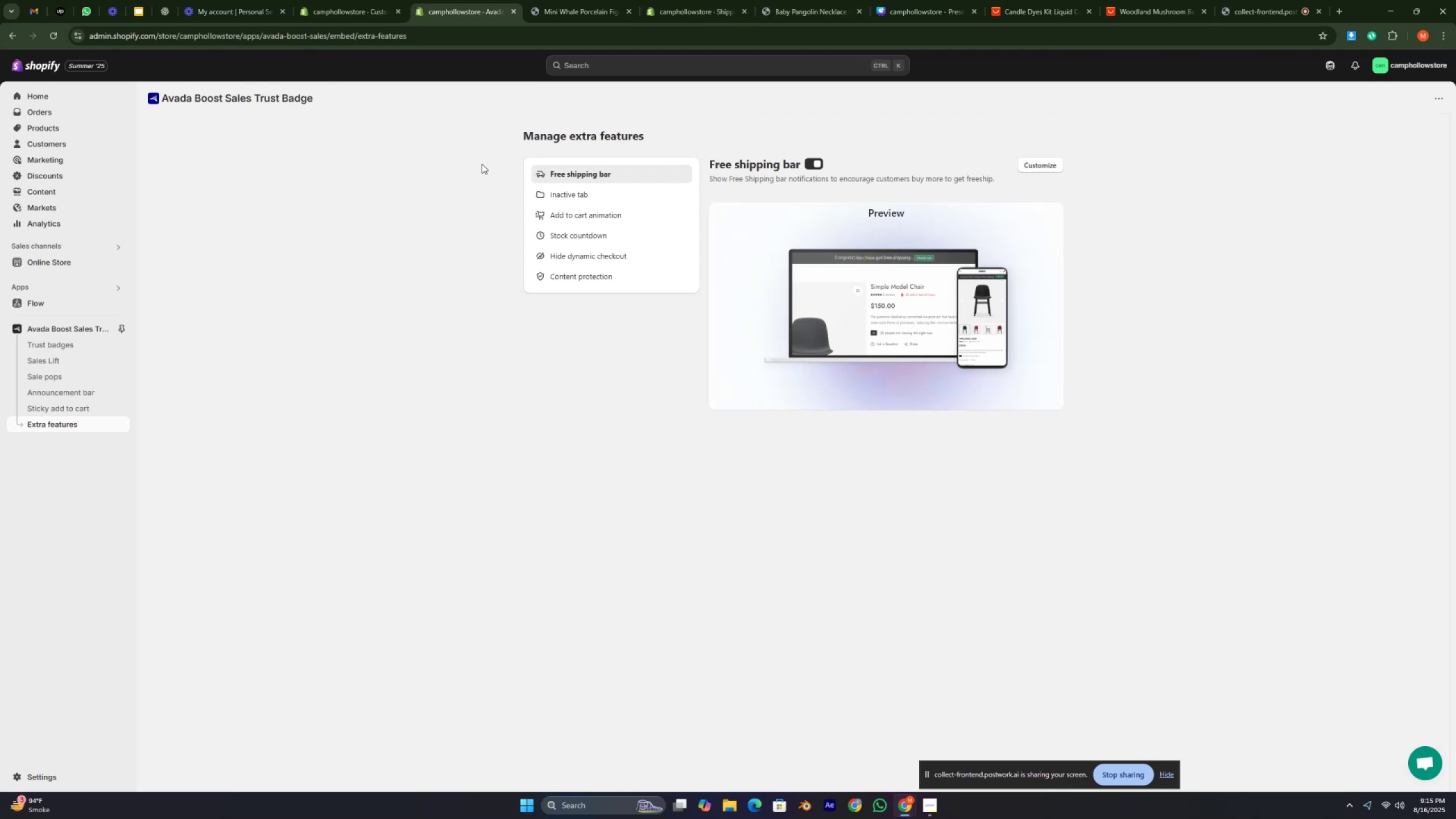 
key(Period)
 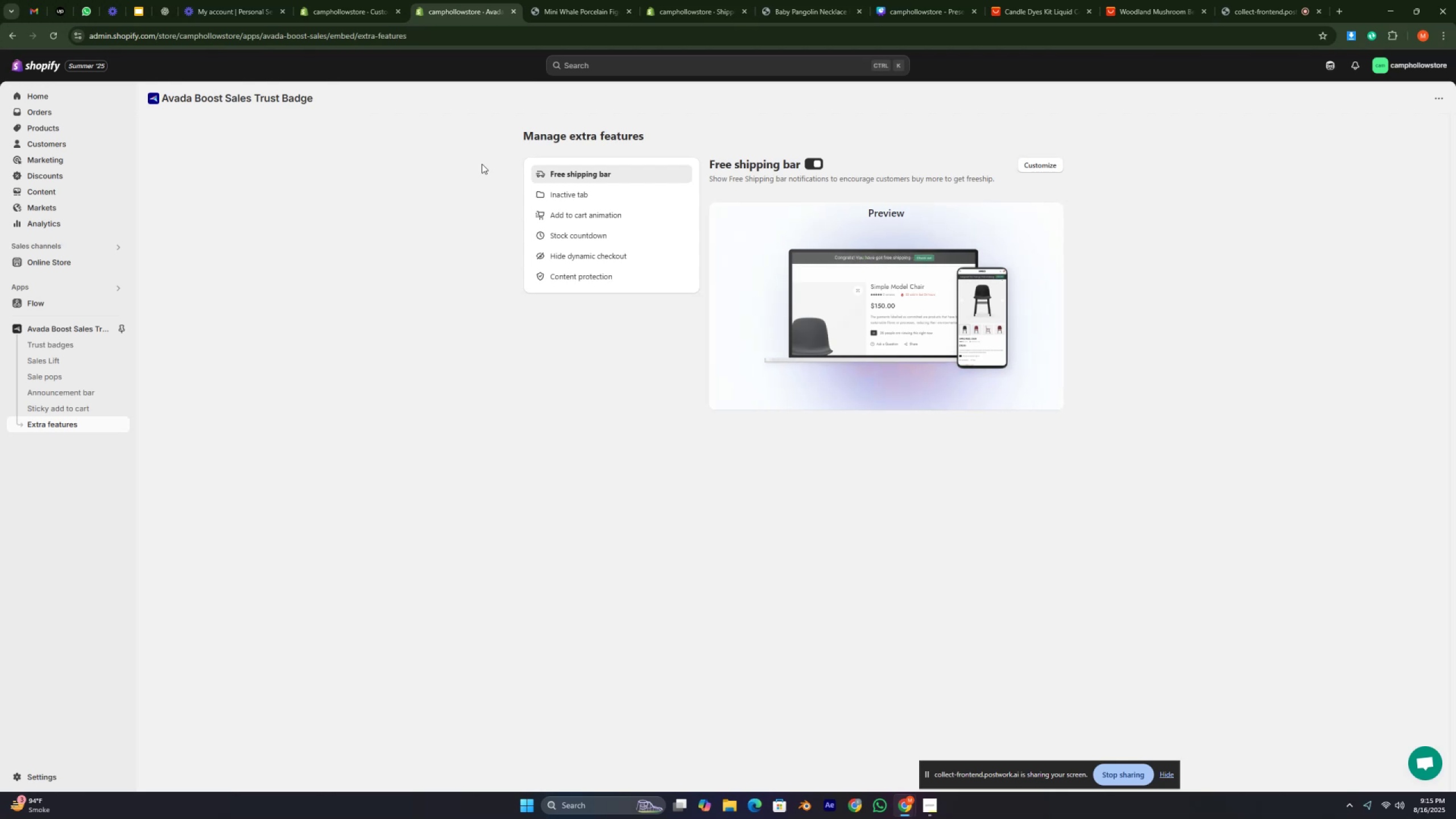 
key(Comma)
 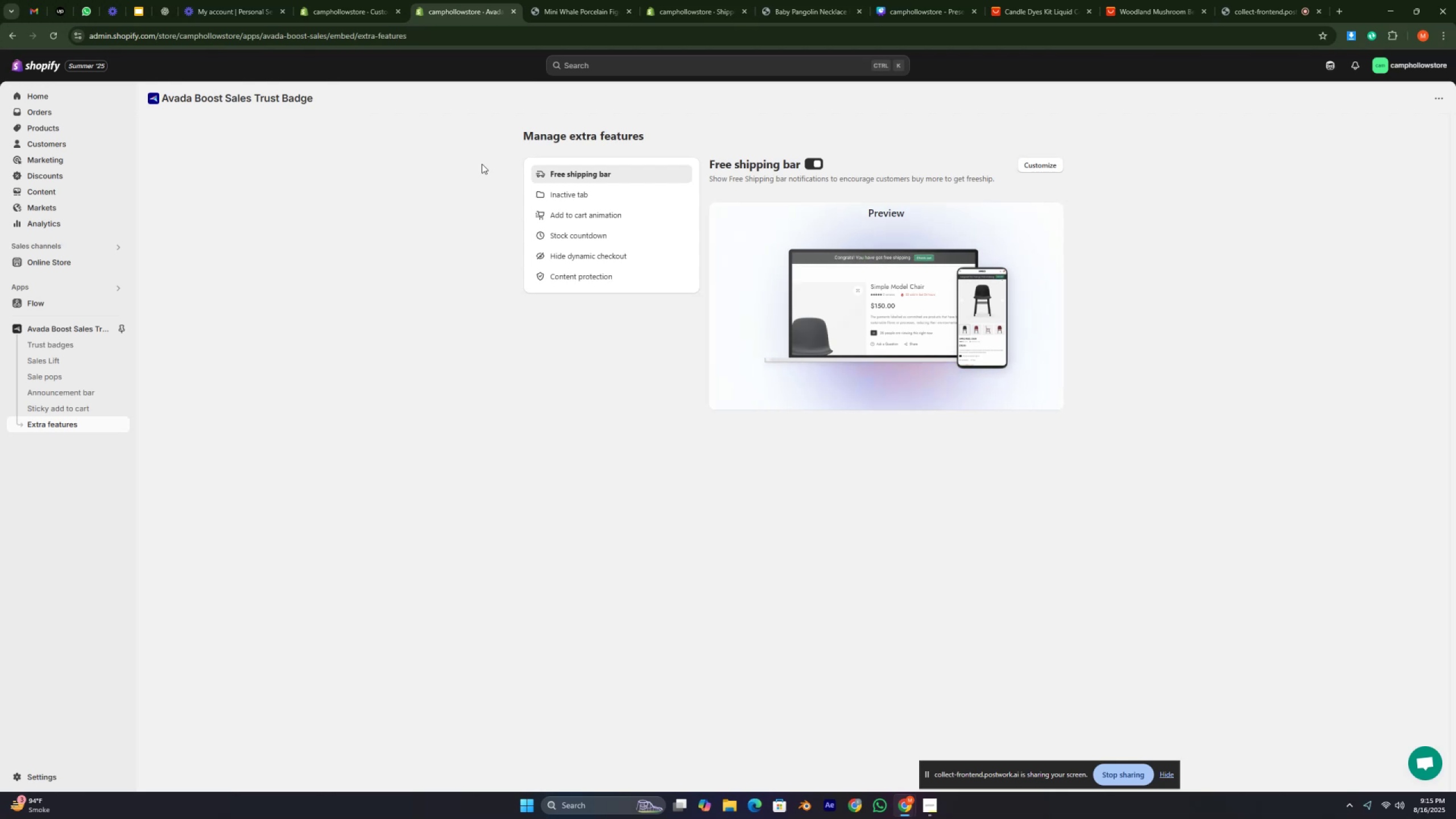 
key(Period)
 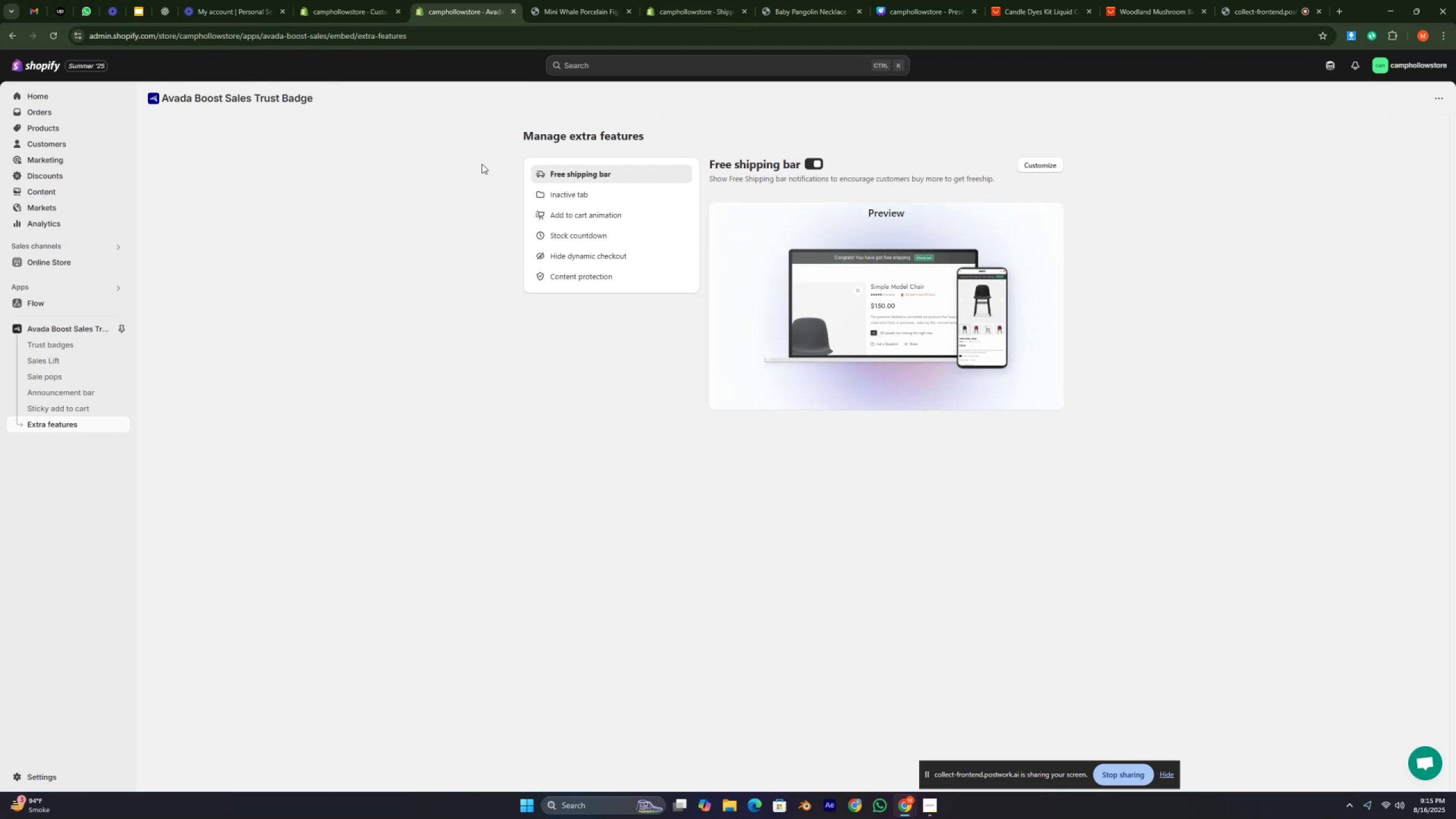 
hold_key(key=Comma, duration=0.33)
 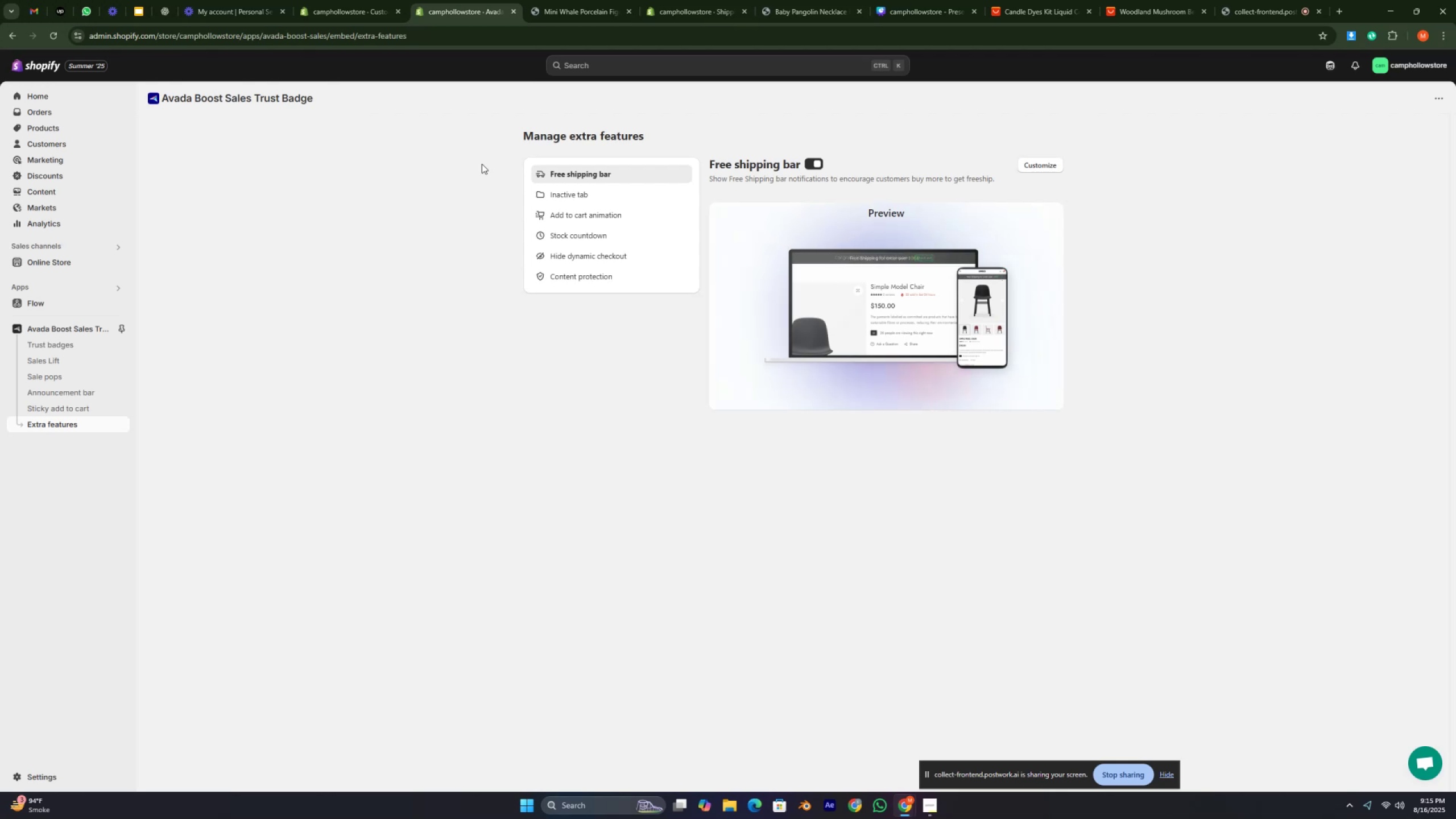 
hold_key(key=Period, duration=0.35)
 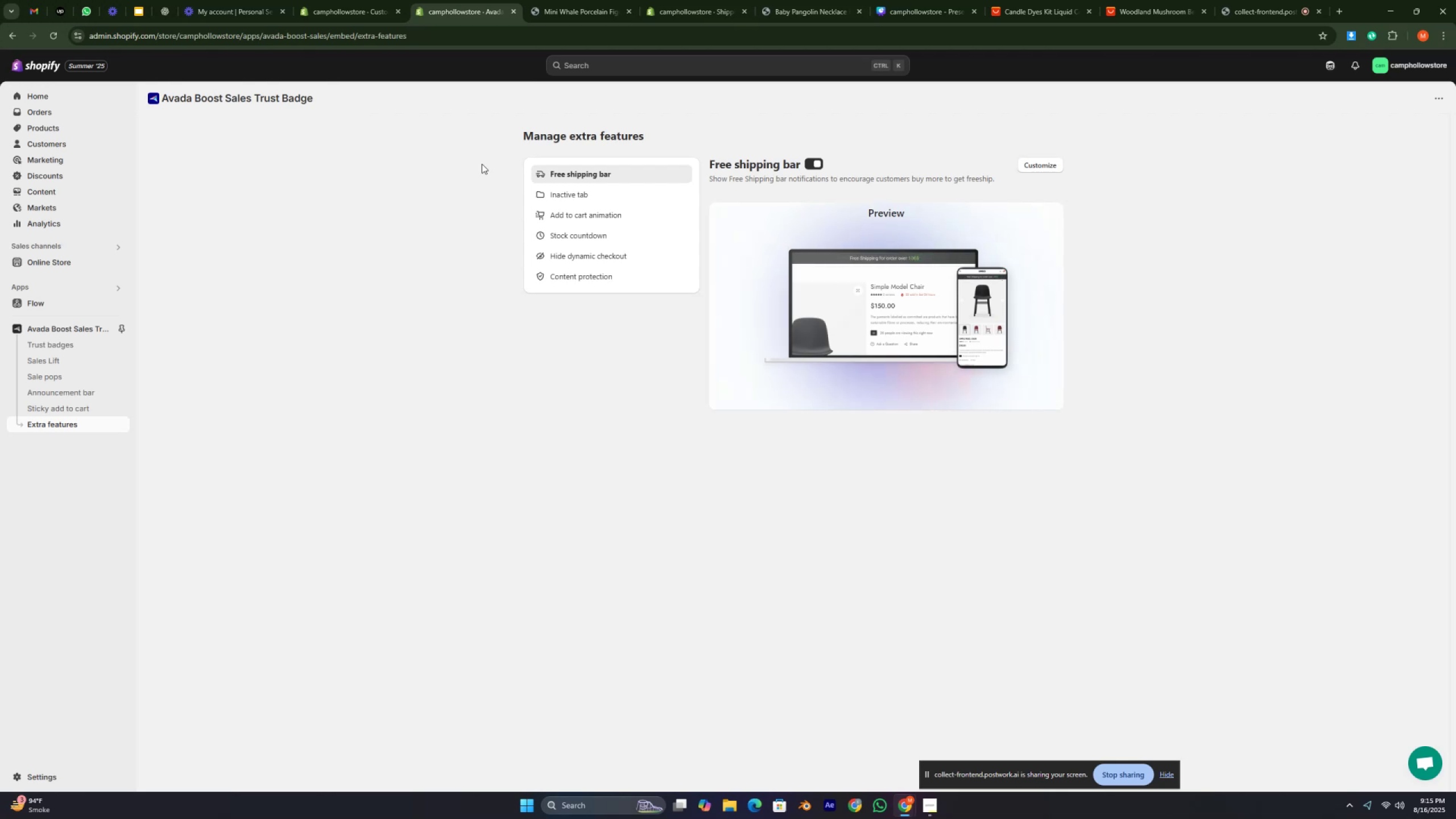 
hold_key(key=Comma, duration=0.39)
 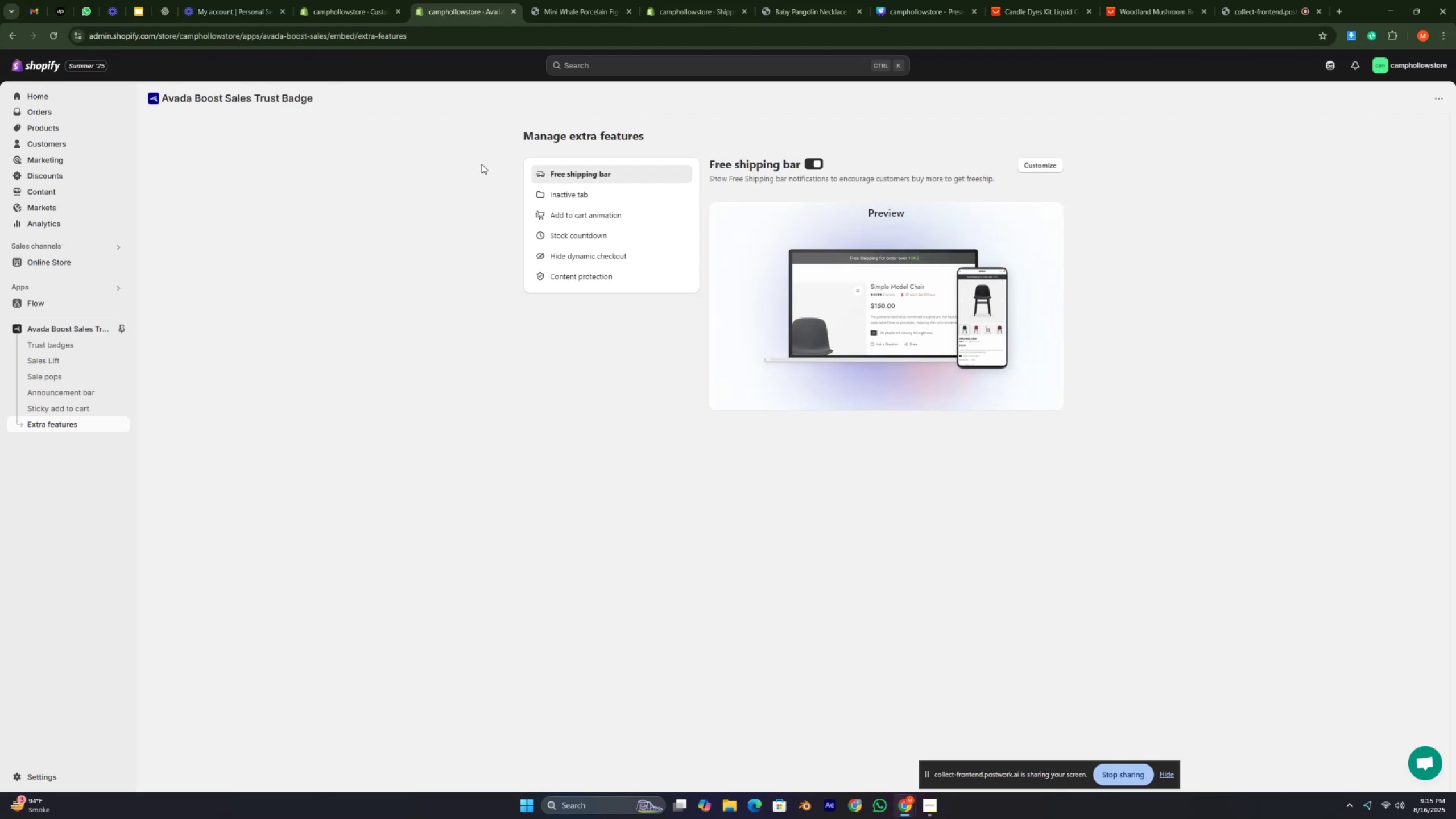 
key(Period)
 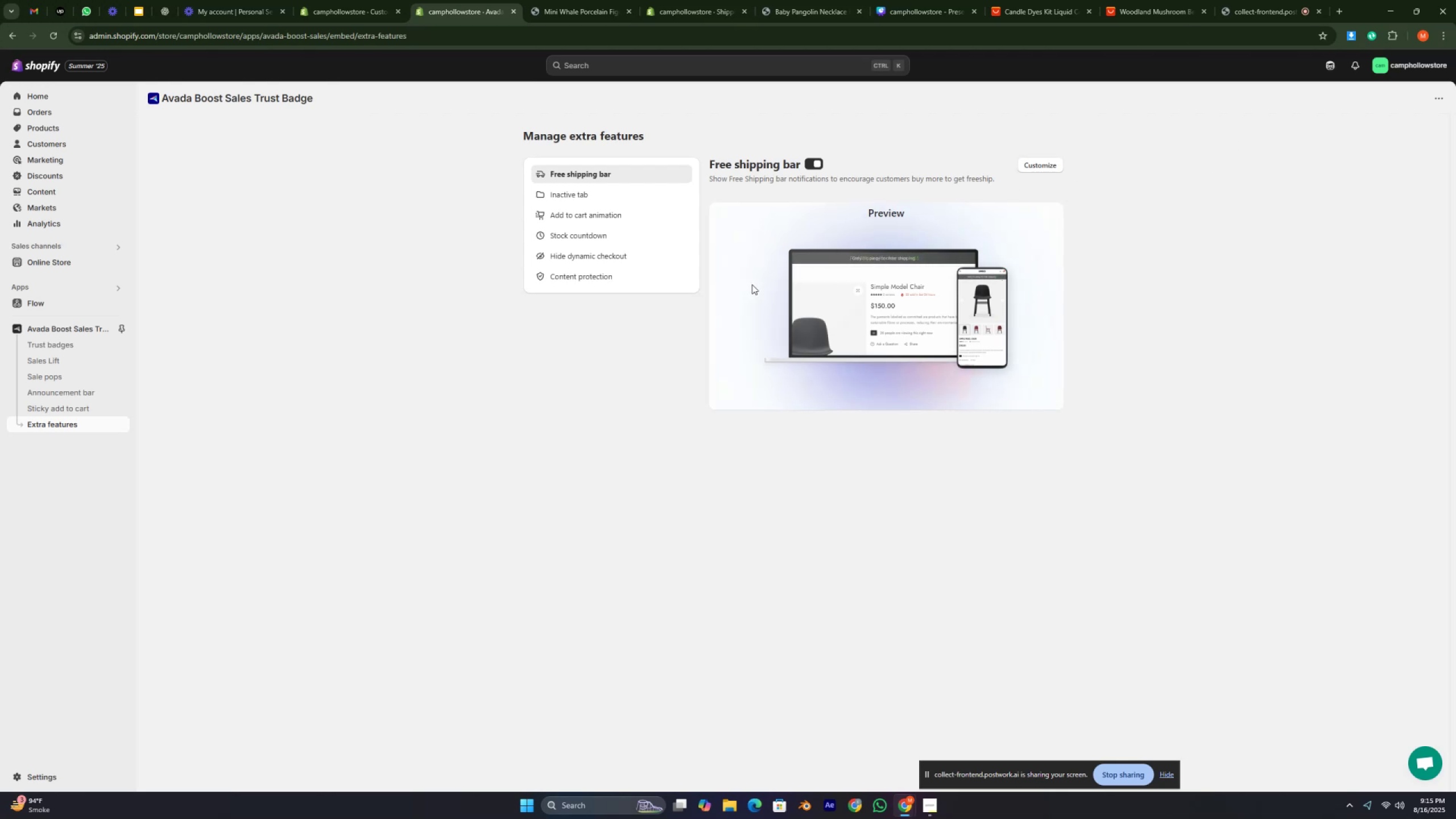 
double_click([563, 374])
 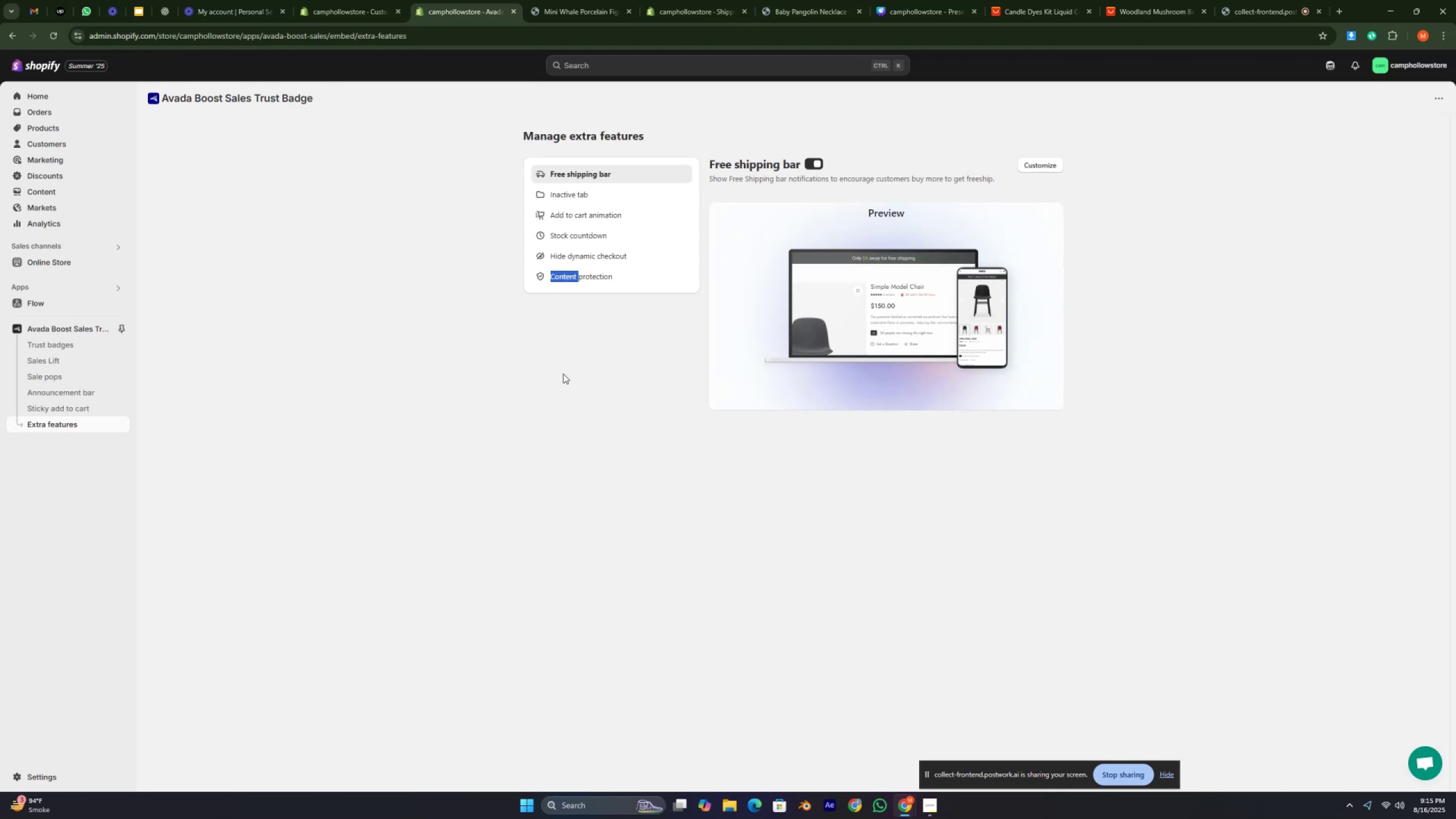 
triple_click([563, 374])
 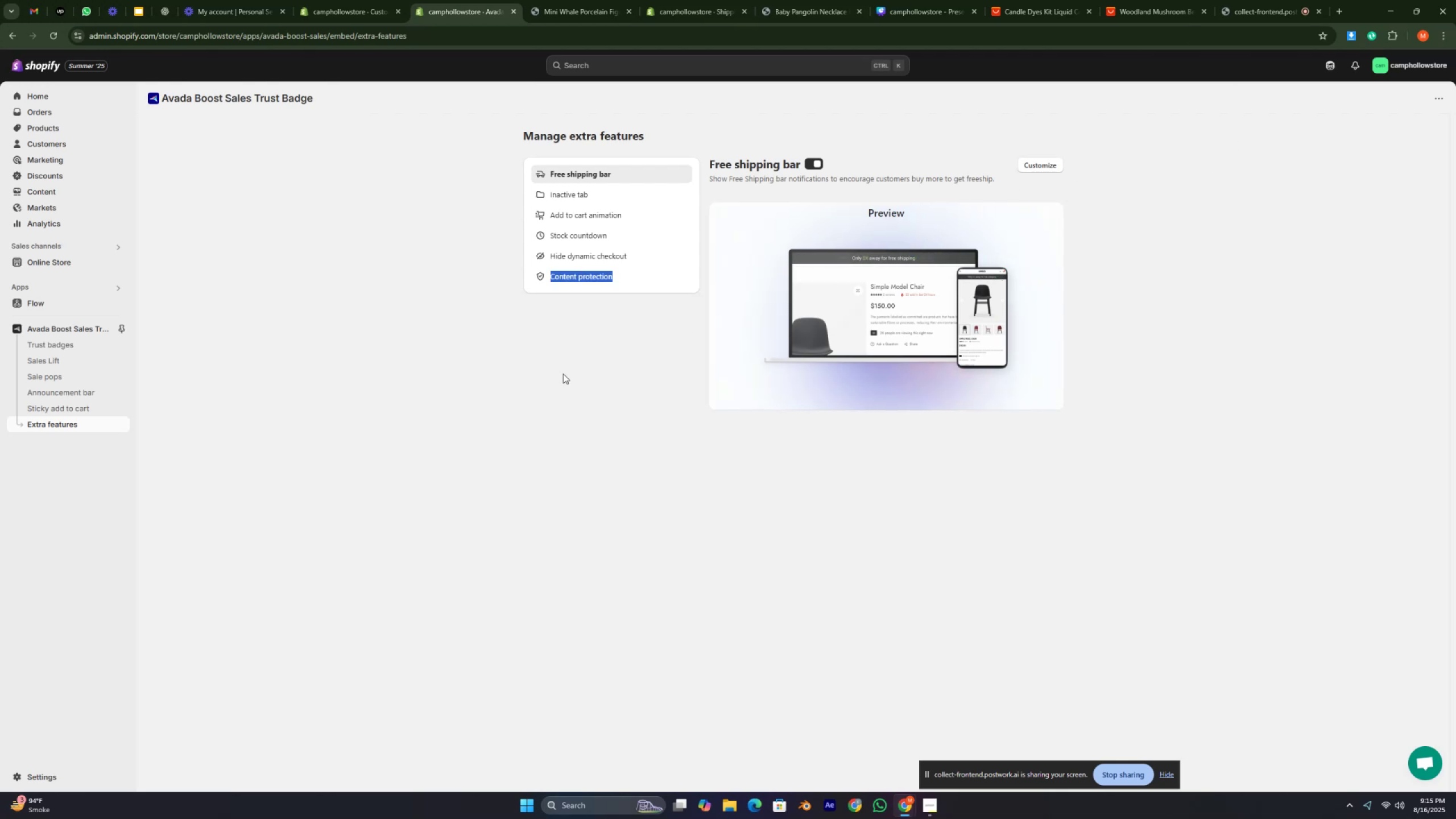 
left_click([563, 374])
 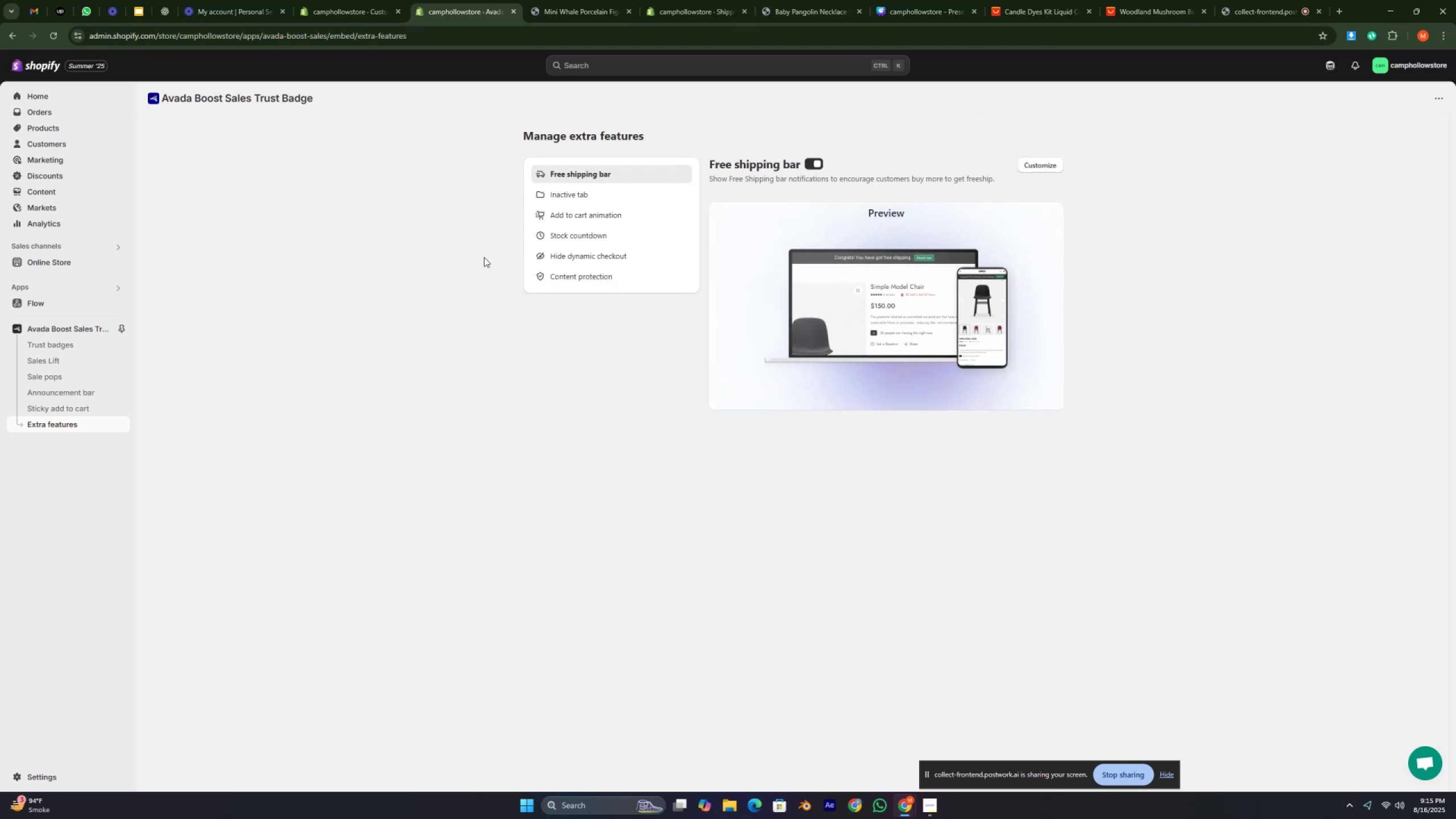 
double_click([484, 257])
 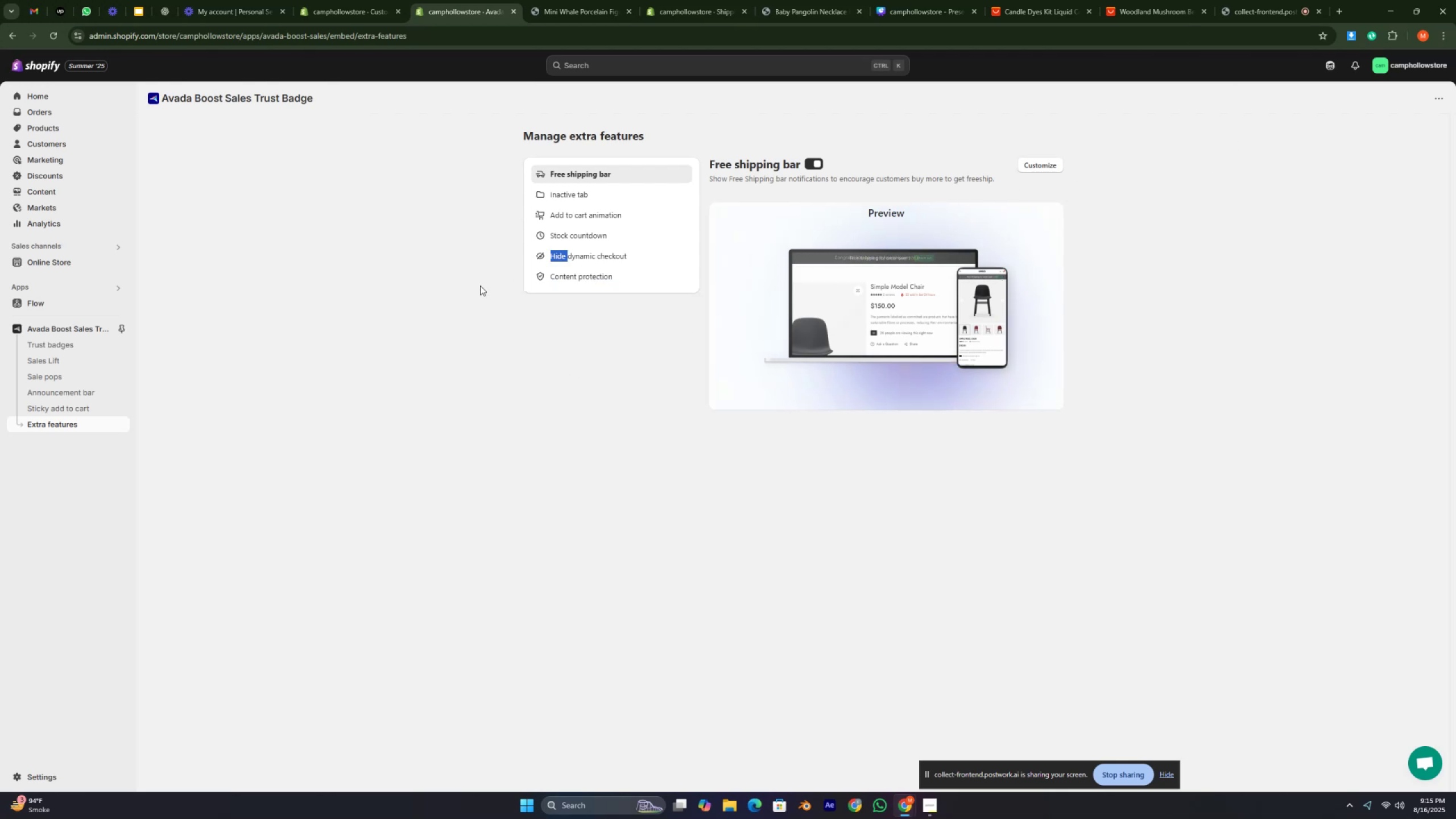 
triple_click([480, 287])
 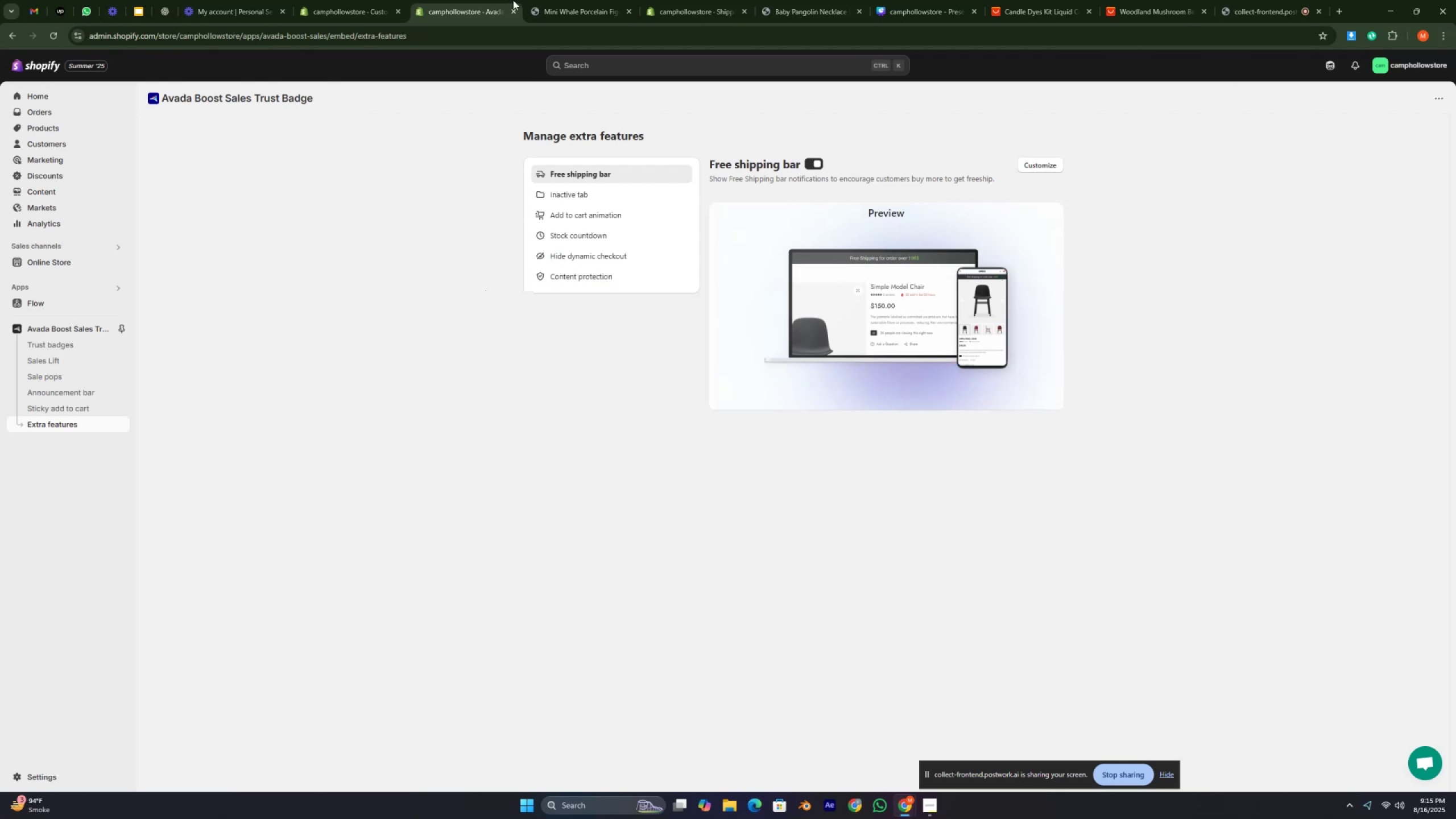 
left_click([567, 0])
 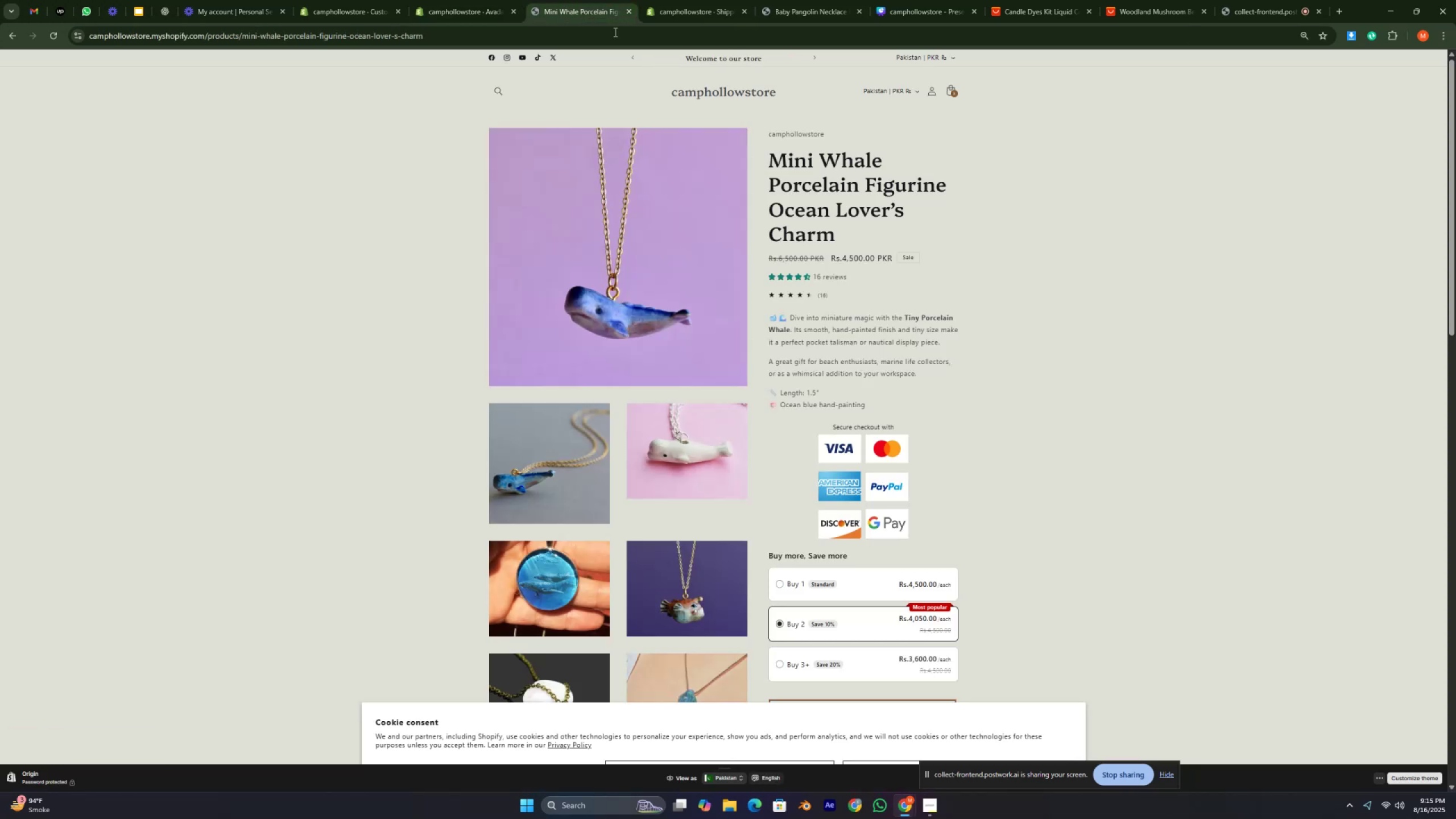 
scroll: coordinate [994, 238], scroll_direction: up, amount: 11.0
 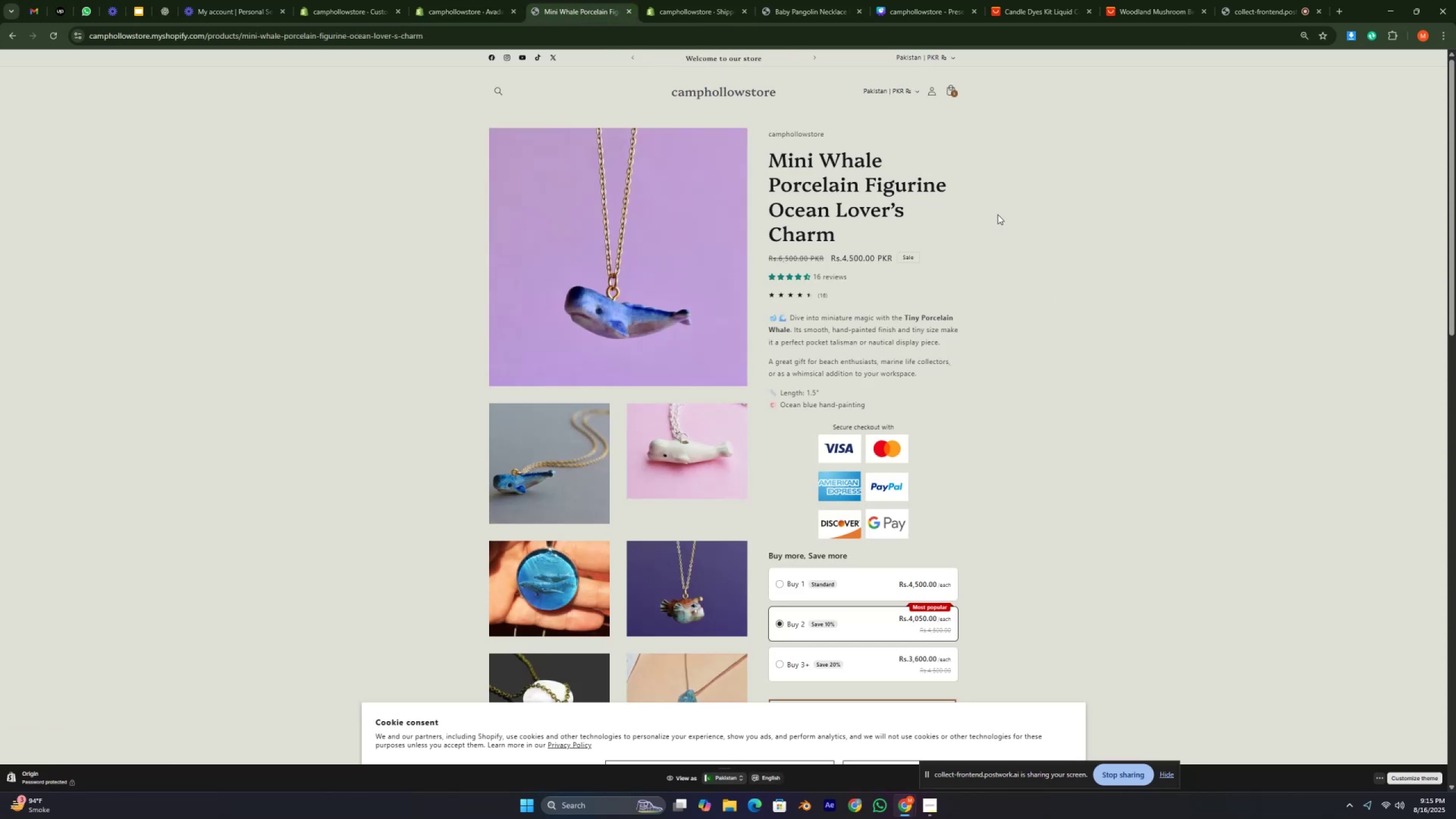 
double_click([998, 214])
 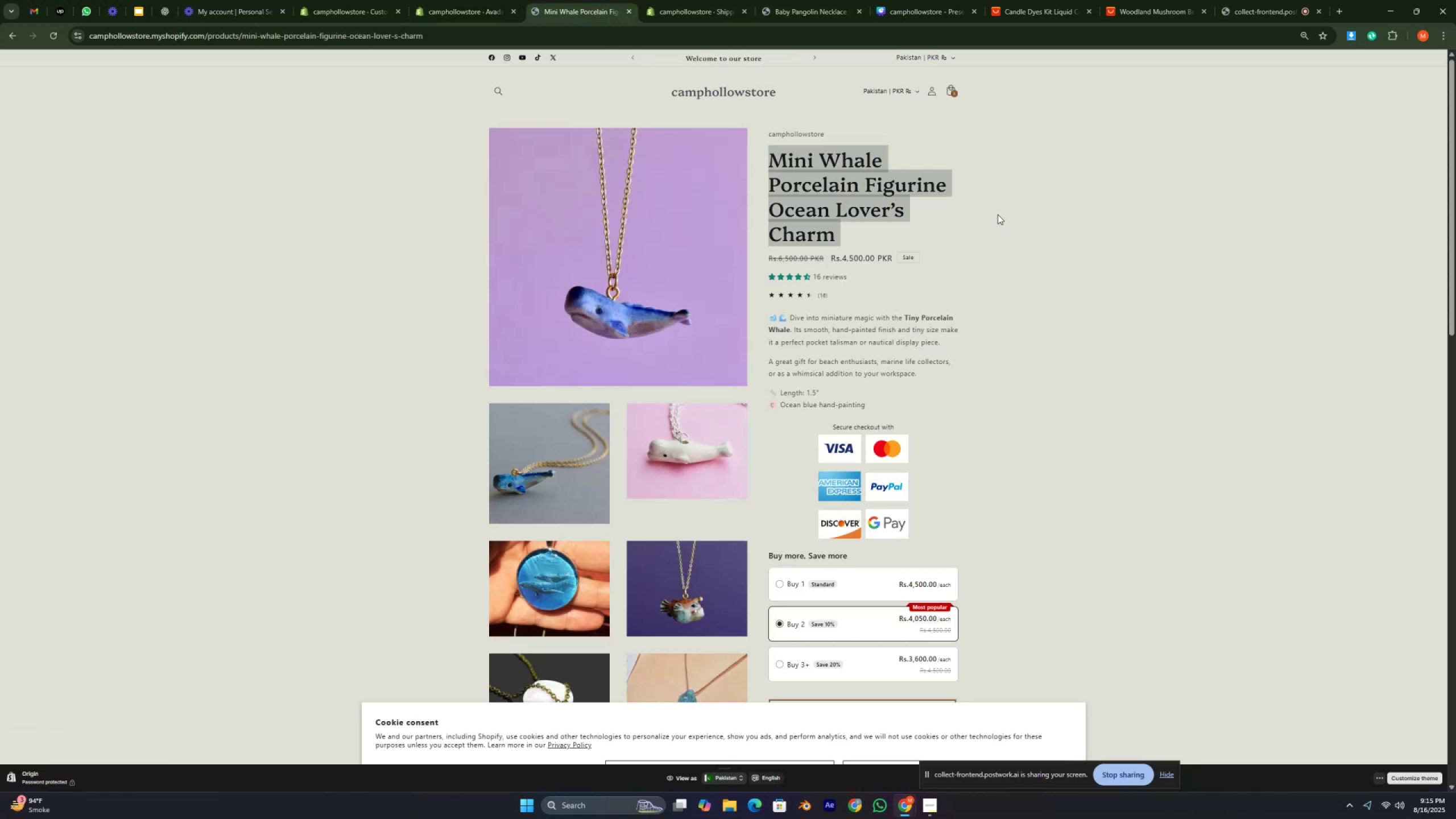 
triple_click([998, 214])
 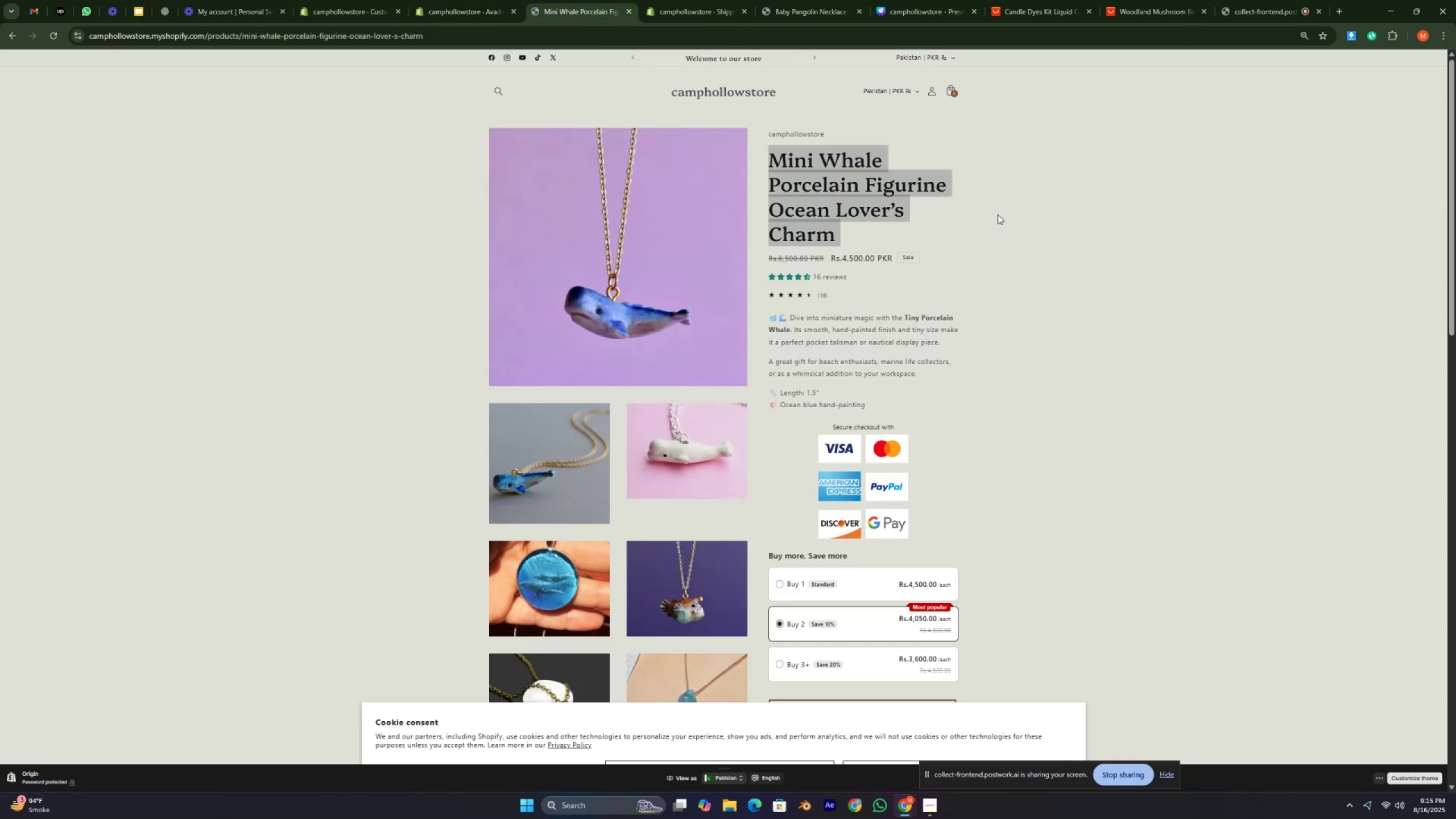 
triple_click([998, 214])
 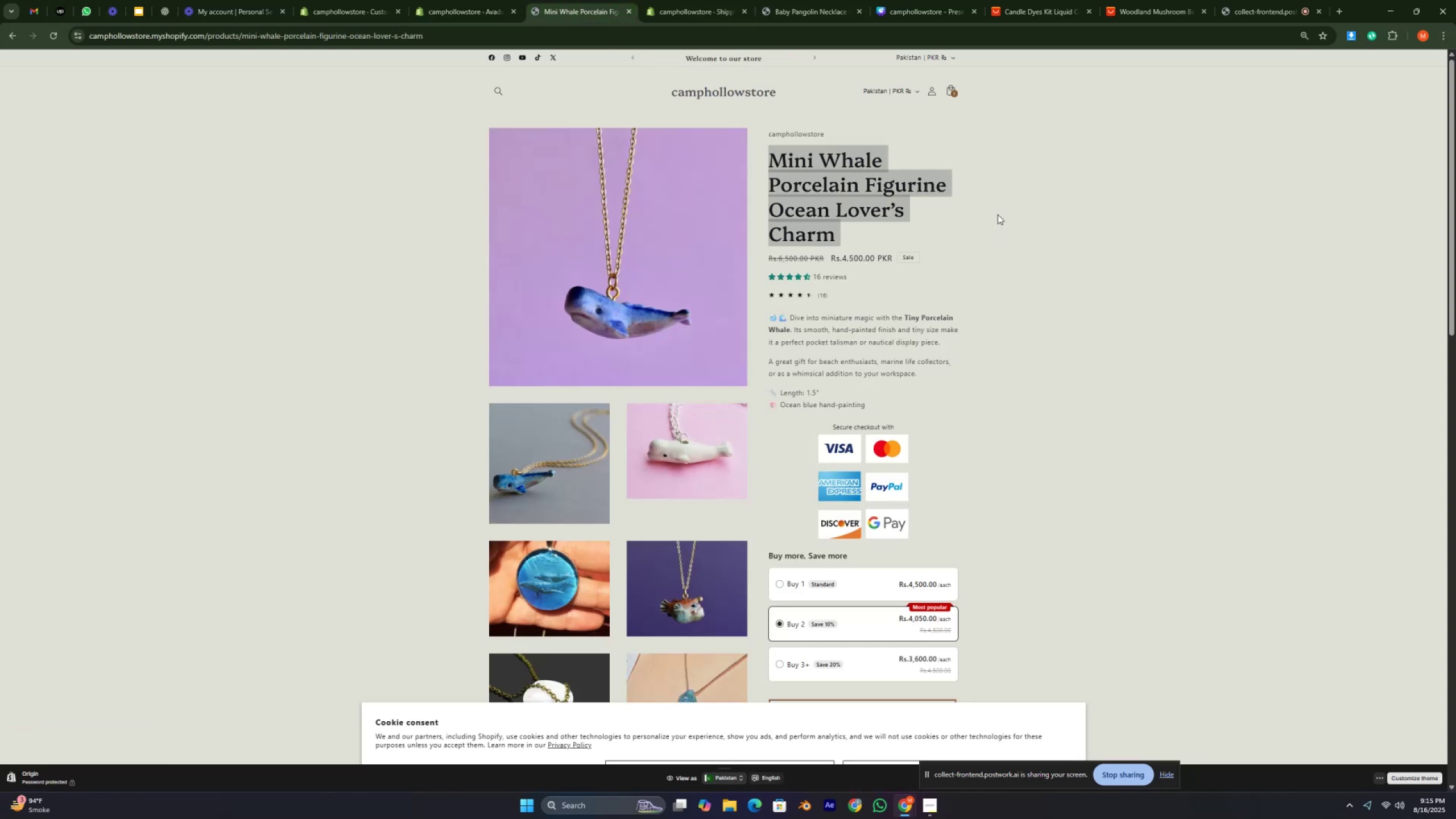 
left_click([998, 214])
 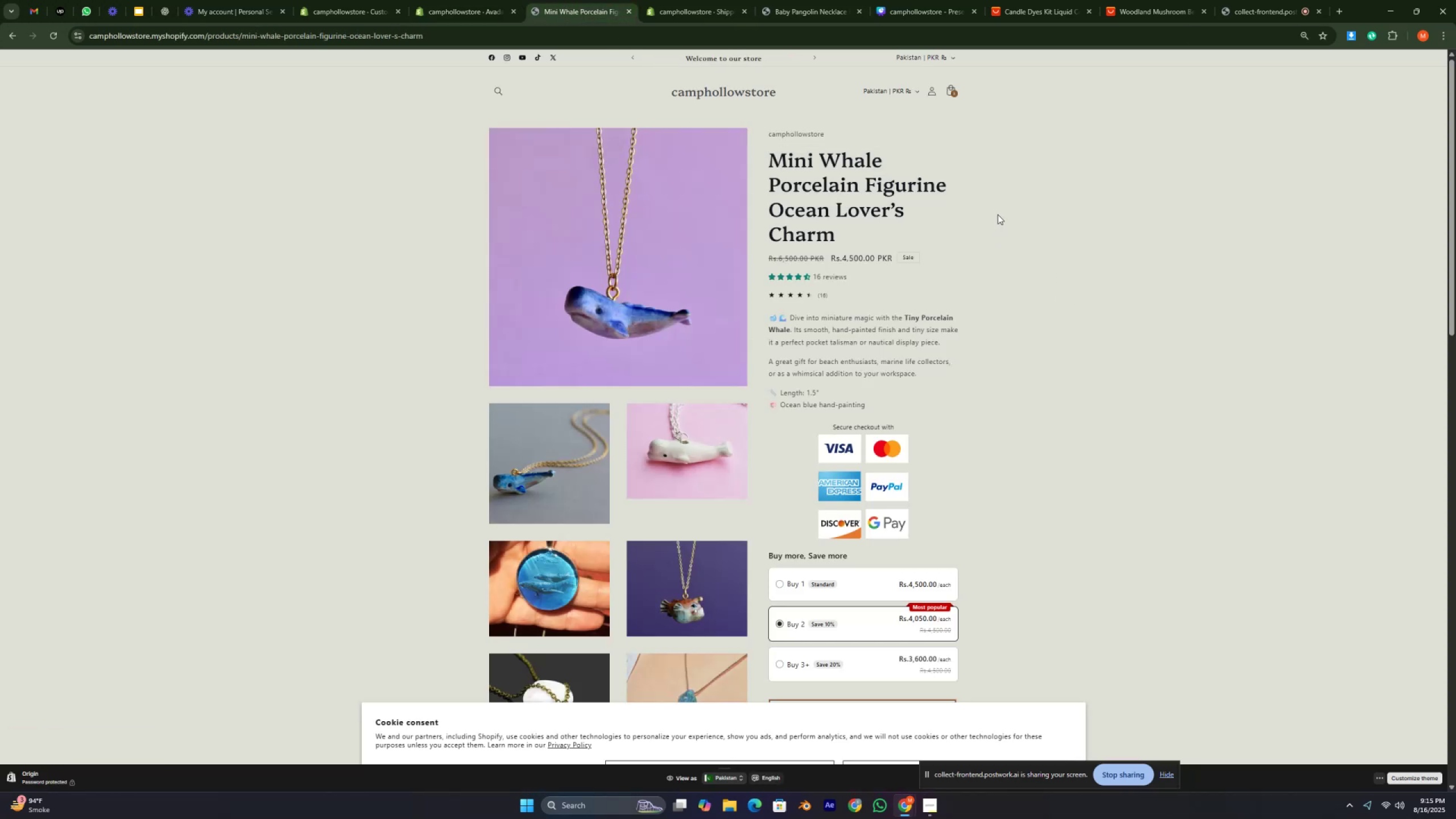 
key(Comma)
 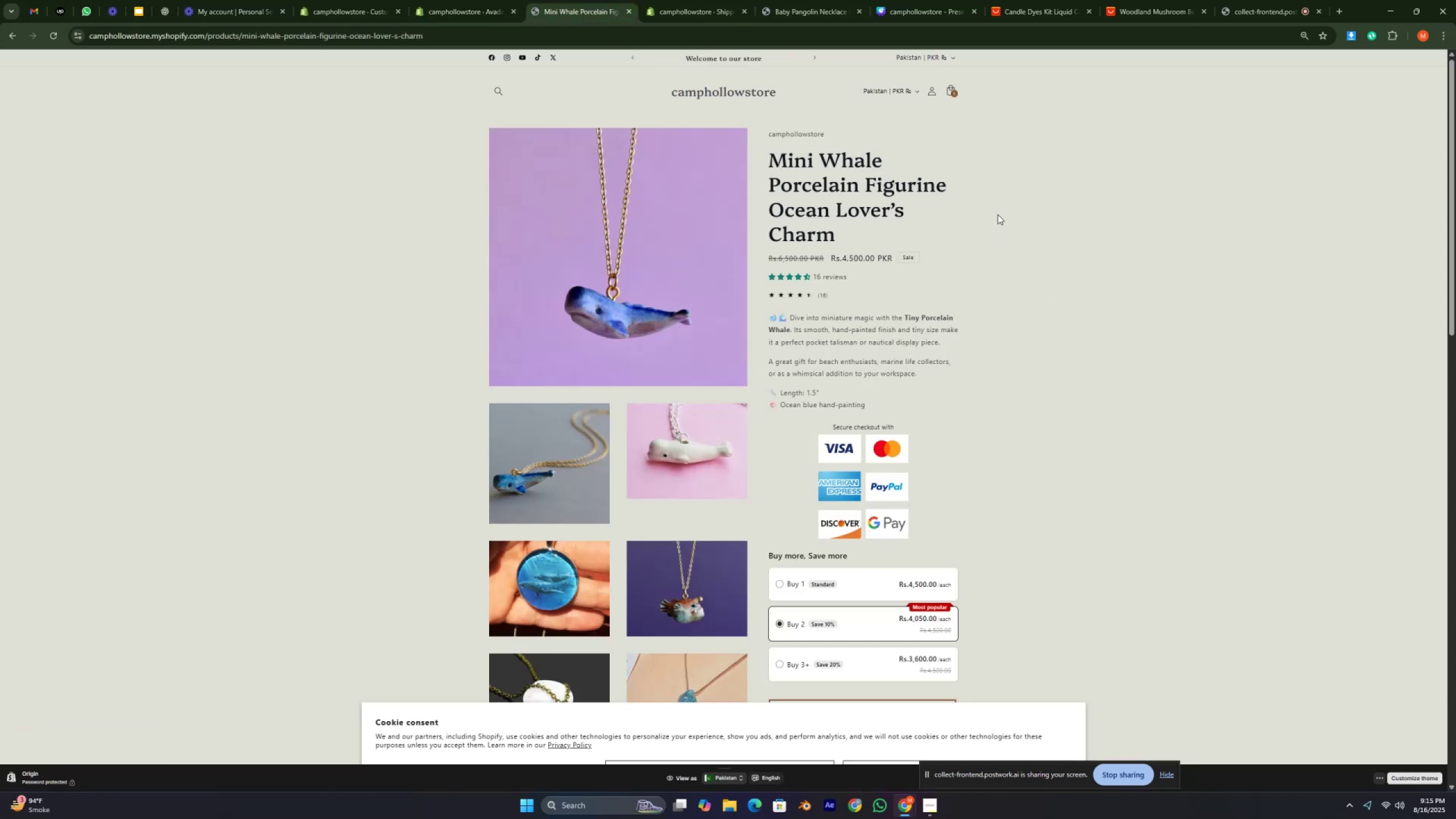 
key(Period)
 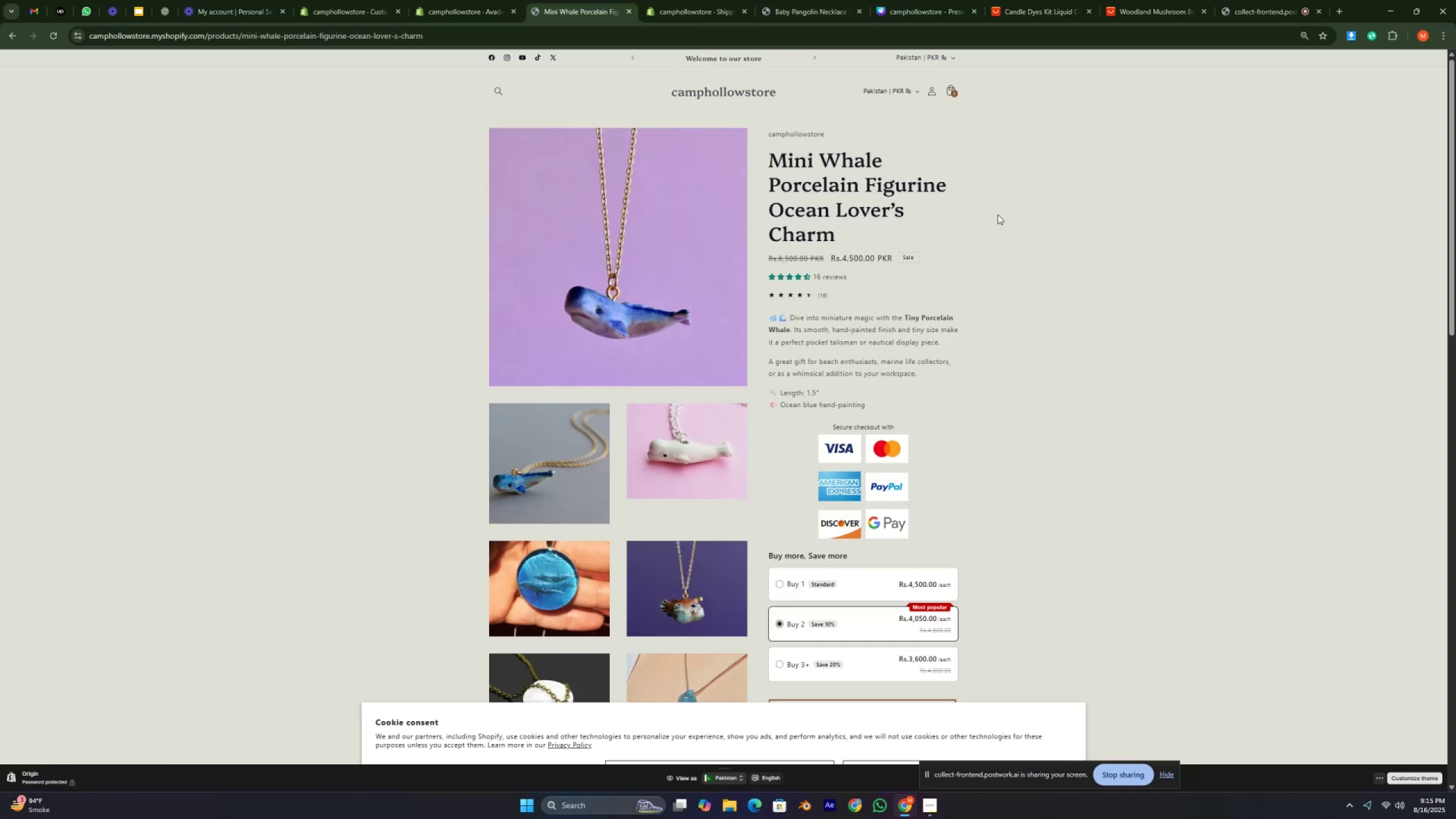 
key(Comma)
 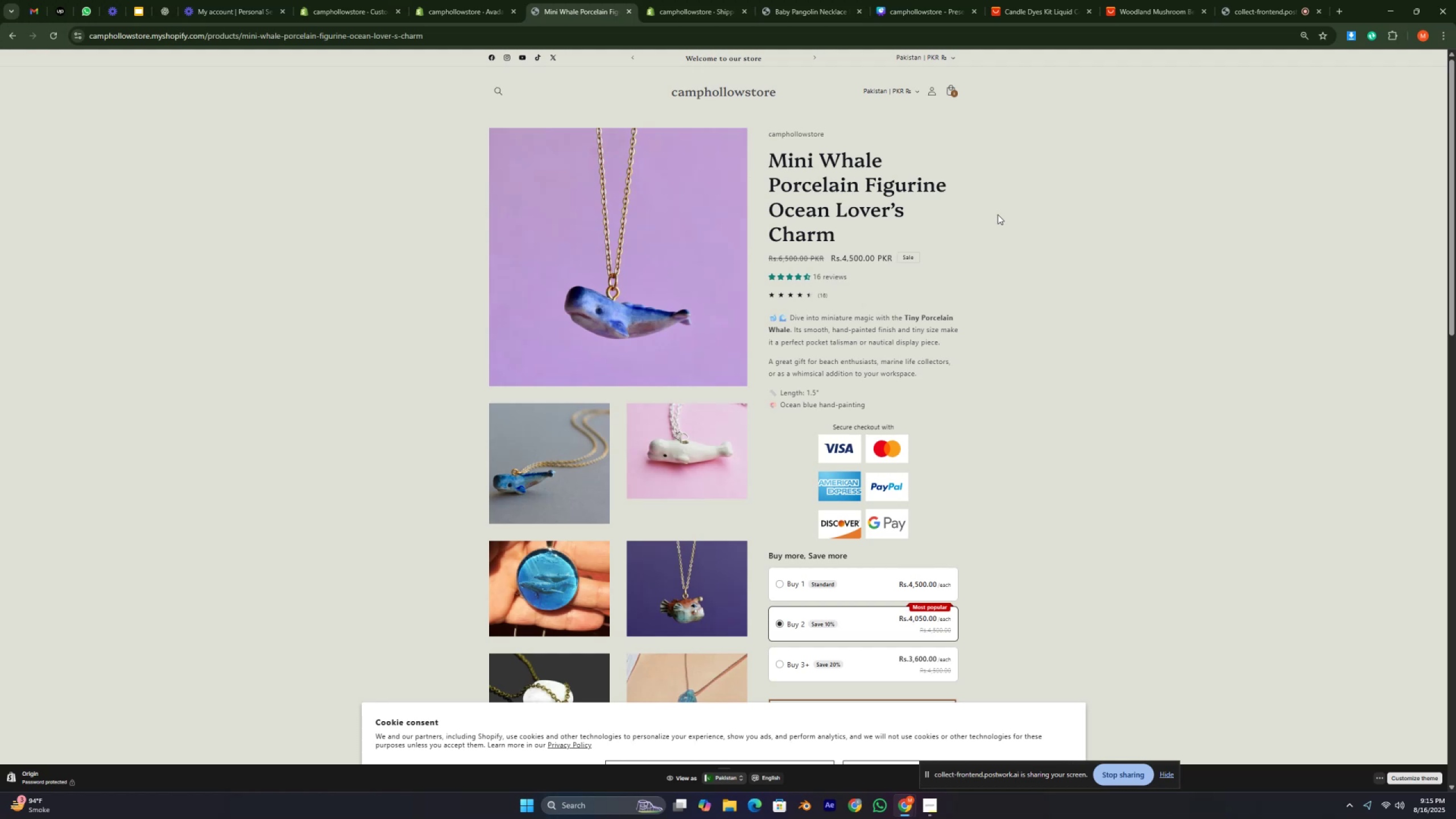 
key(Period)
 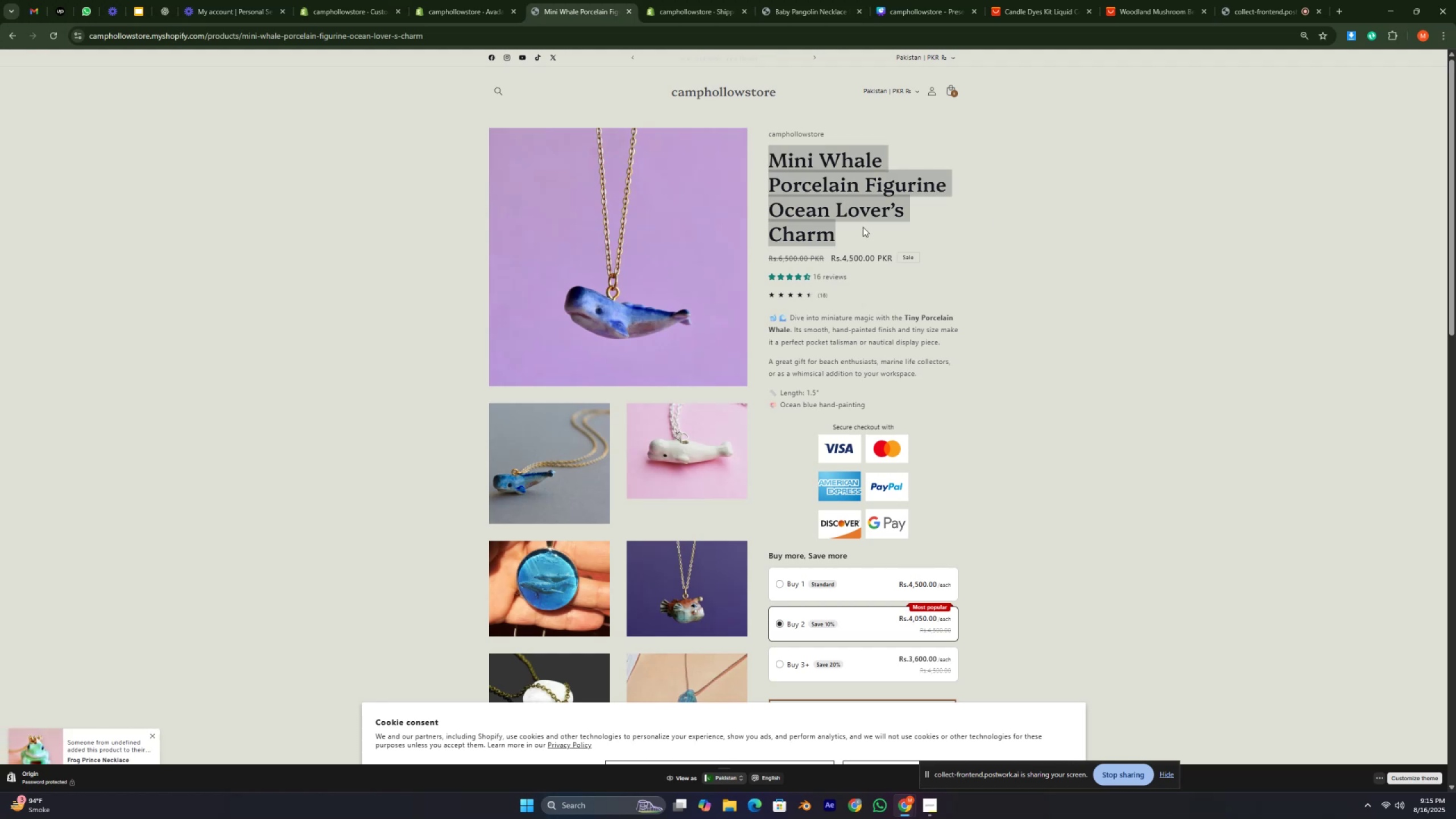 
double_click([919, 174])
 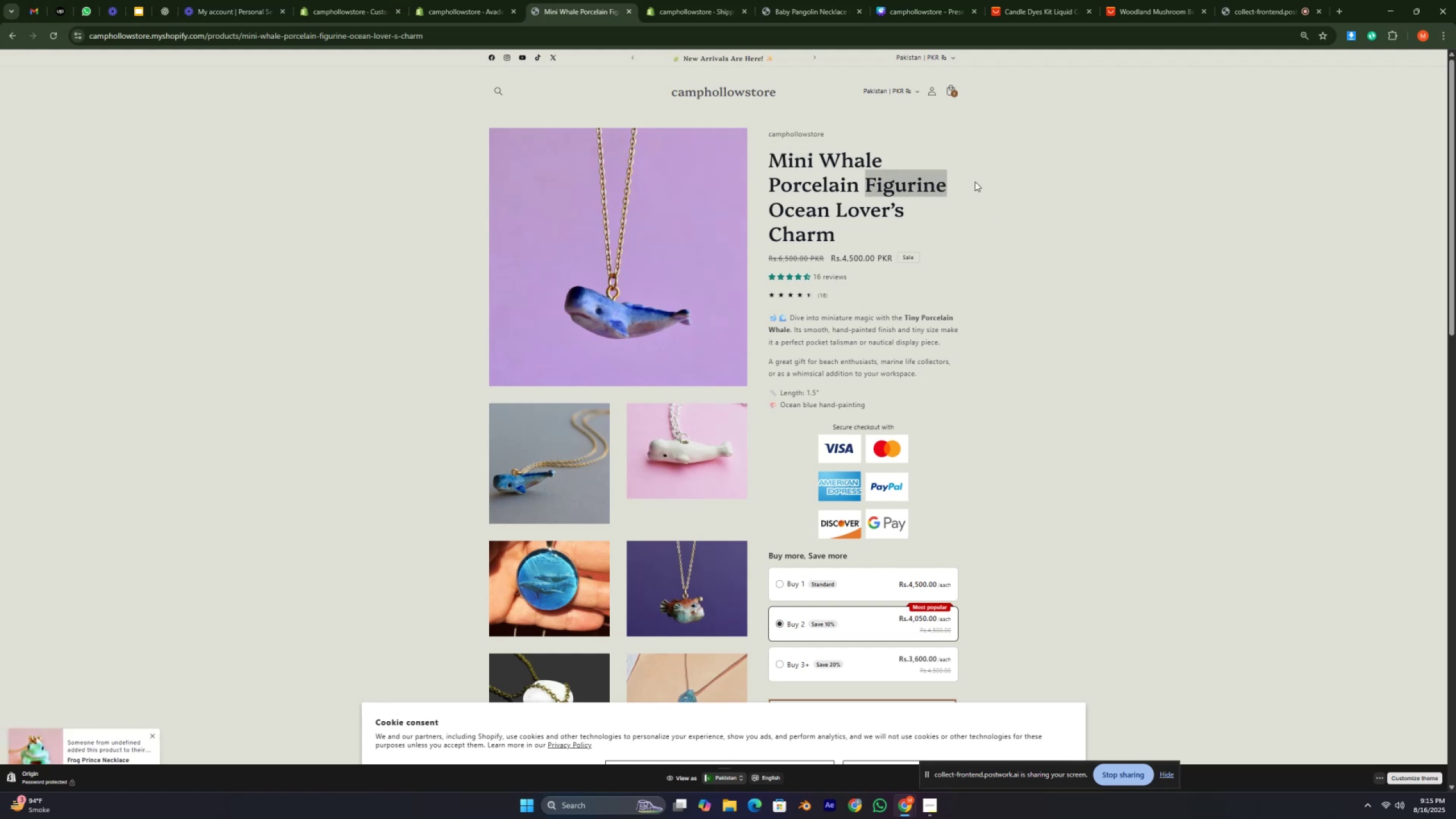 
triple_click([986, 181])
 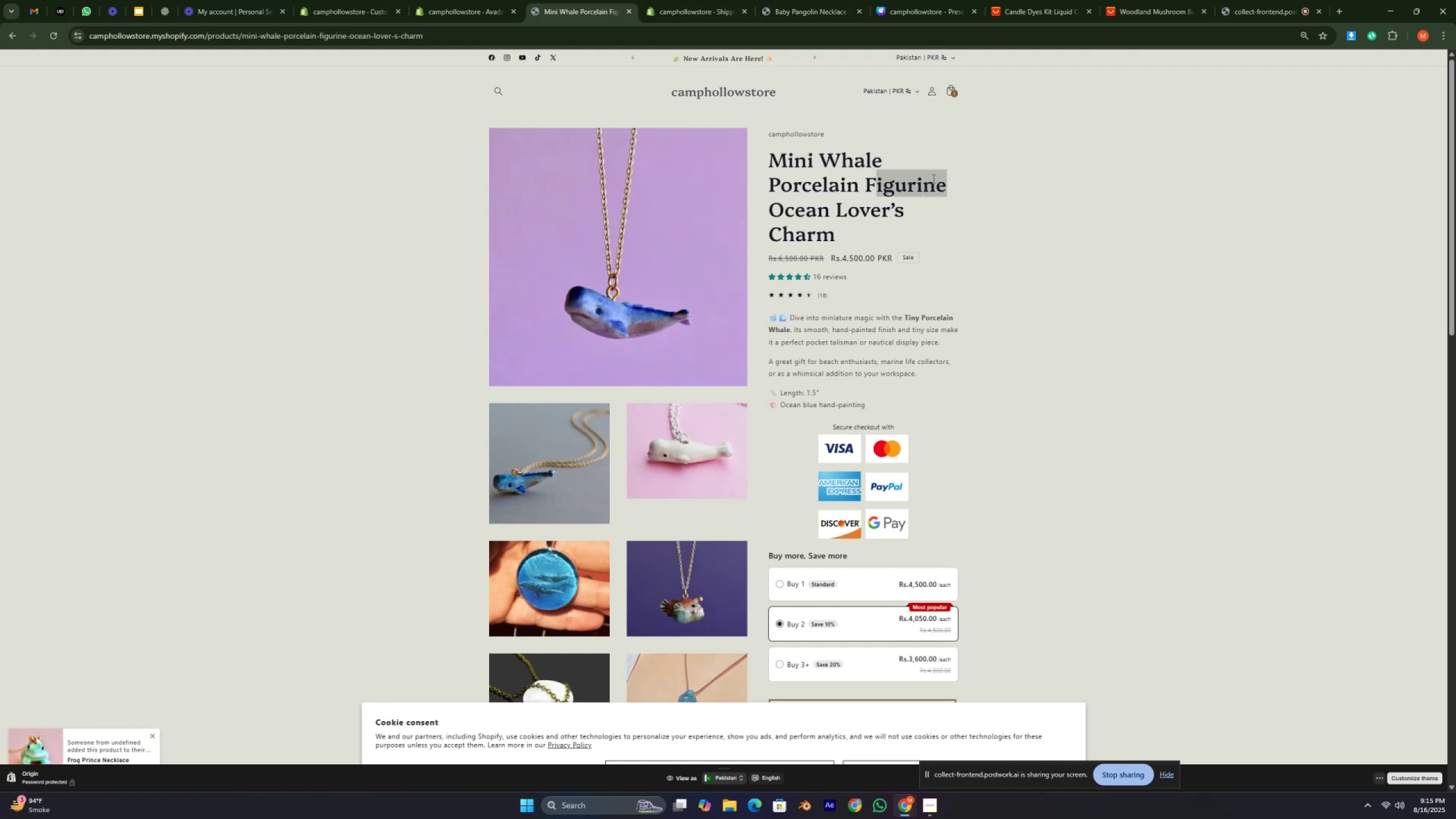 
double_click([934, 160])
 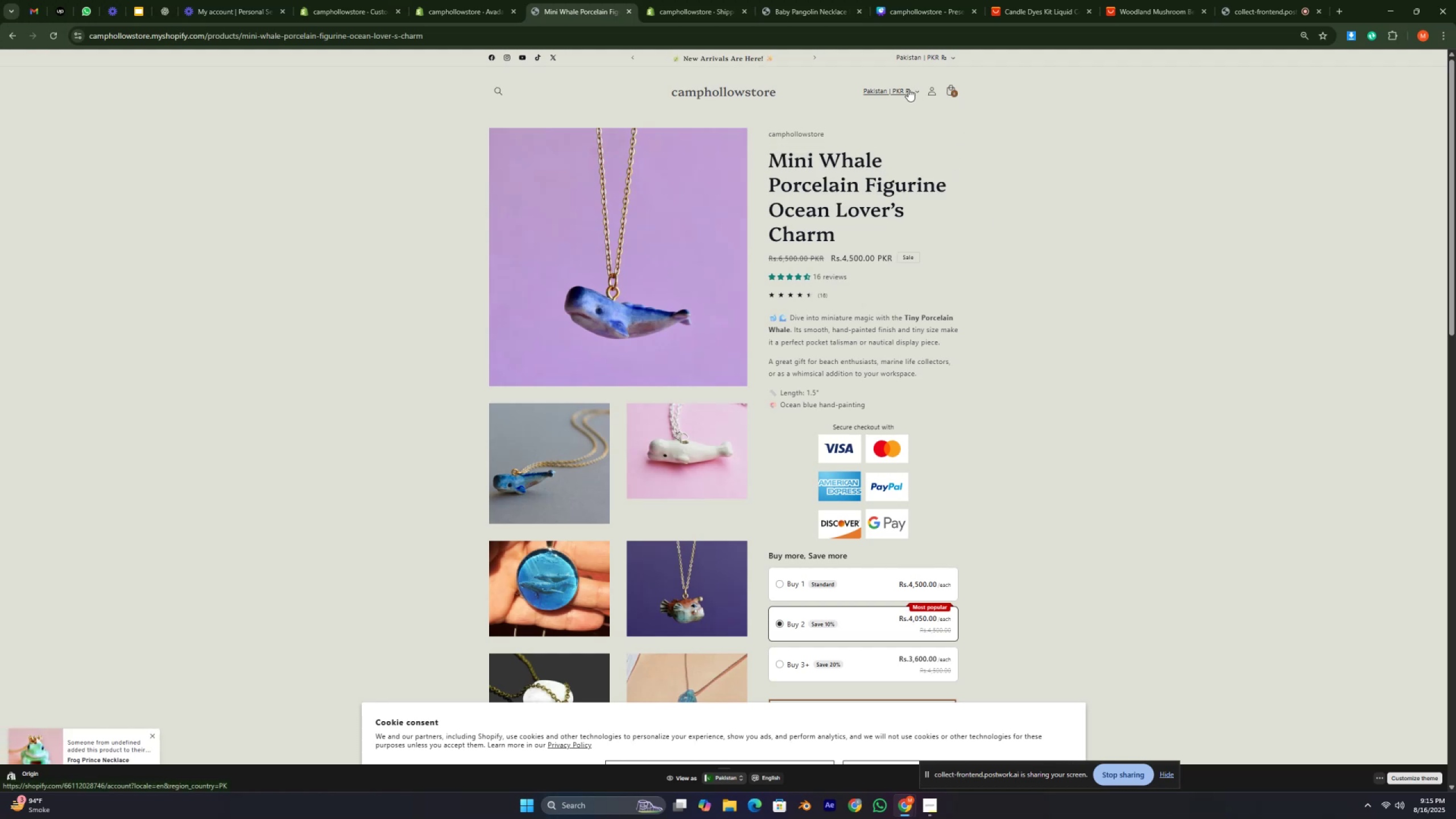 
left_click([906, 89])
 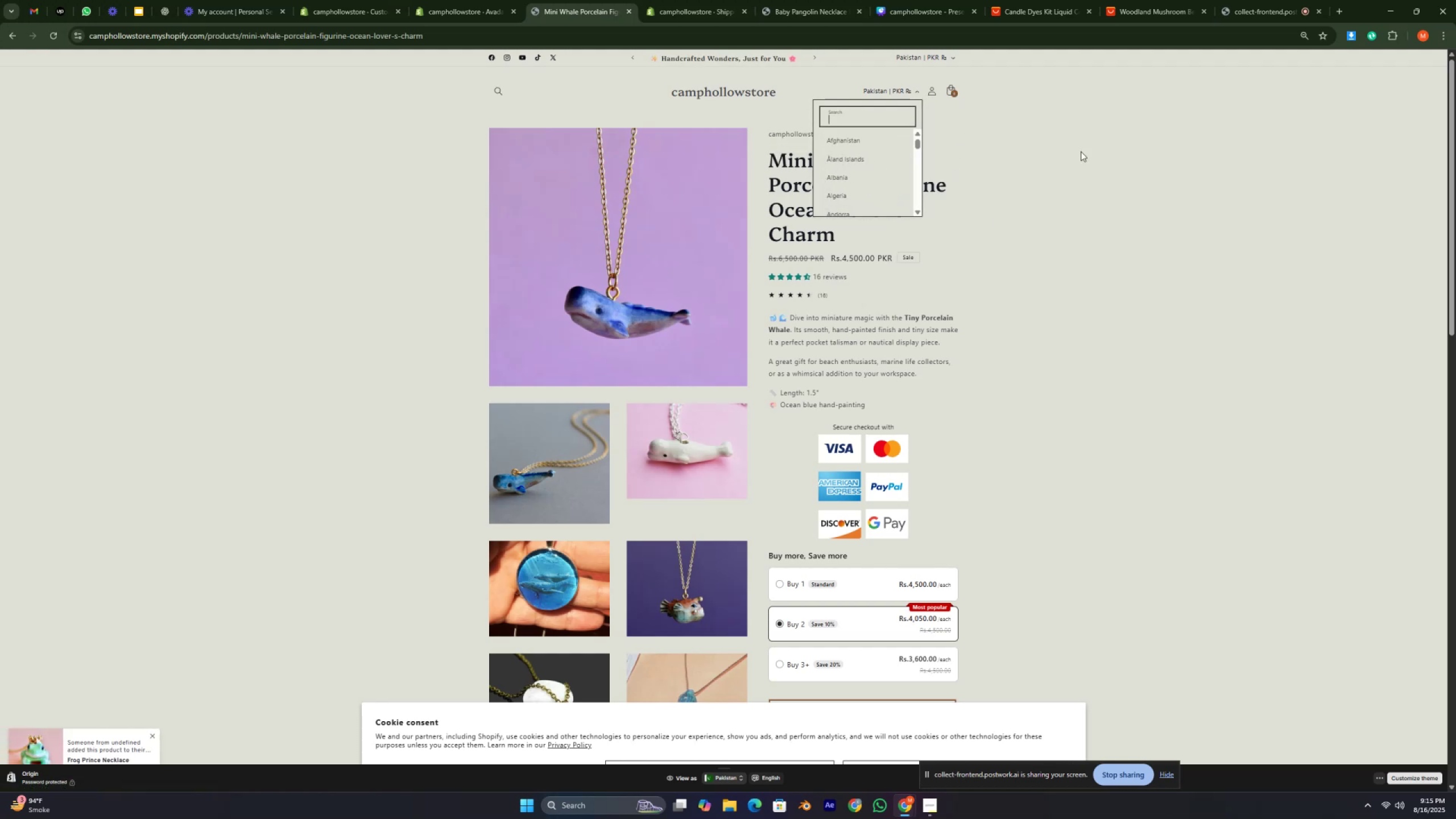 
left_click([1085, 151])
 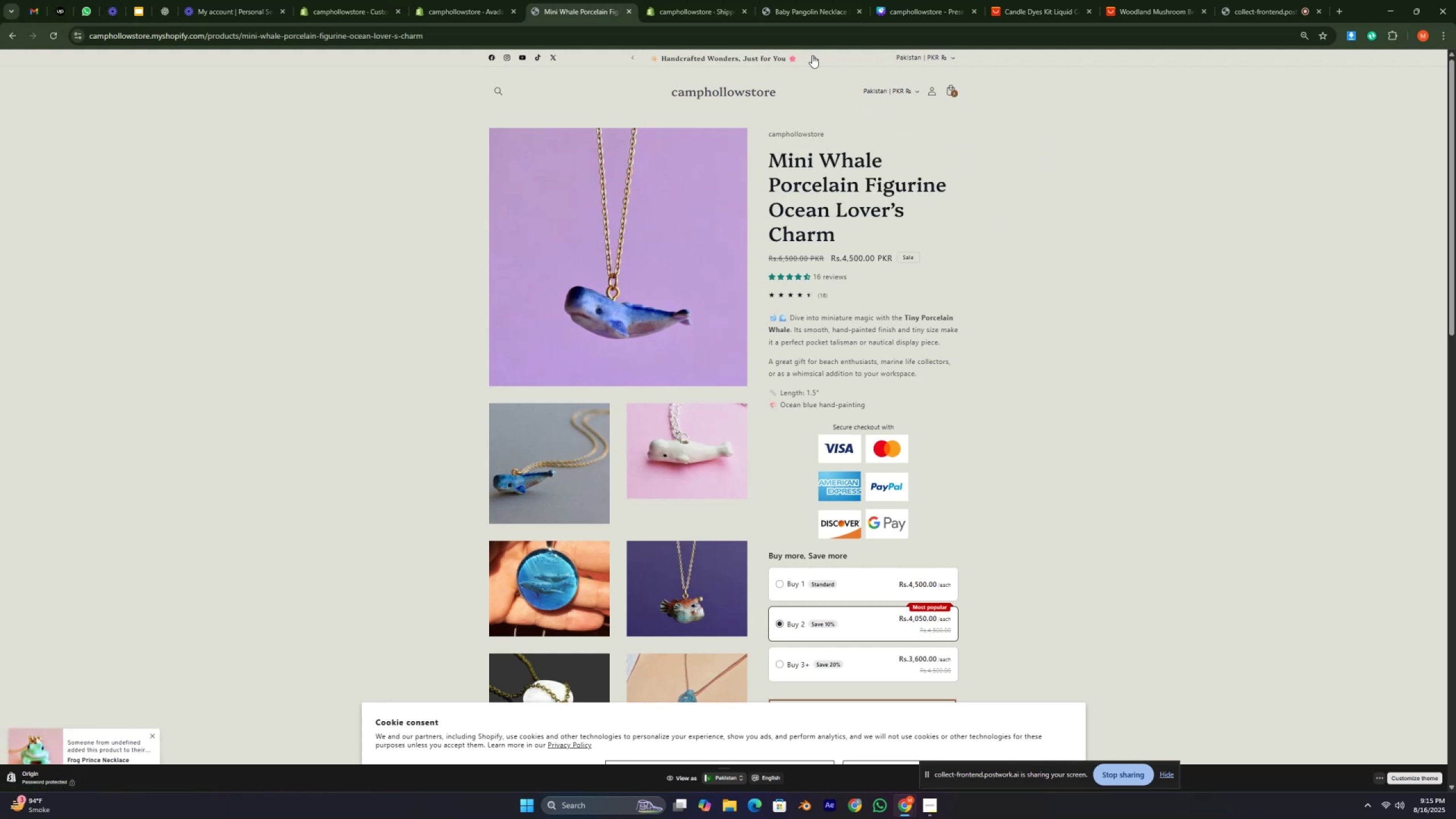 
left_click([1203, 149])
 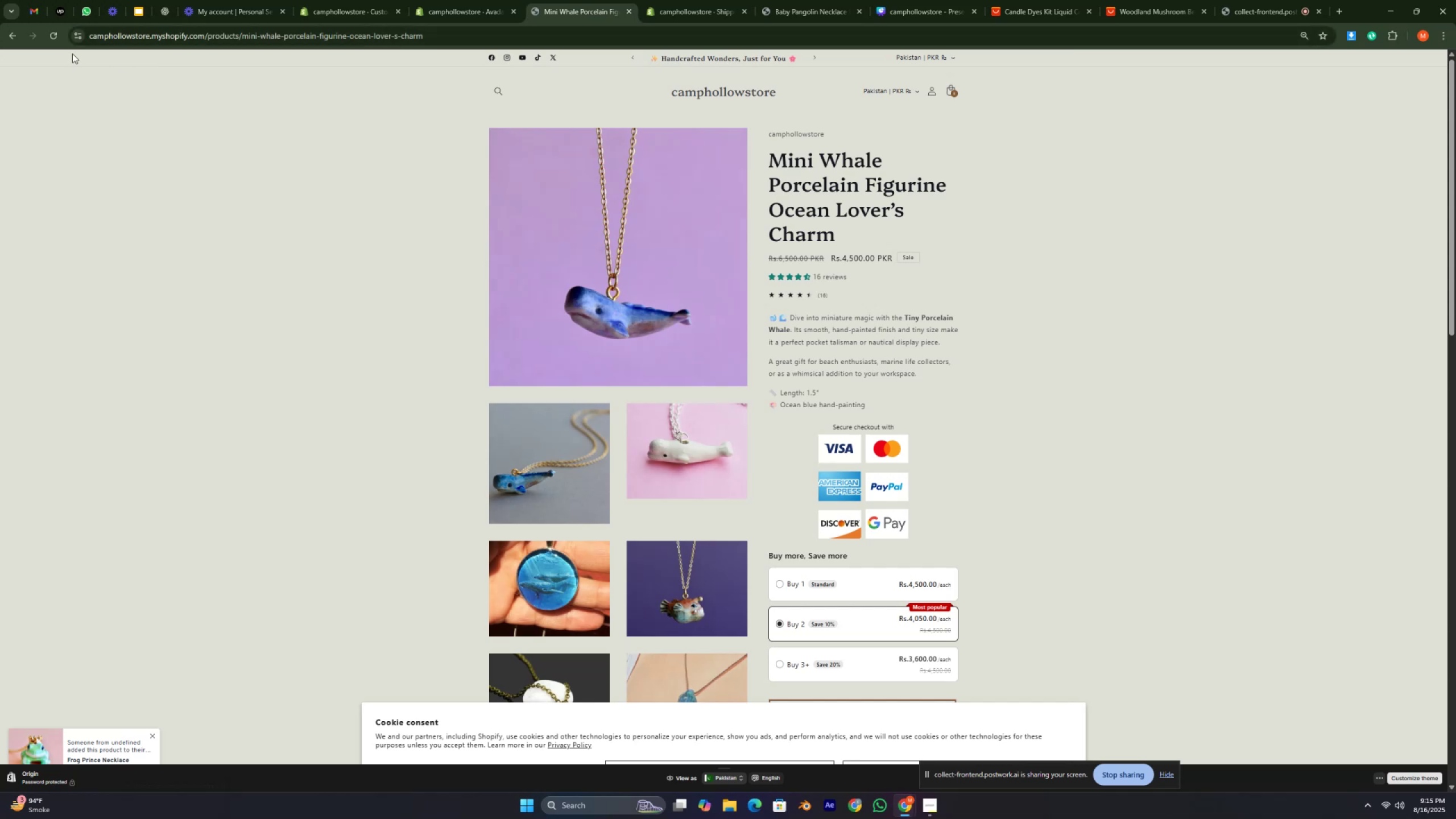 
left_click([51, 31])
 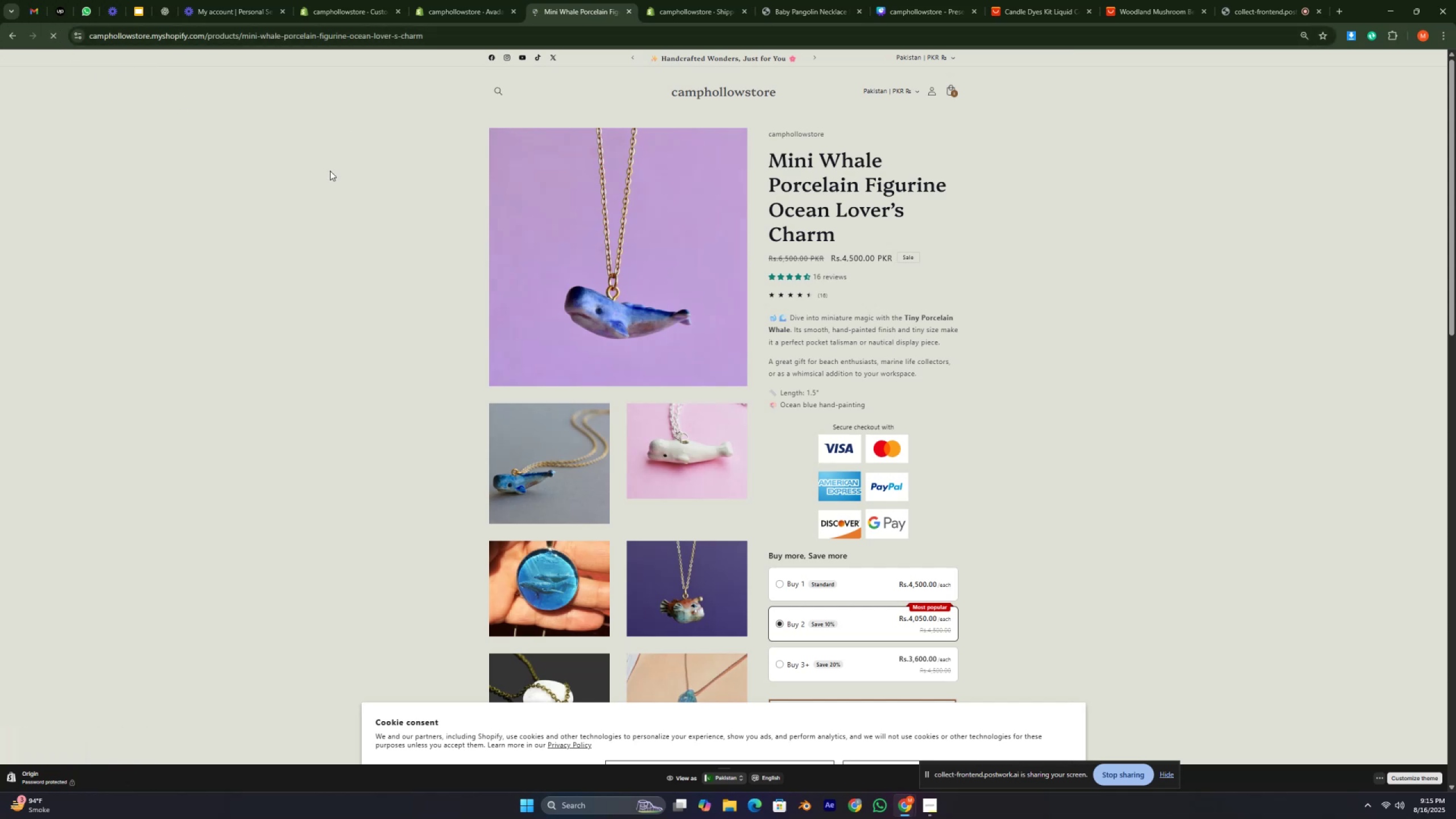 
key(M)
 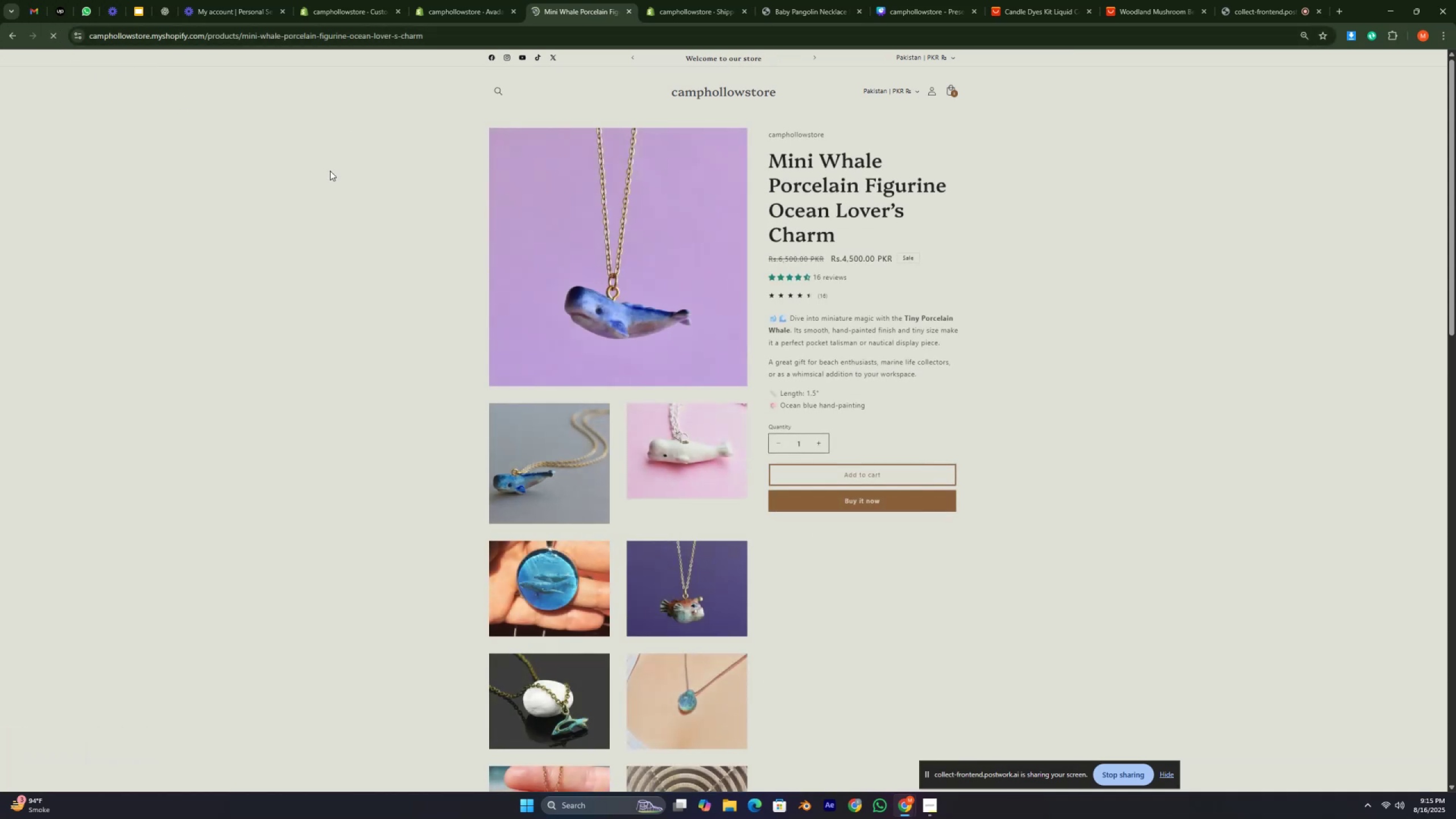 
key(Comma)
 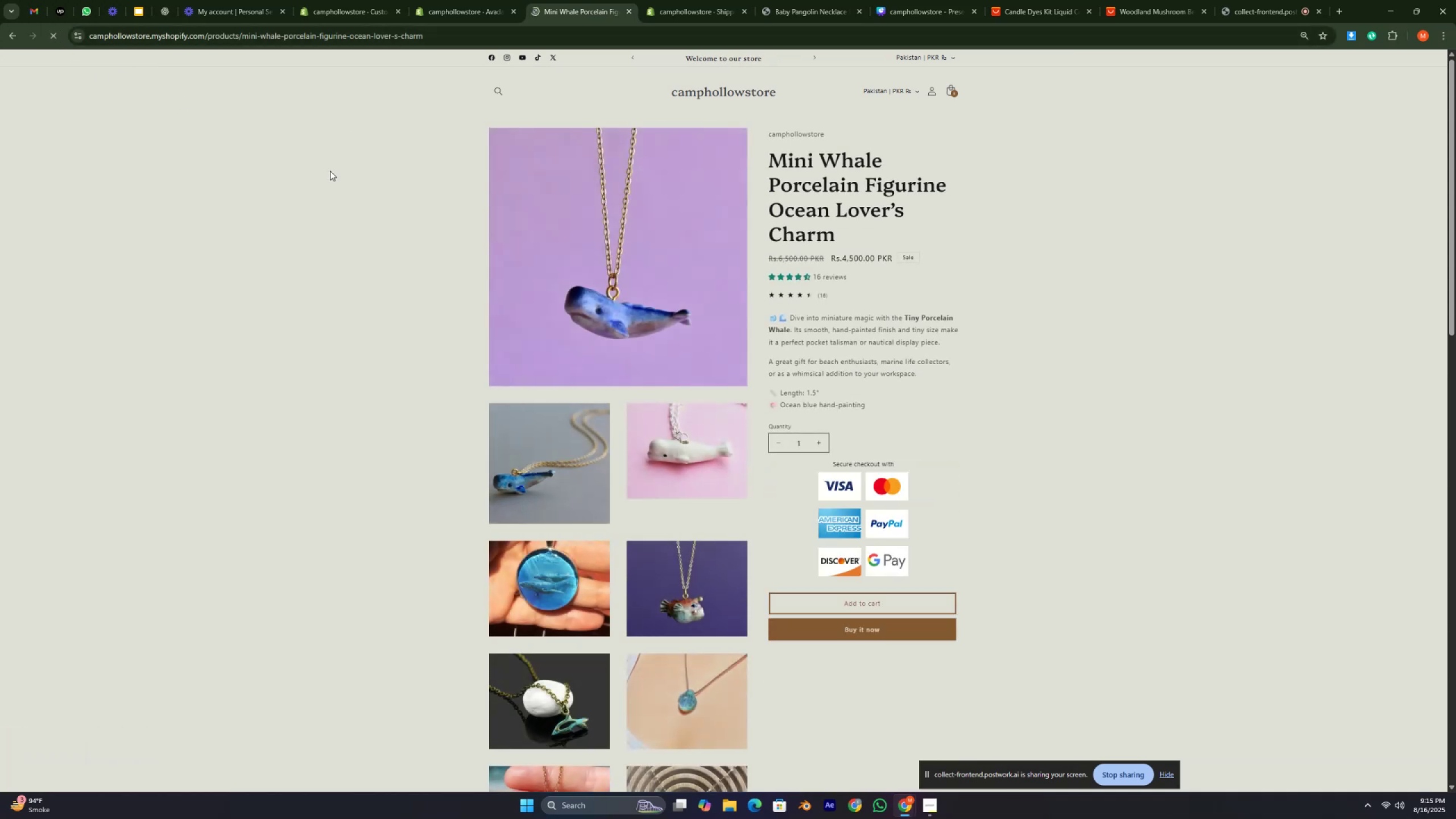 
key(M)
 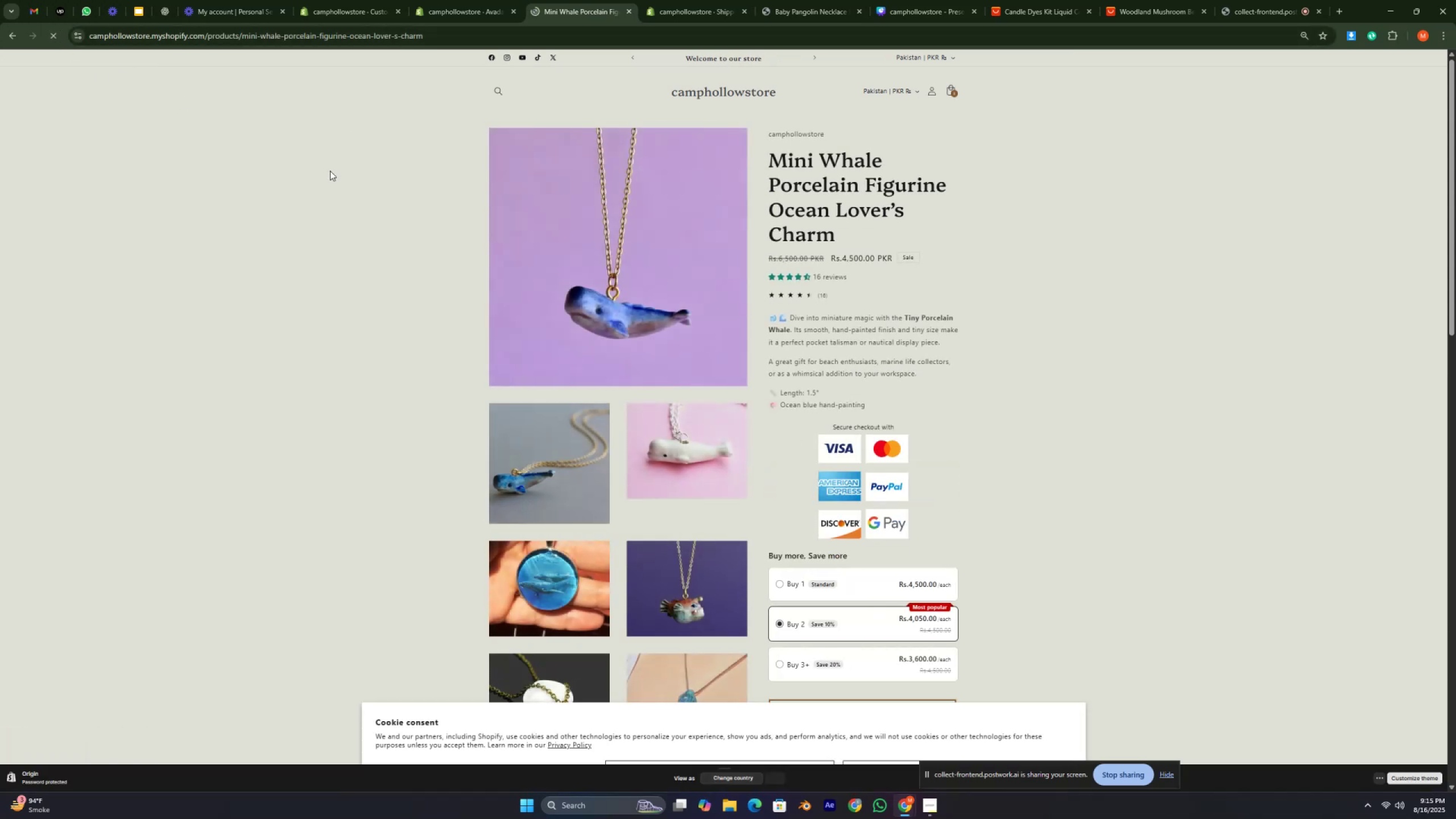 
key(Comma)
 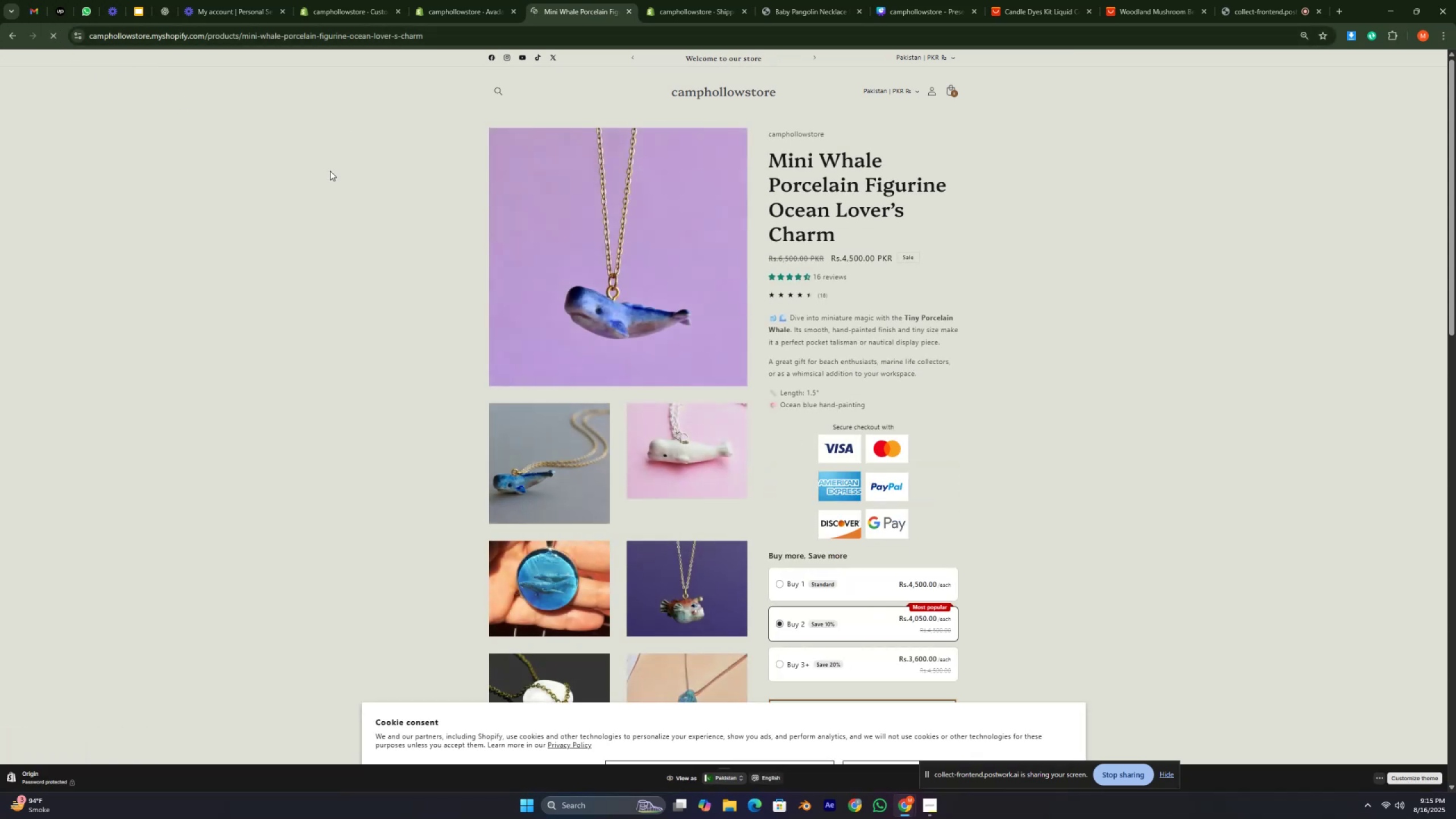 
key(M)
 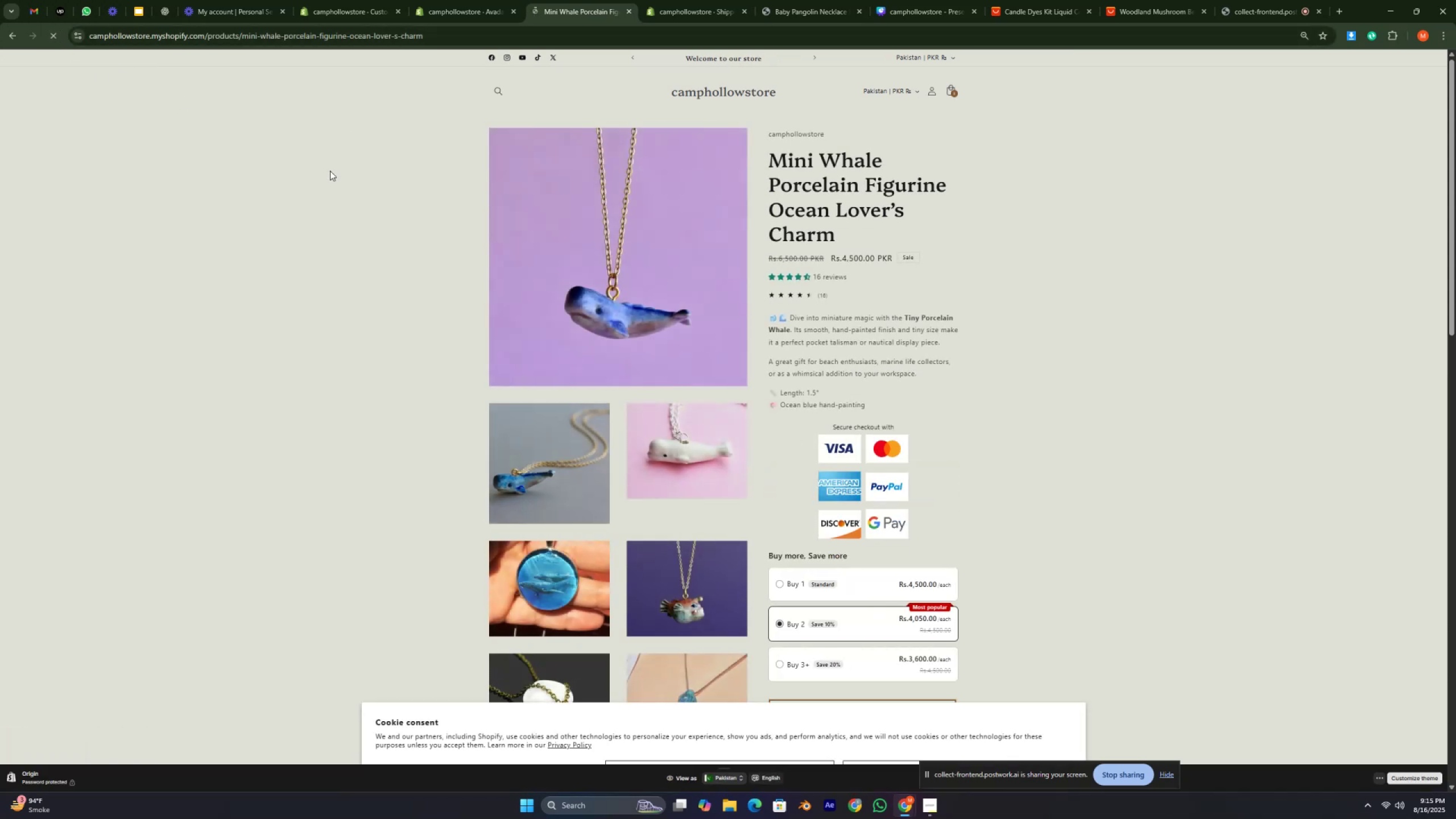 
key(Comma)
 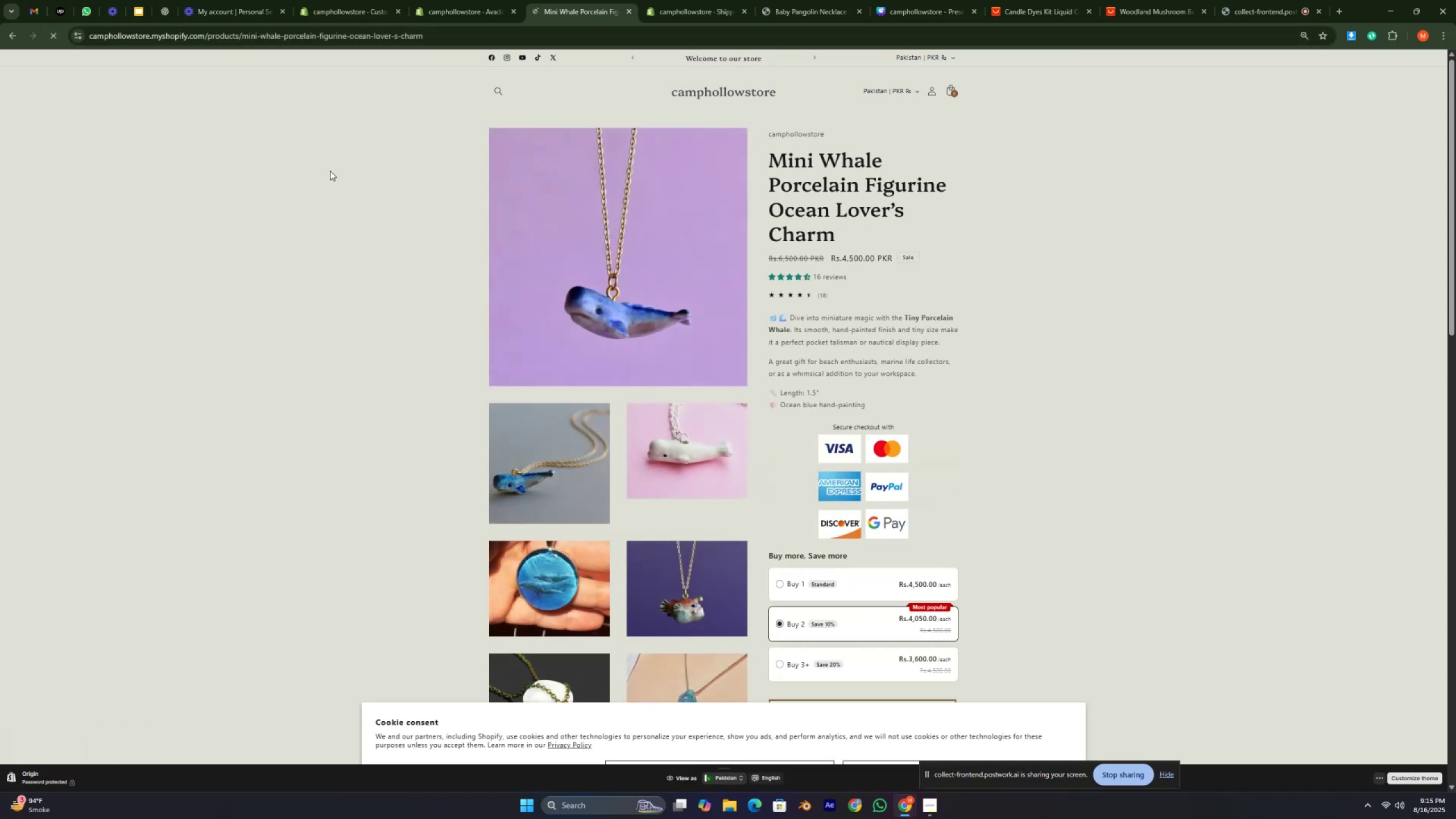 
key(M)
 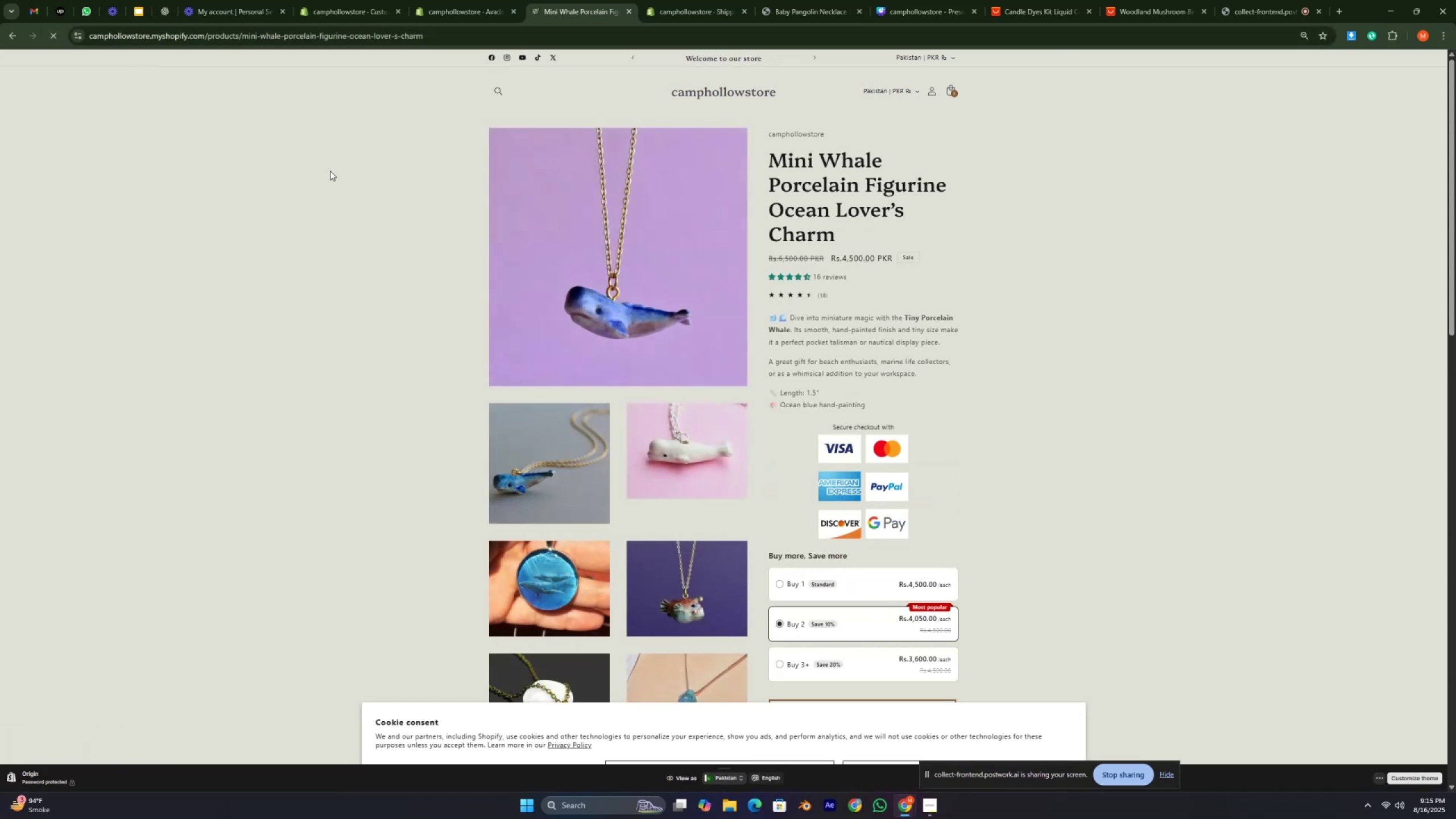 
key(Comma)
 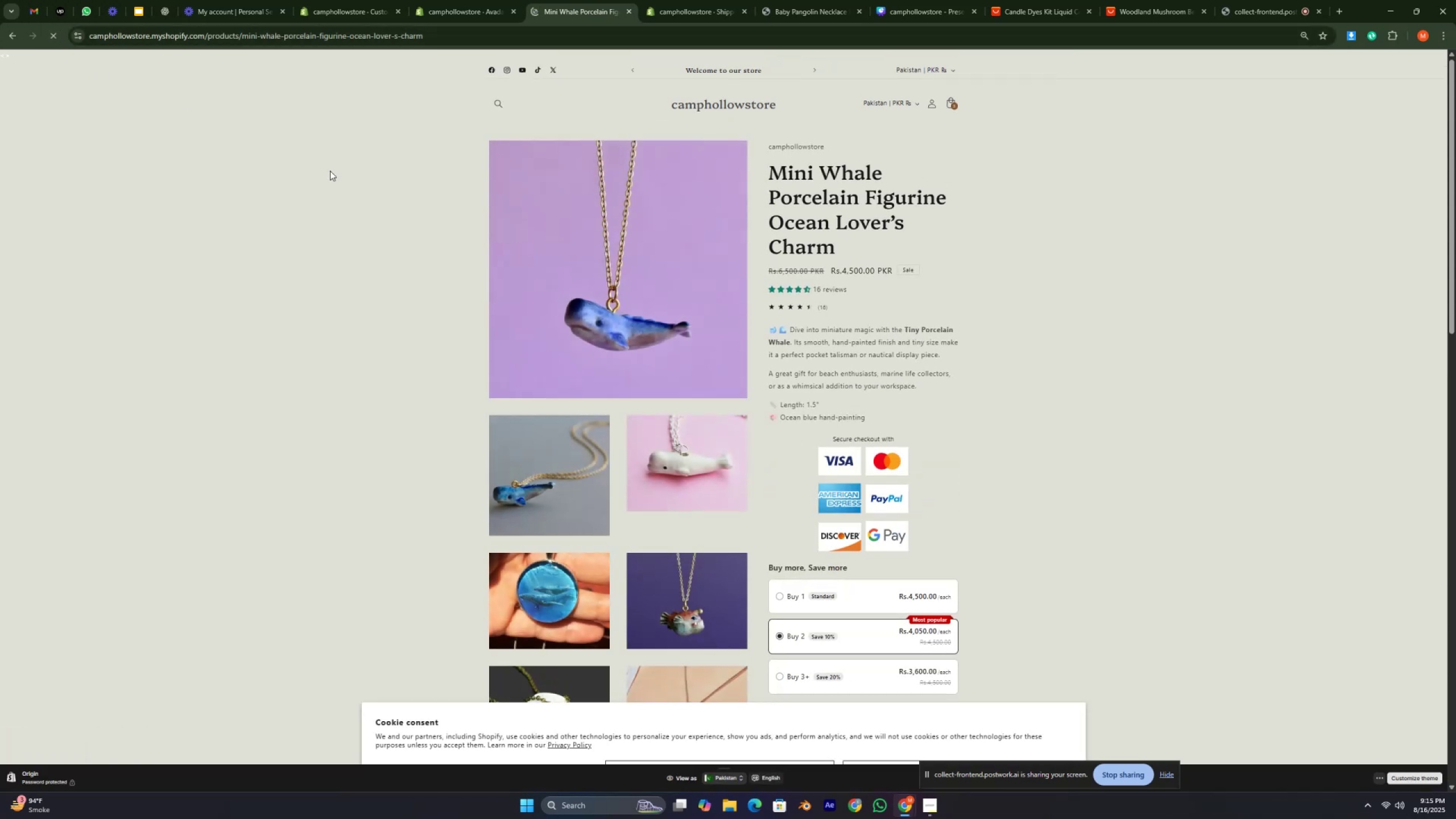 
left_click([330, 171])
 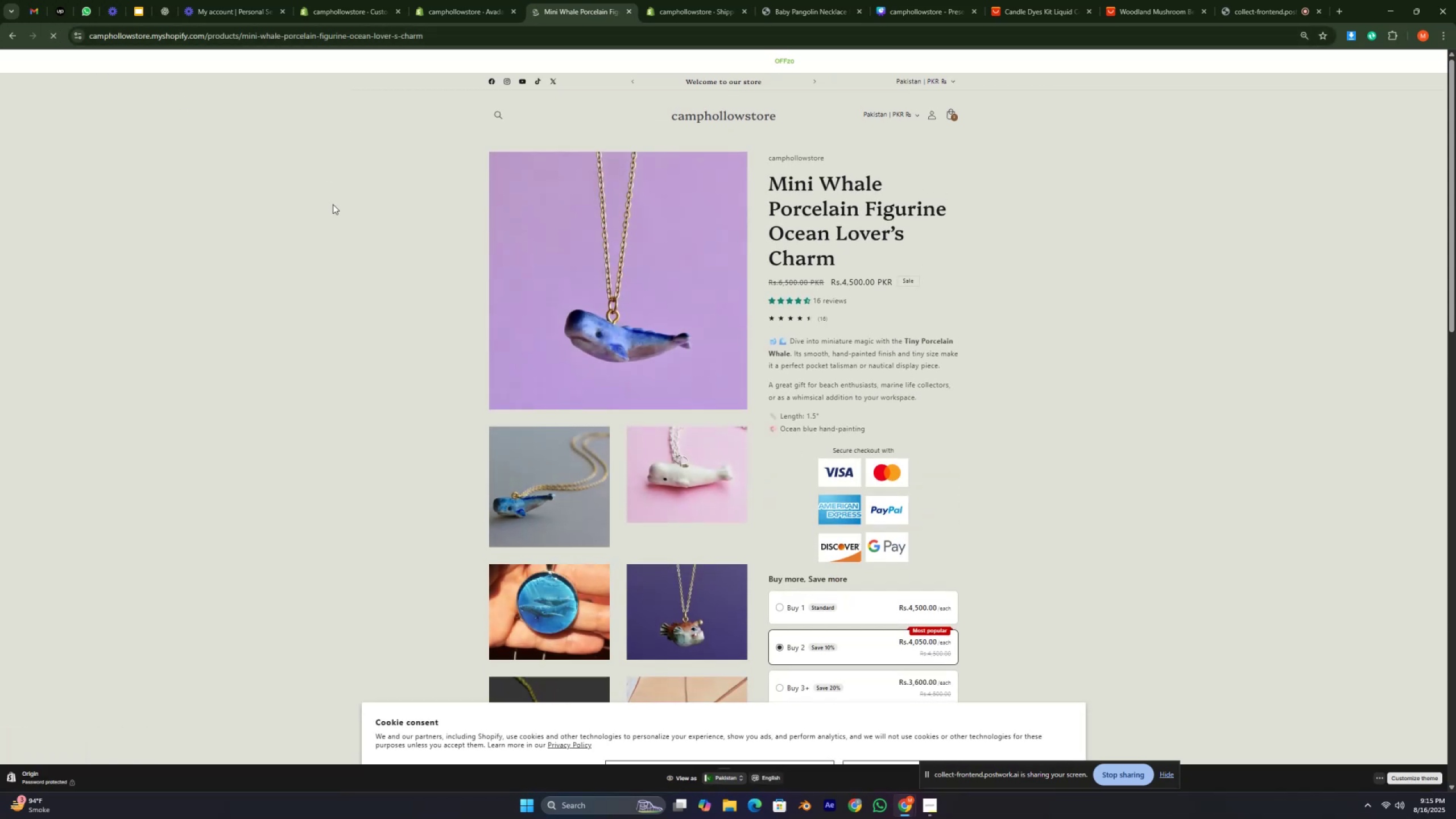 
left_click([333, 206])
 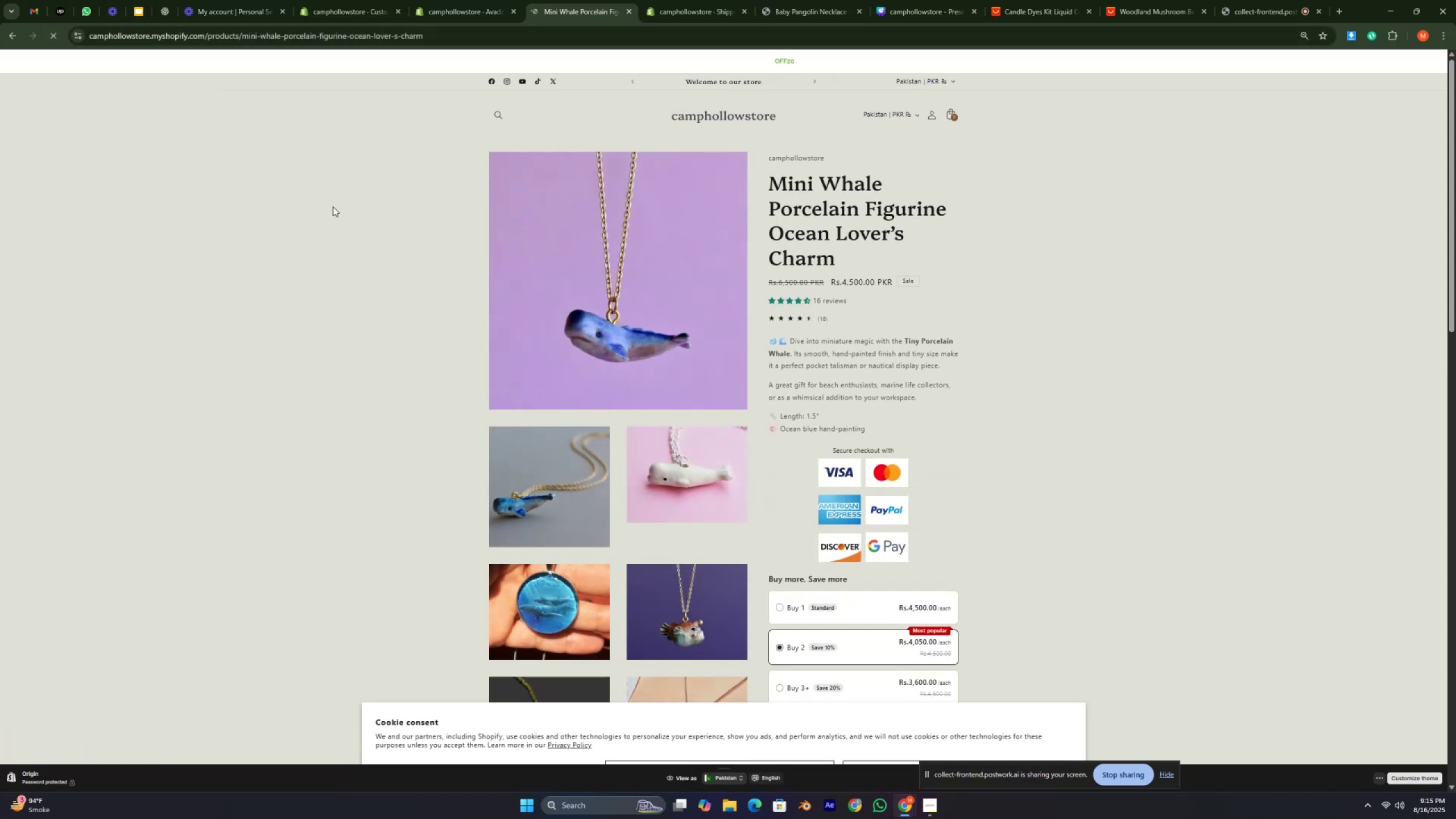 
scroll: coordinate [333, 206], scroll_direction: up, amount: 5.0
 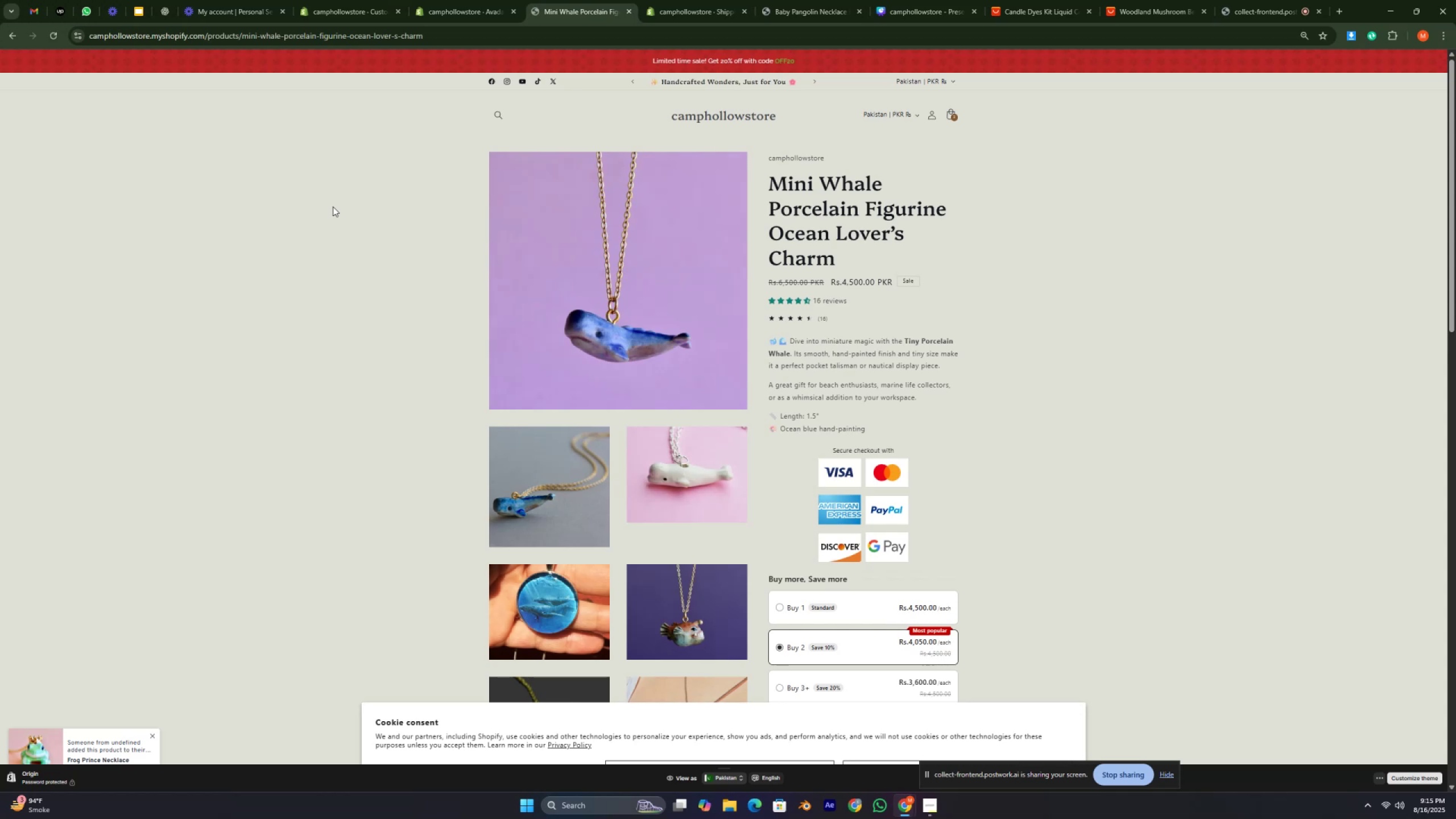 
wait(14.62)
 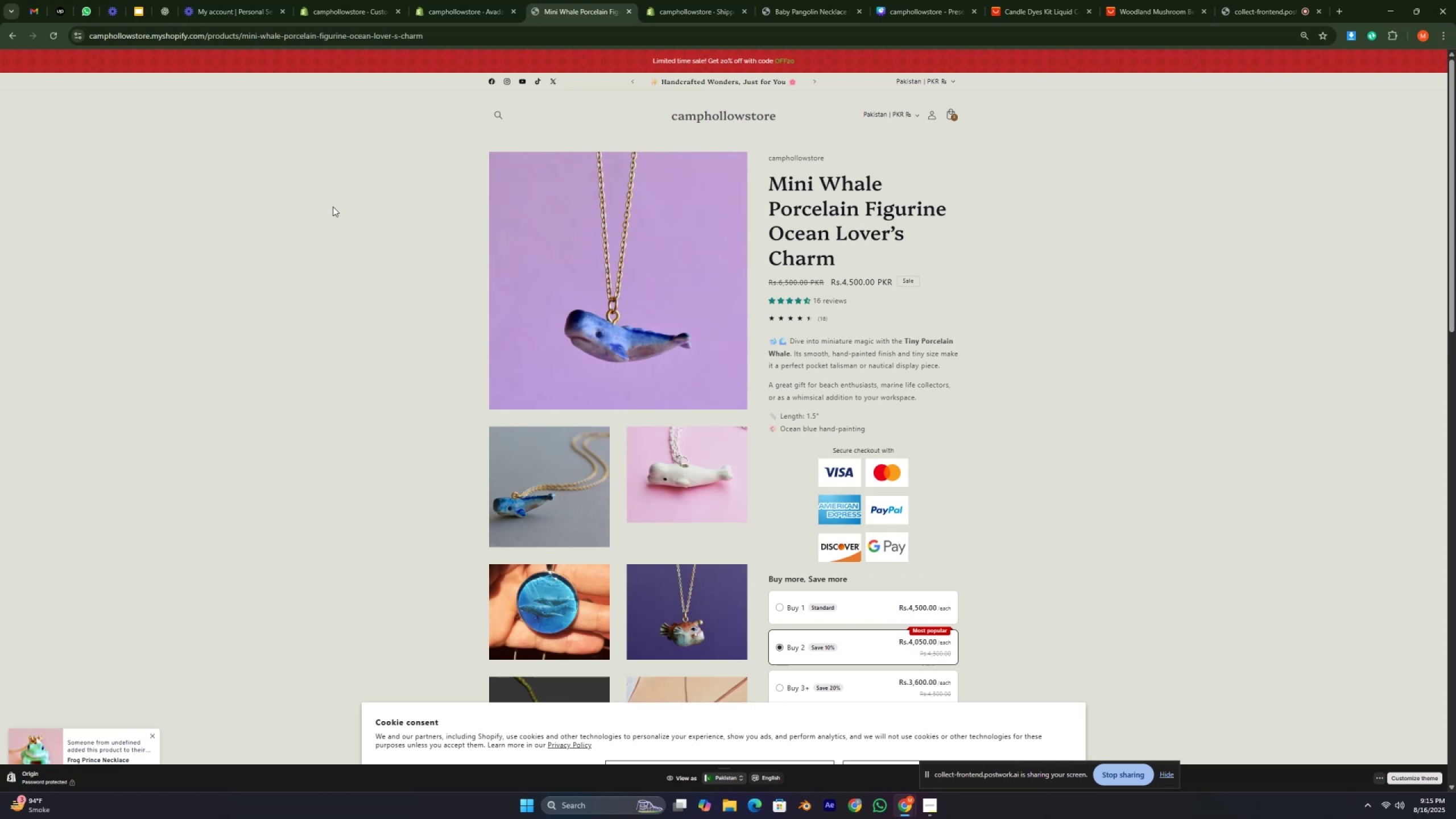 
double_click([958, 218])
 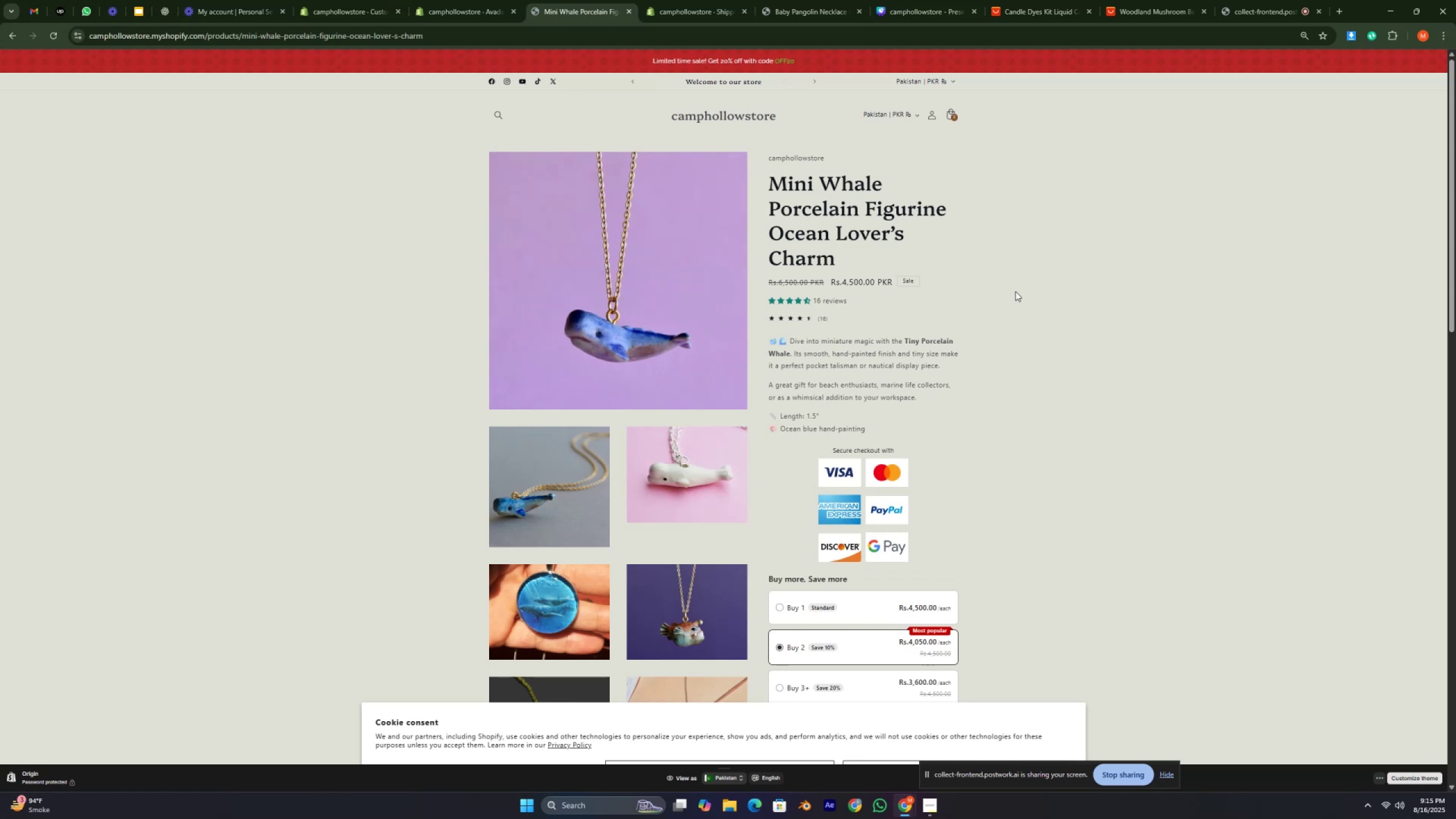 
scroll: coordinate [1031, 295], scroll_direction: down, amount: 3.0
 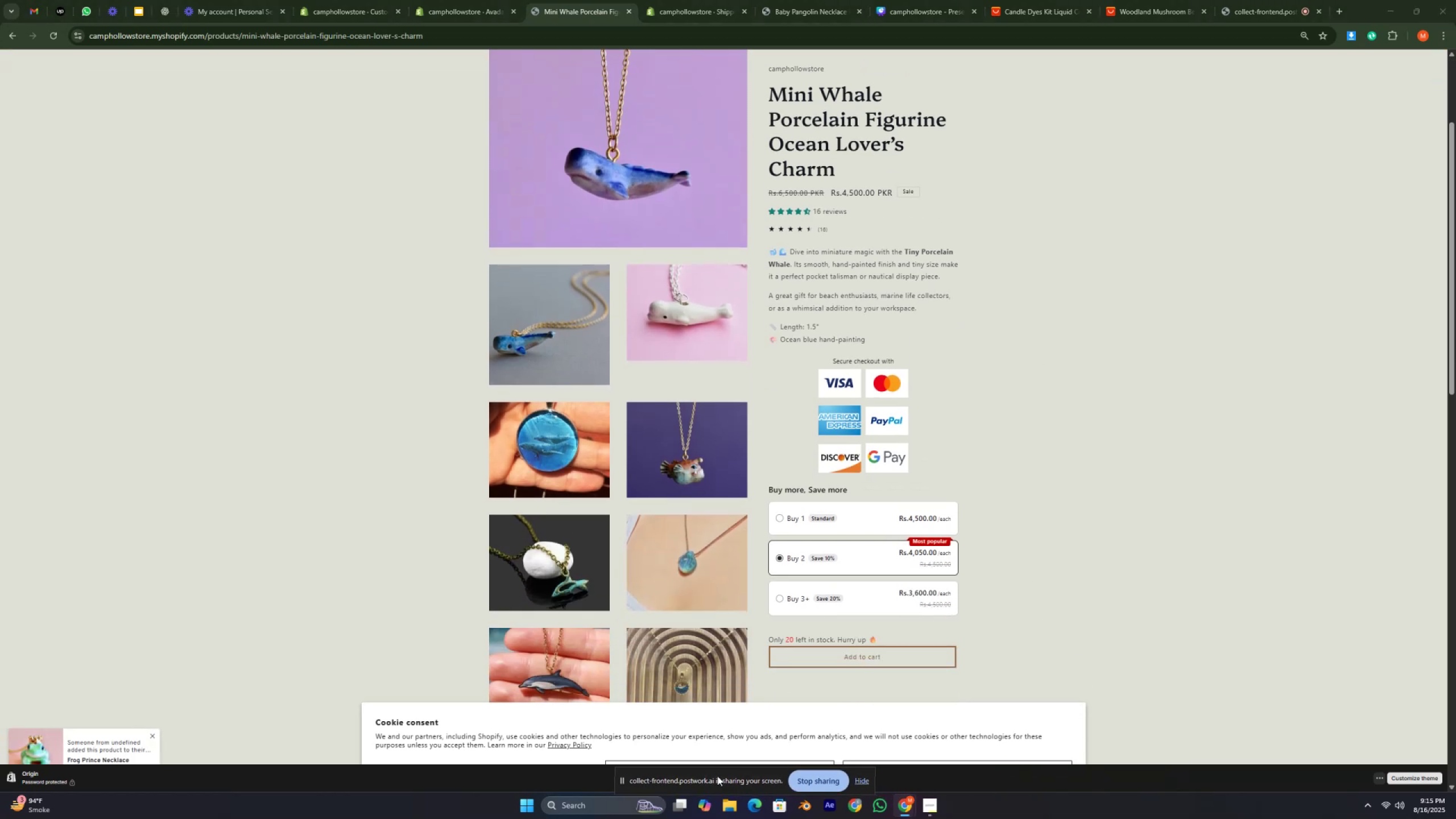 
left_click([1047, 489])
 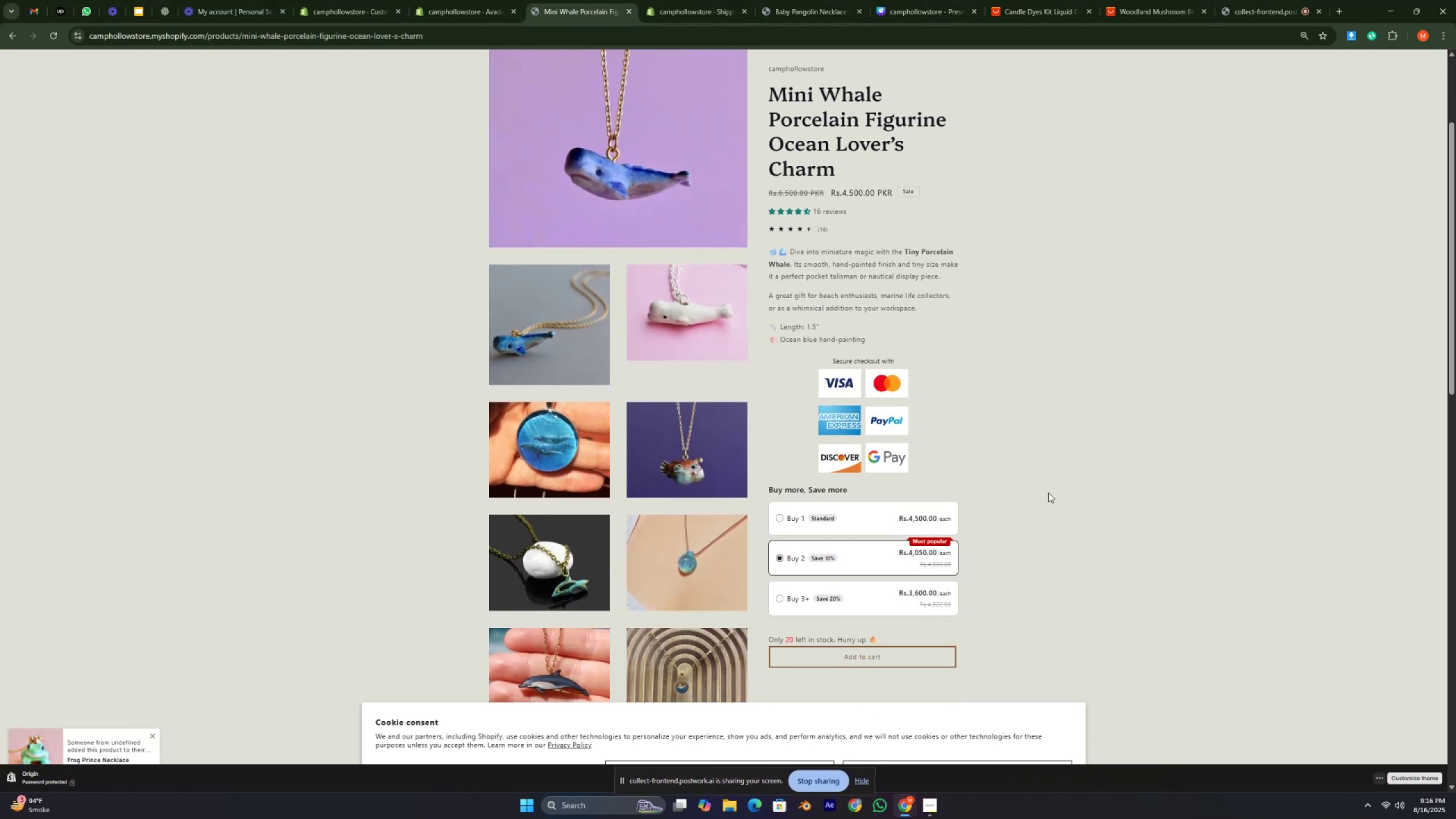 
double_click([1046, 457])
 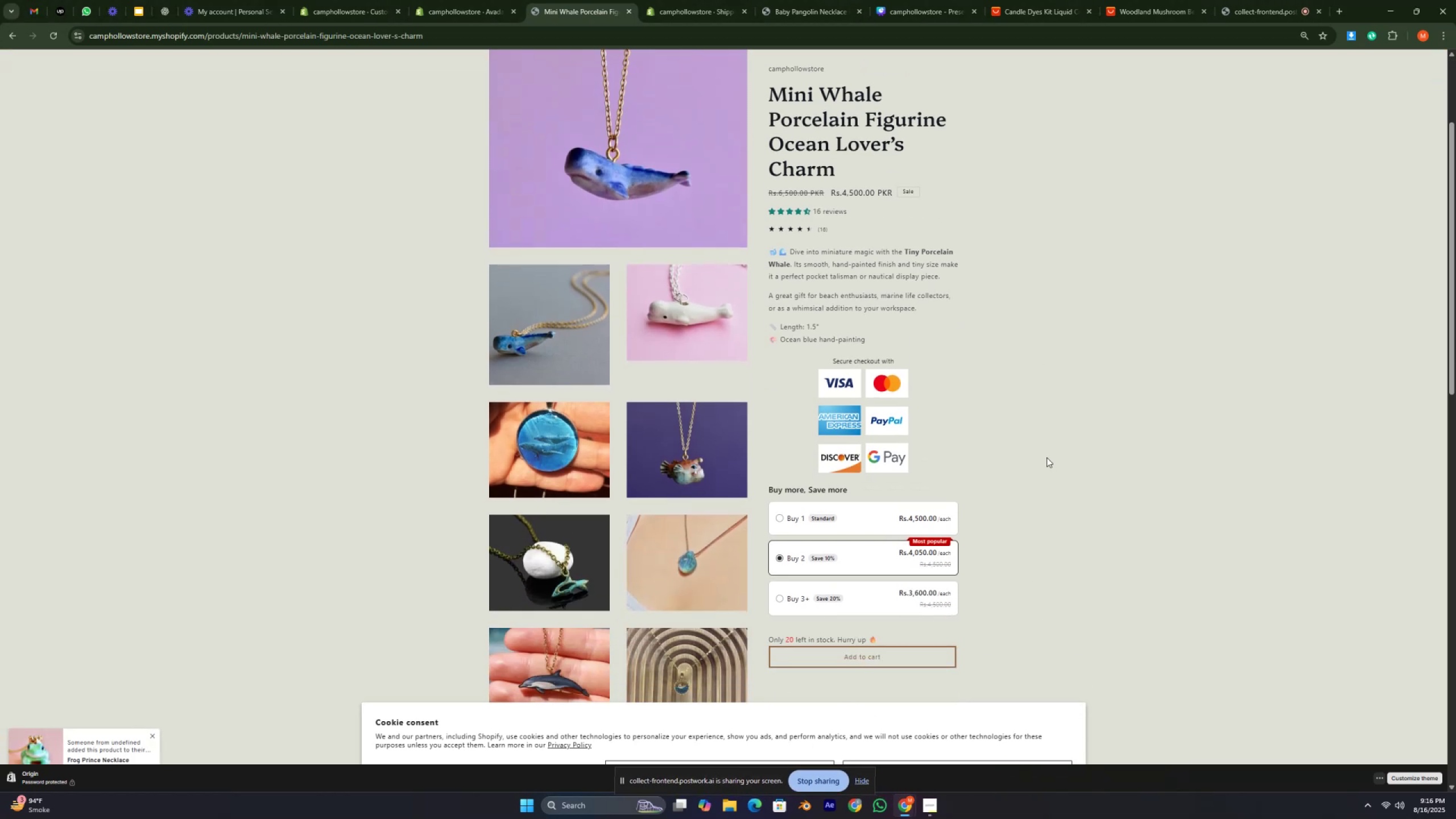 
triple_click([1046, 457])
 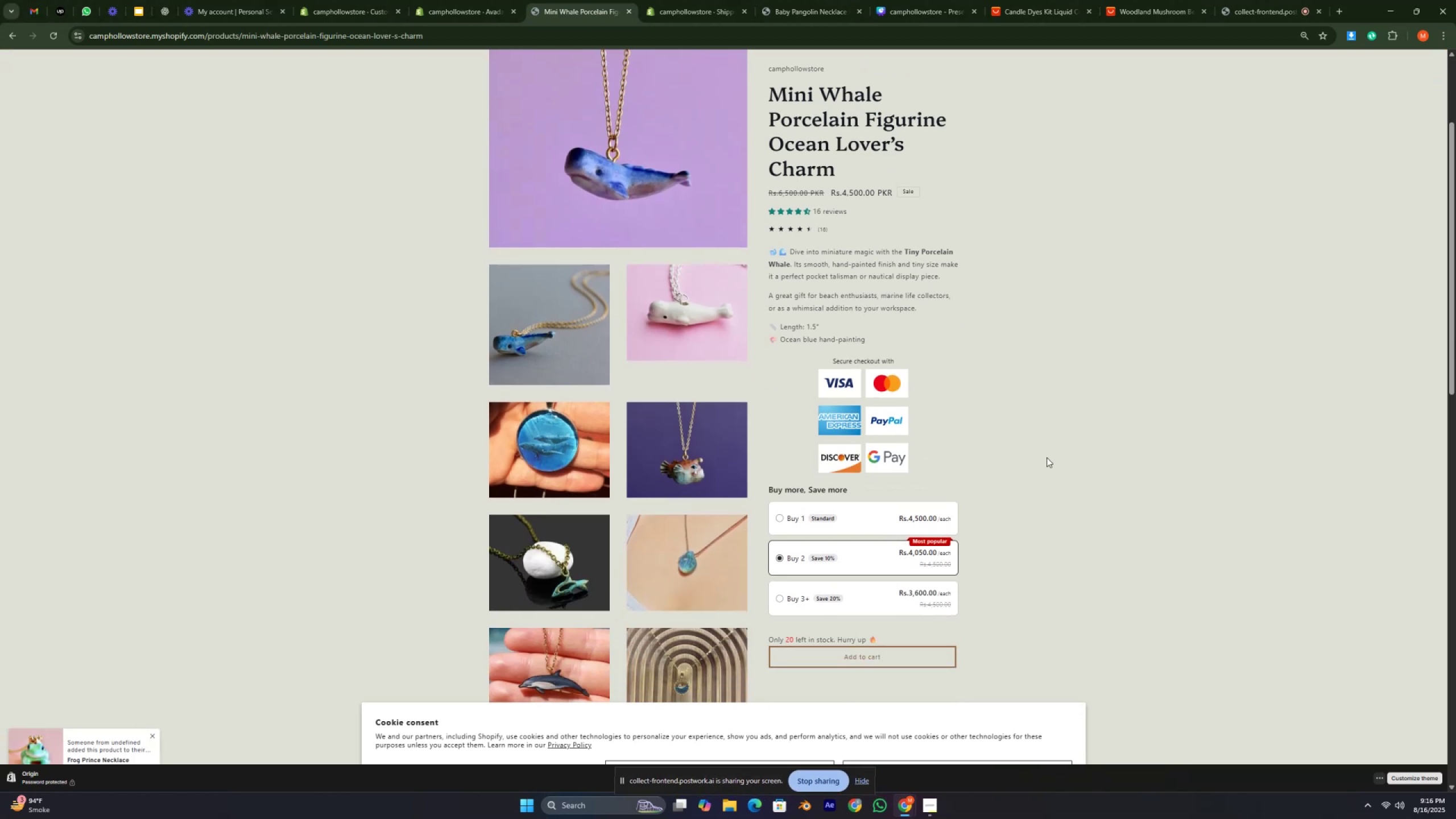 
key(Period)
 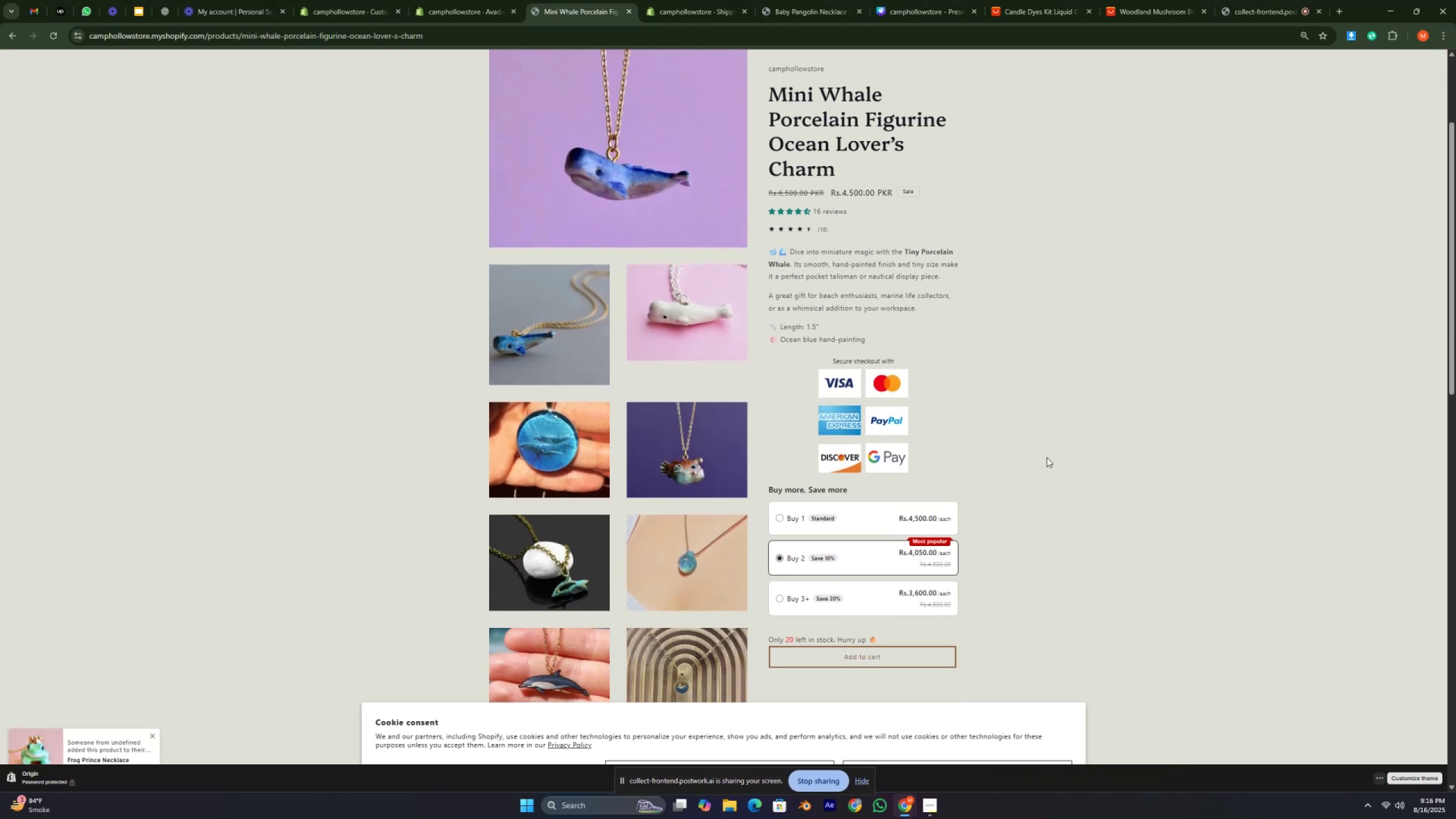 
key(Comma)
 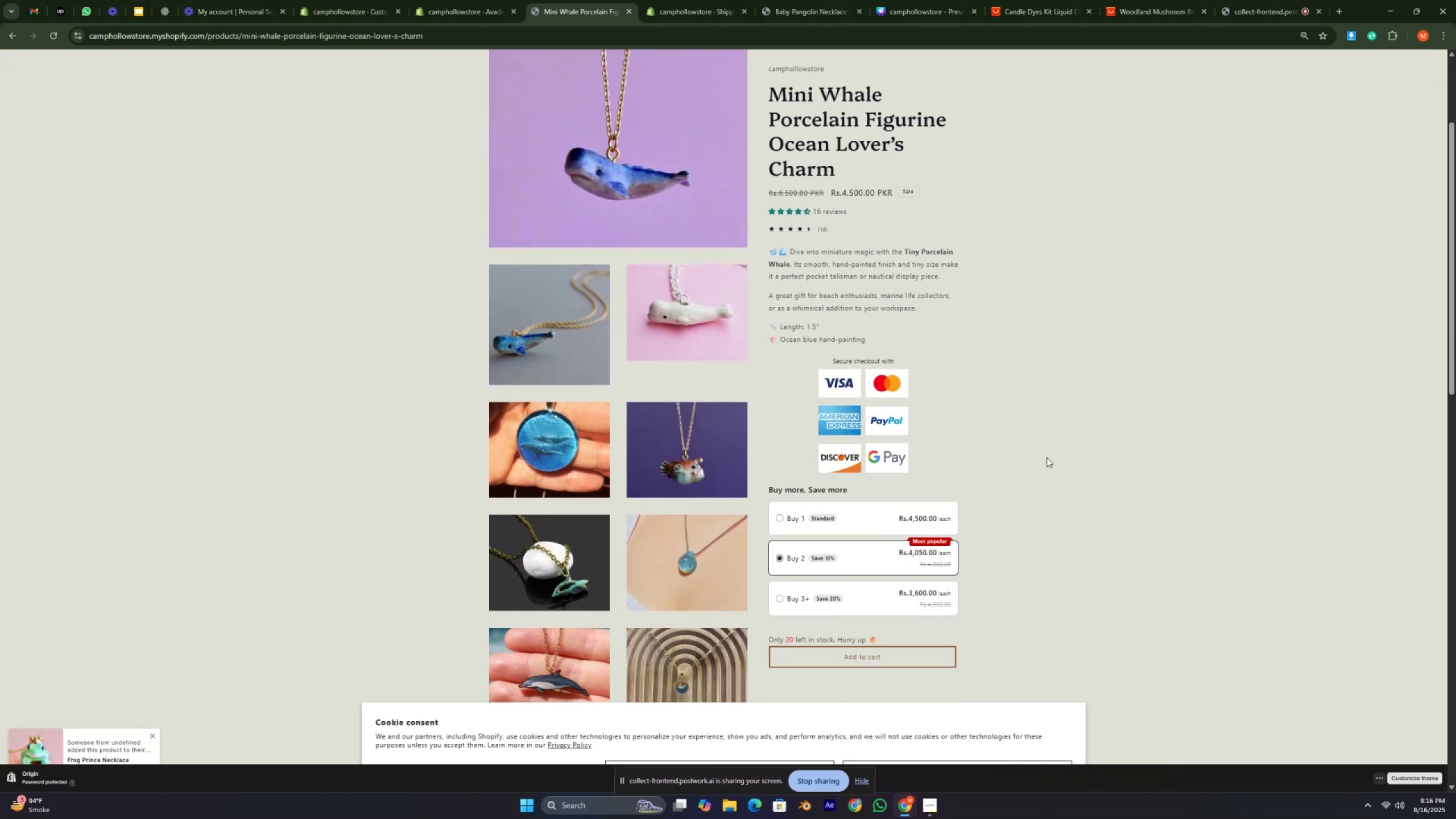 
key(Period)
 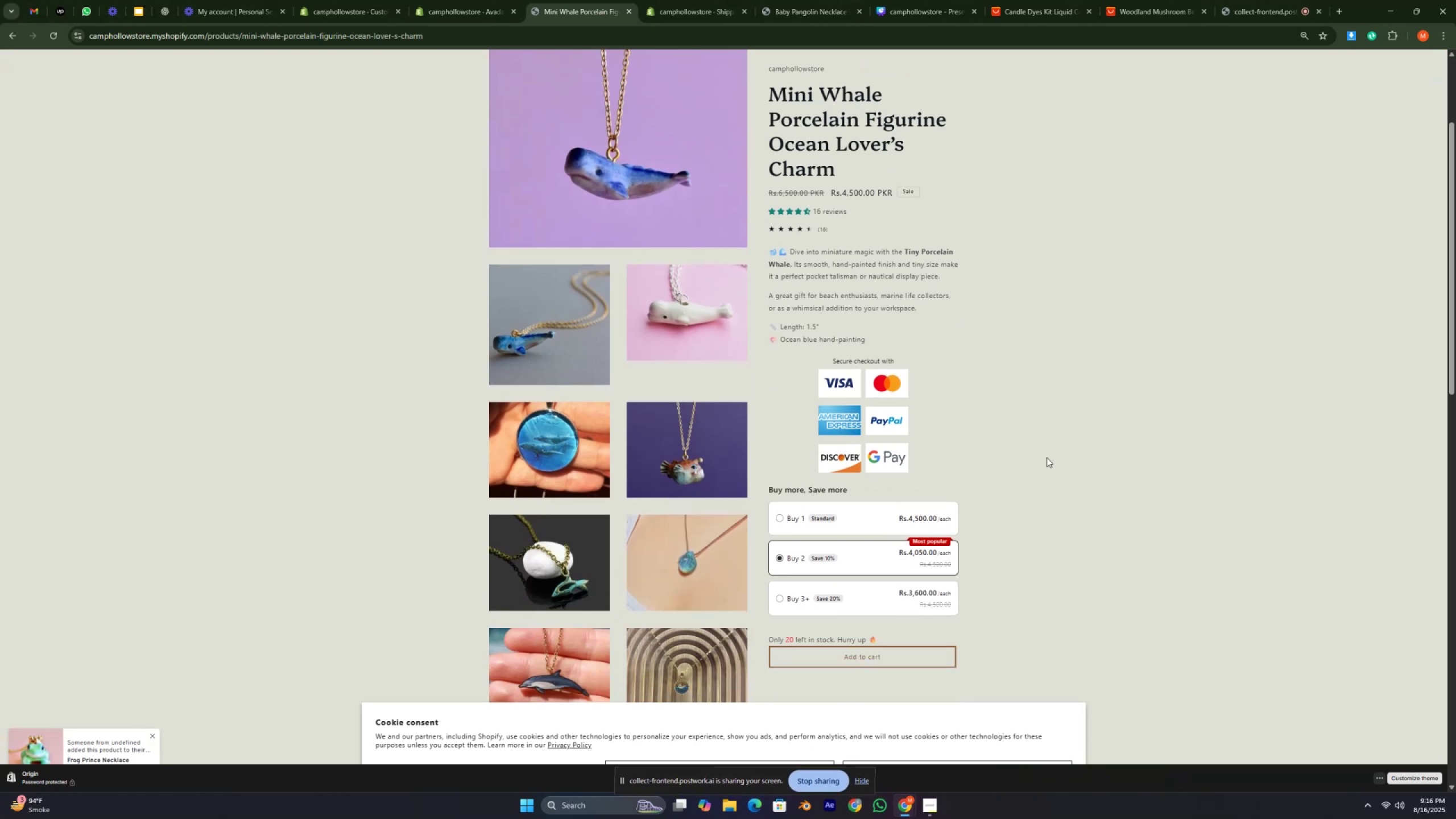 
key(Comma)
 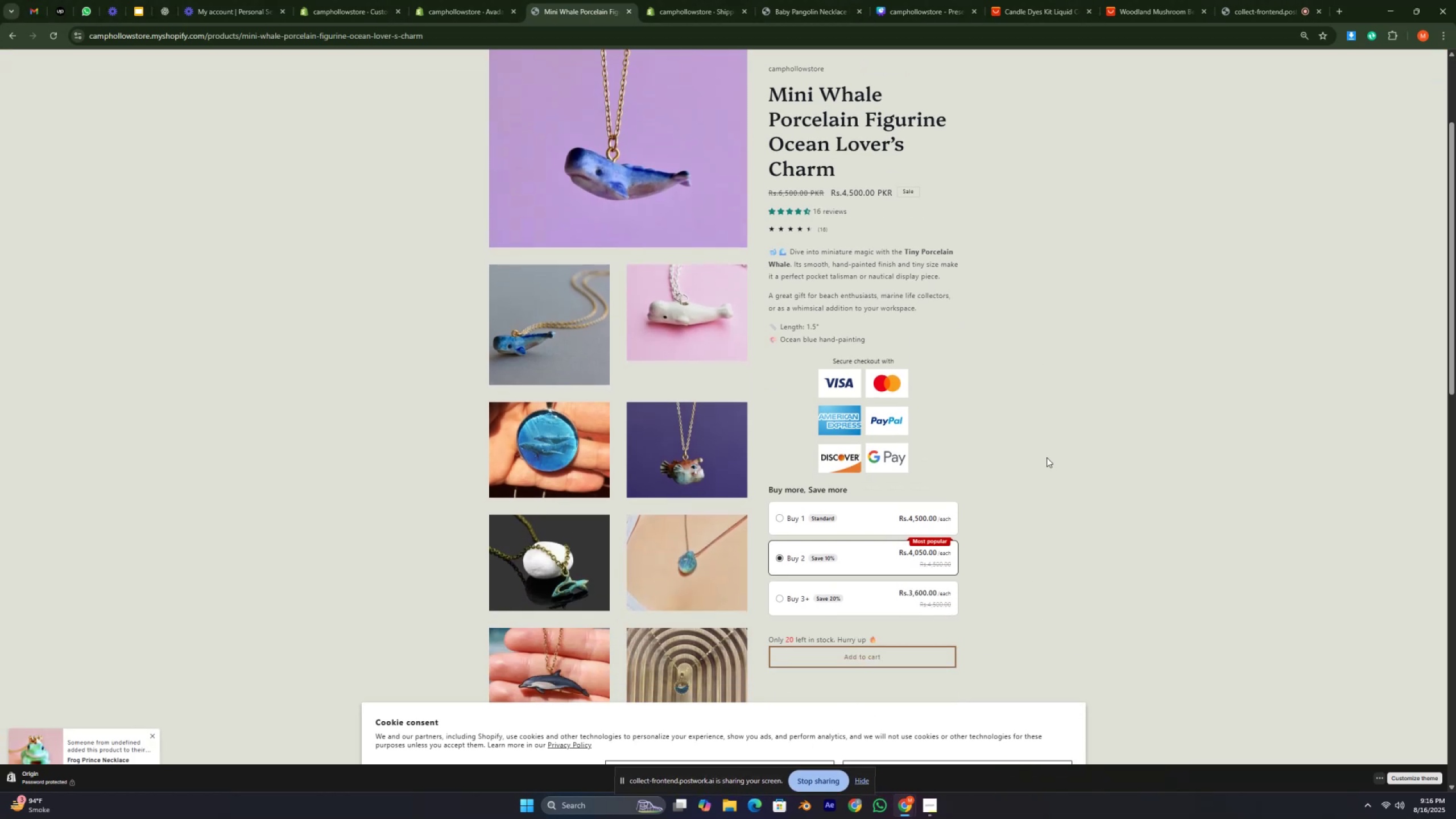 
key(Period)
 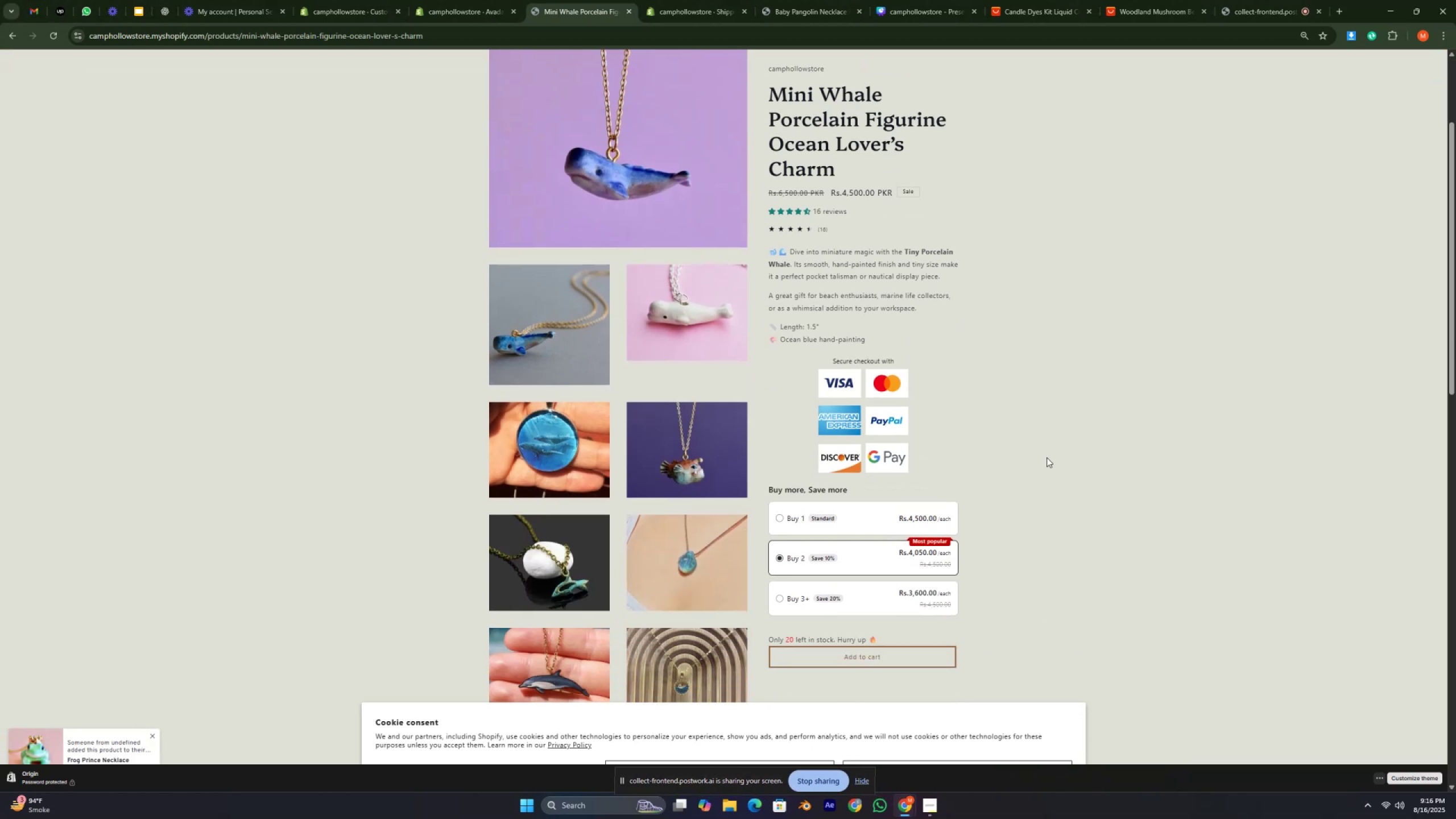 
key(Comma)
 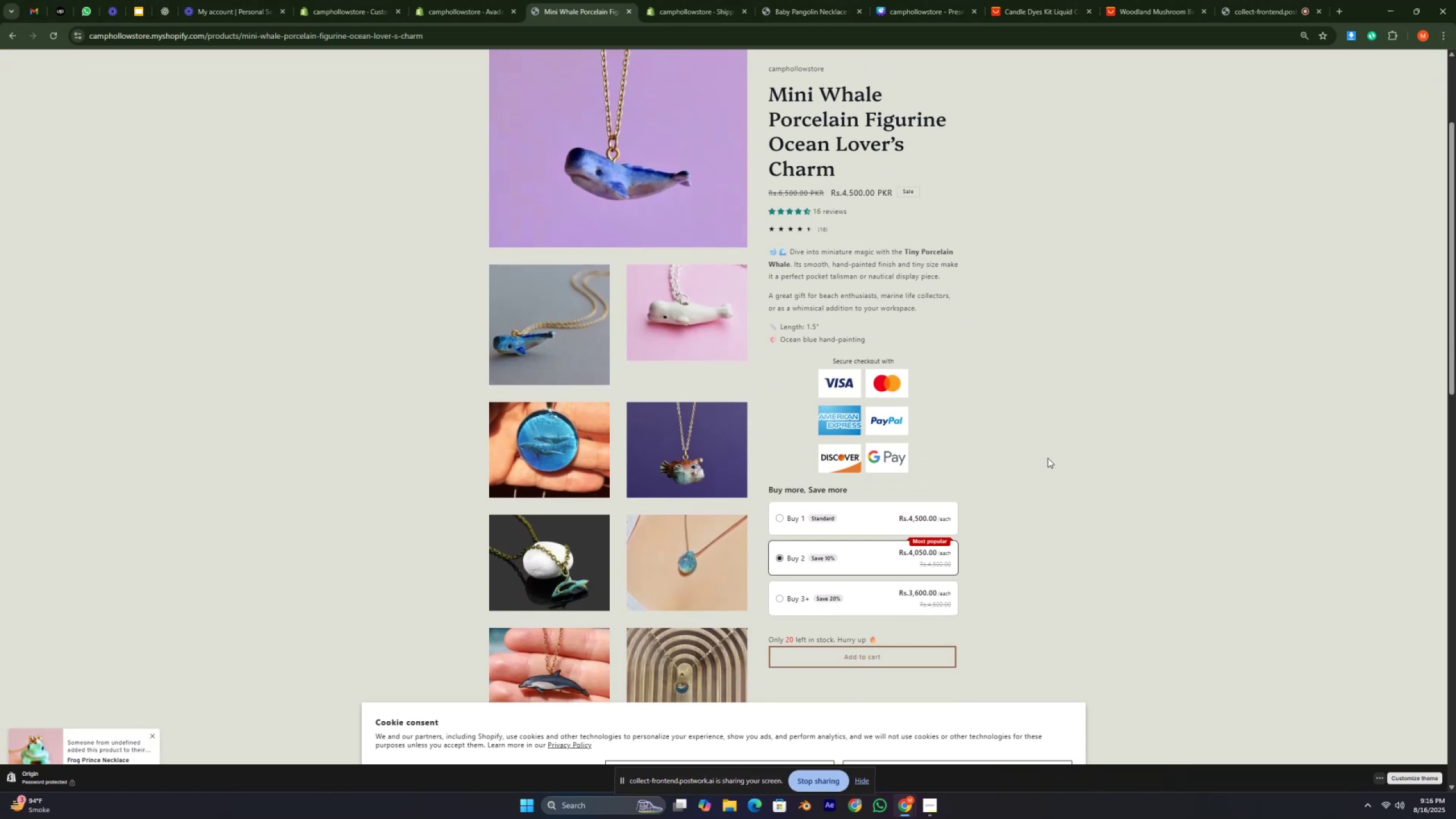 
key(Period)
 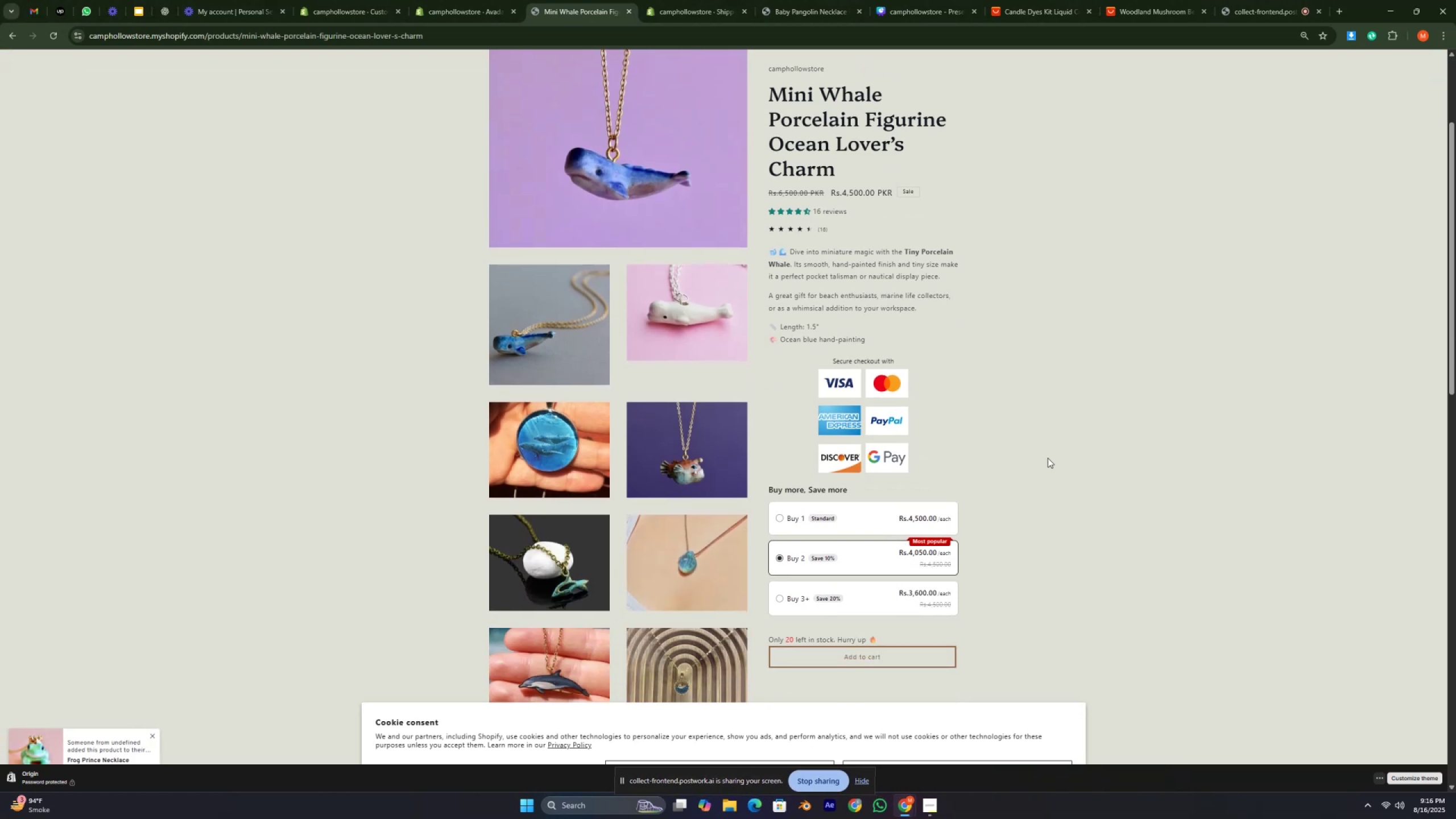 
key(Comma)
 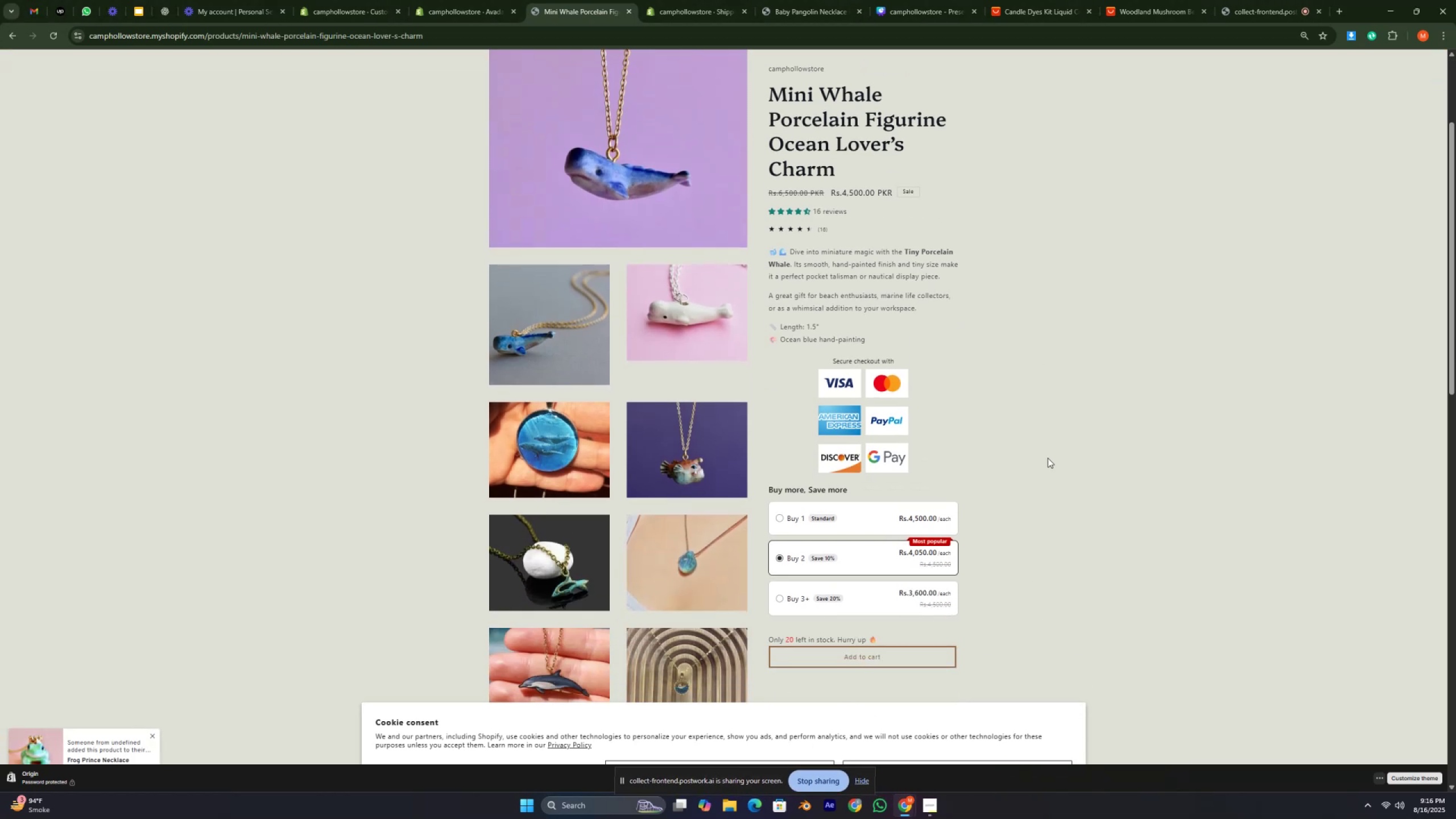 
key(Period)
 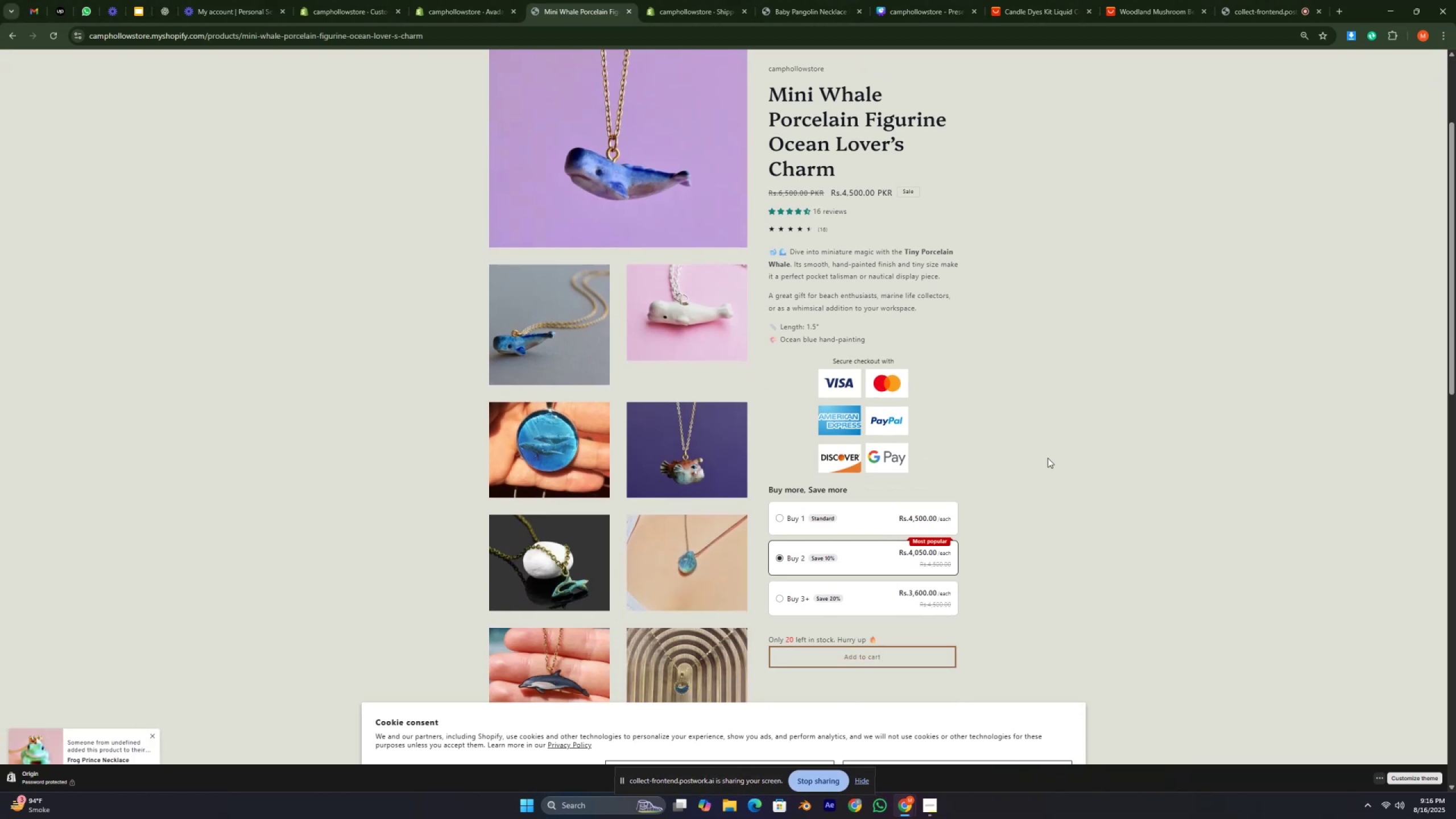 
hold_key(key=Comma, duration=0.34)
 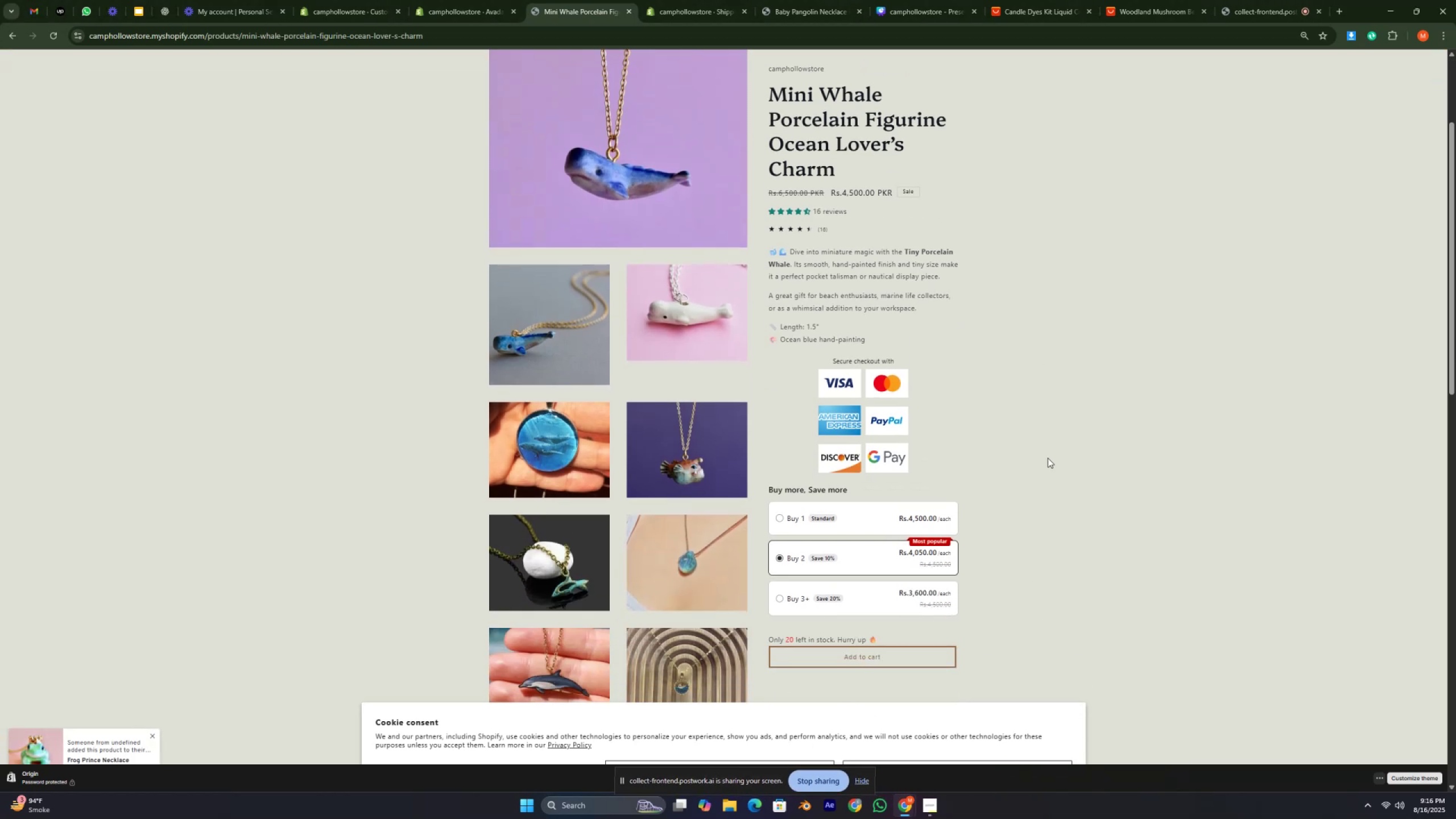 
key(Period)
 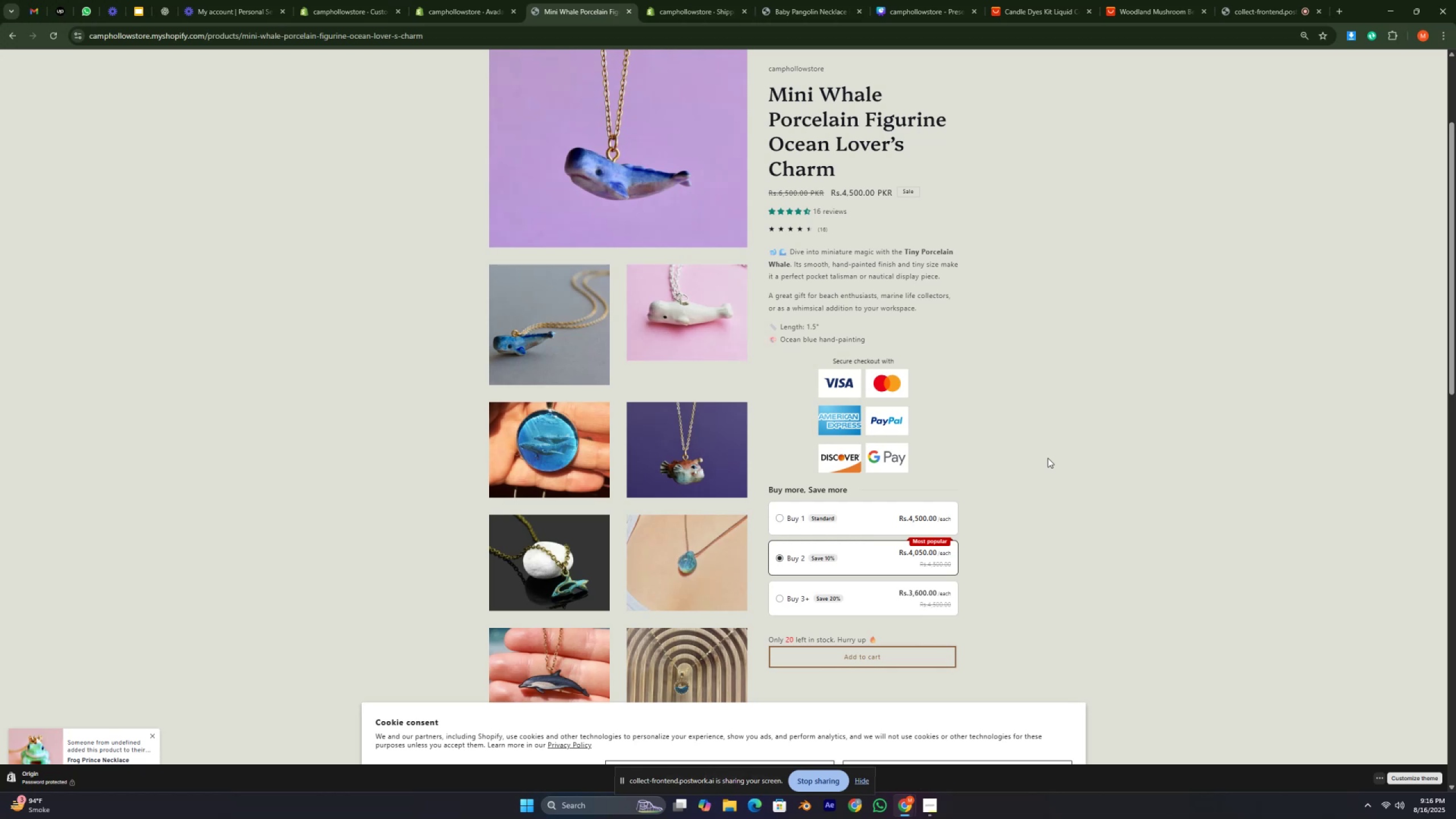 
key(Comma)
 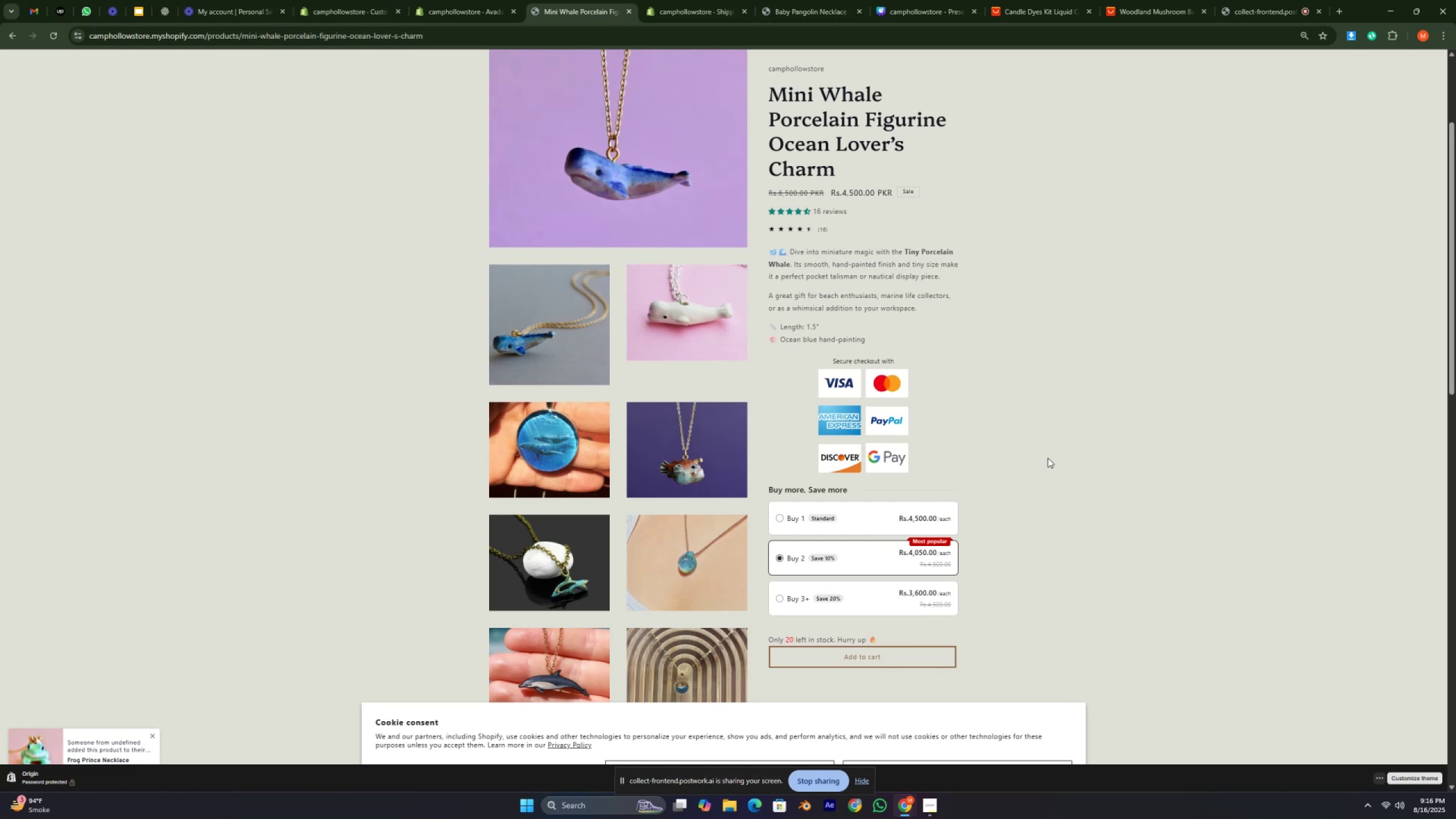 
key(Period)
 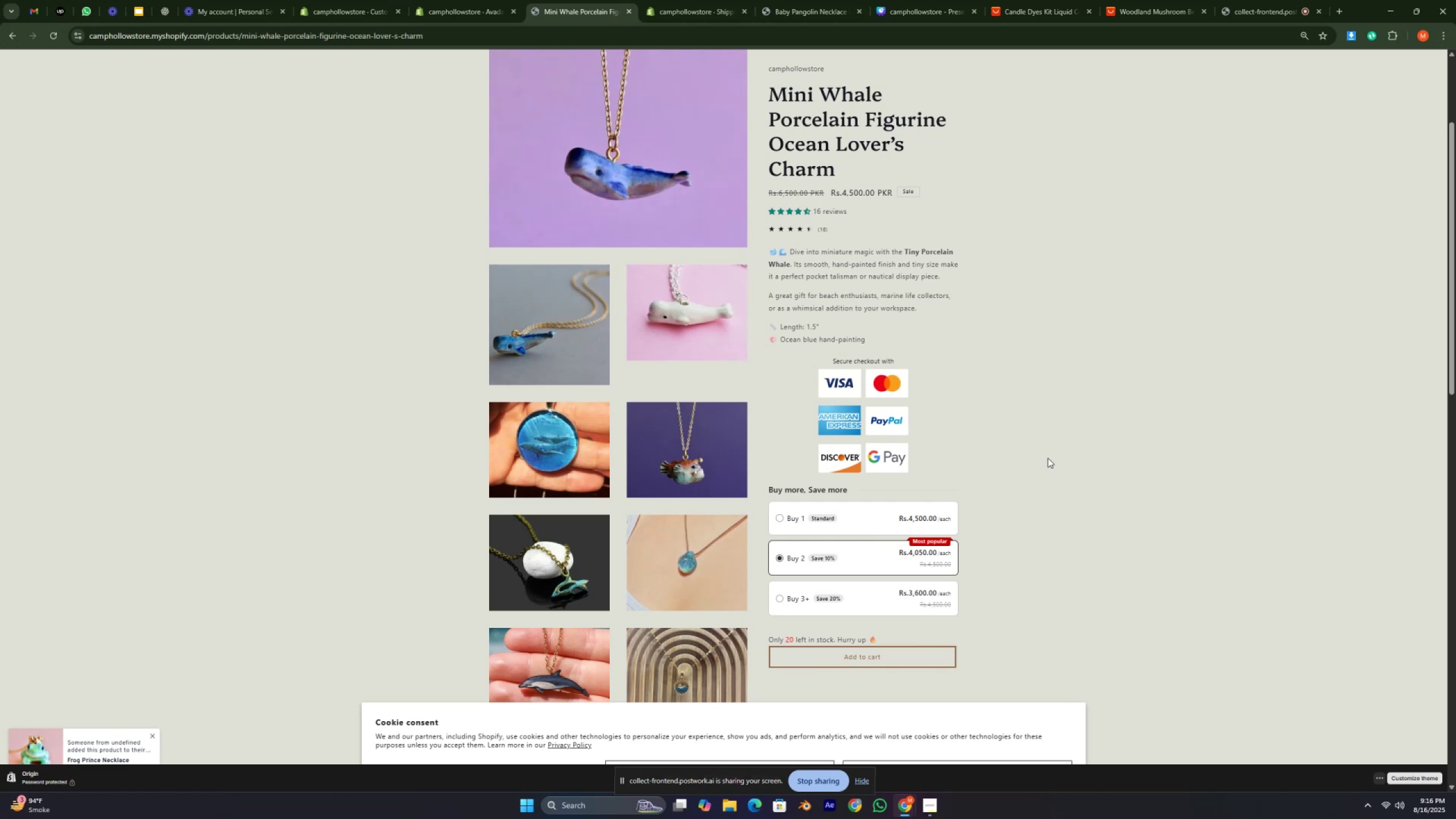 
key(Comma)
 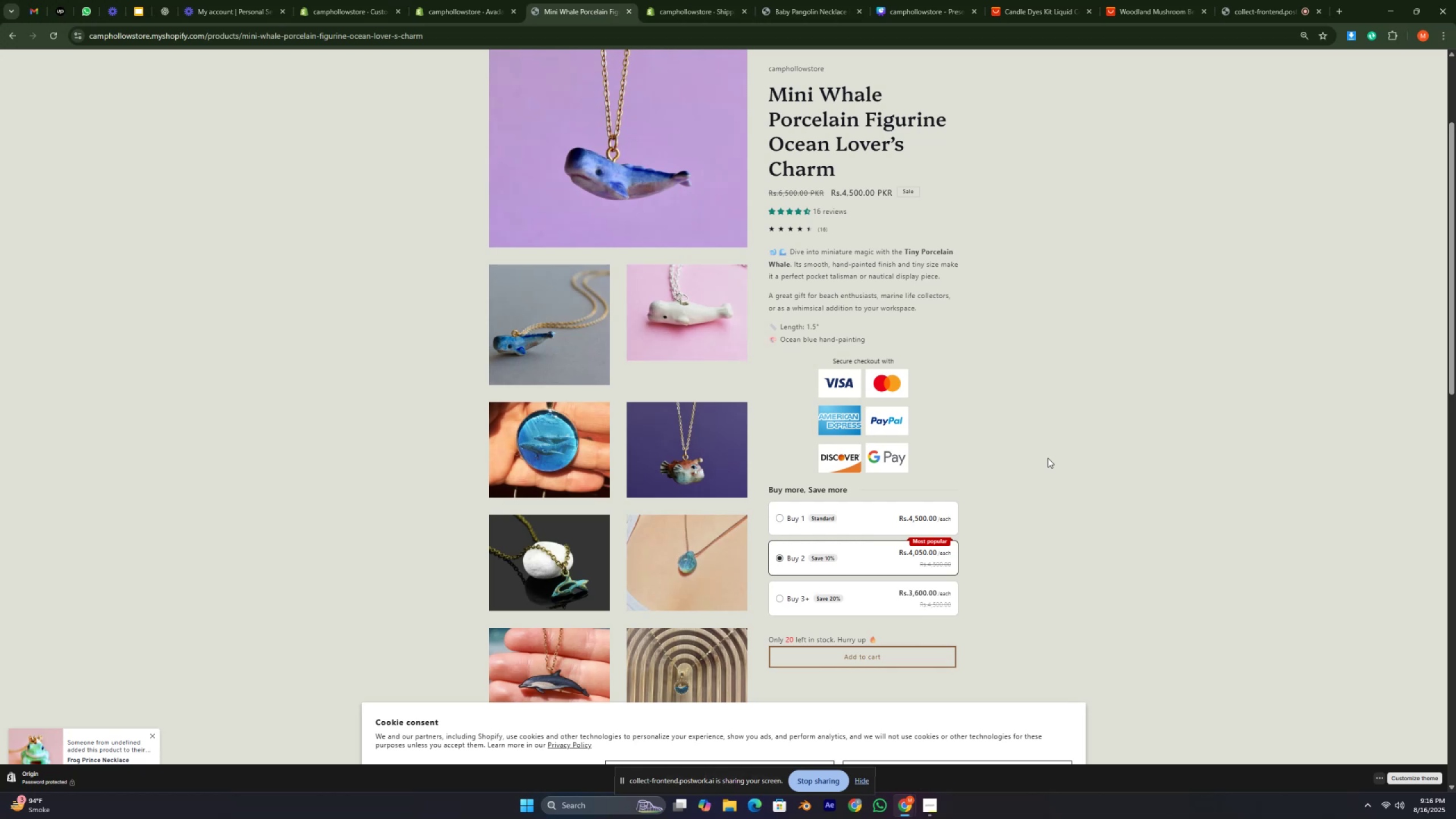 
key(Period)
 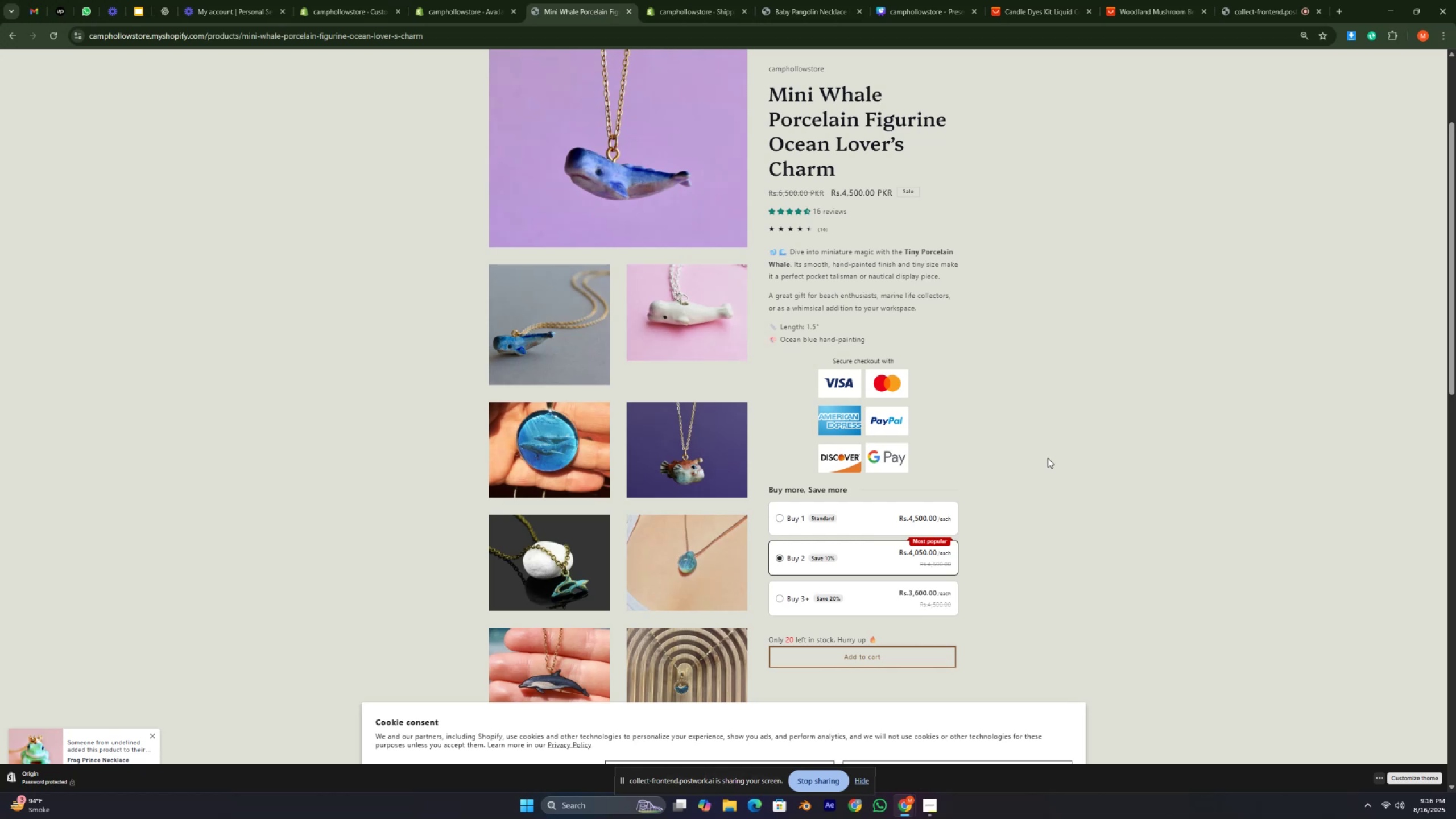 
key(Comma)
 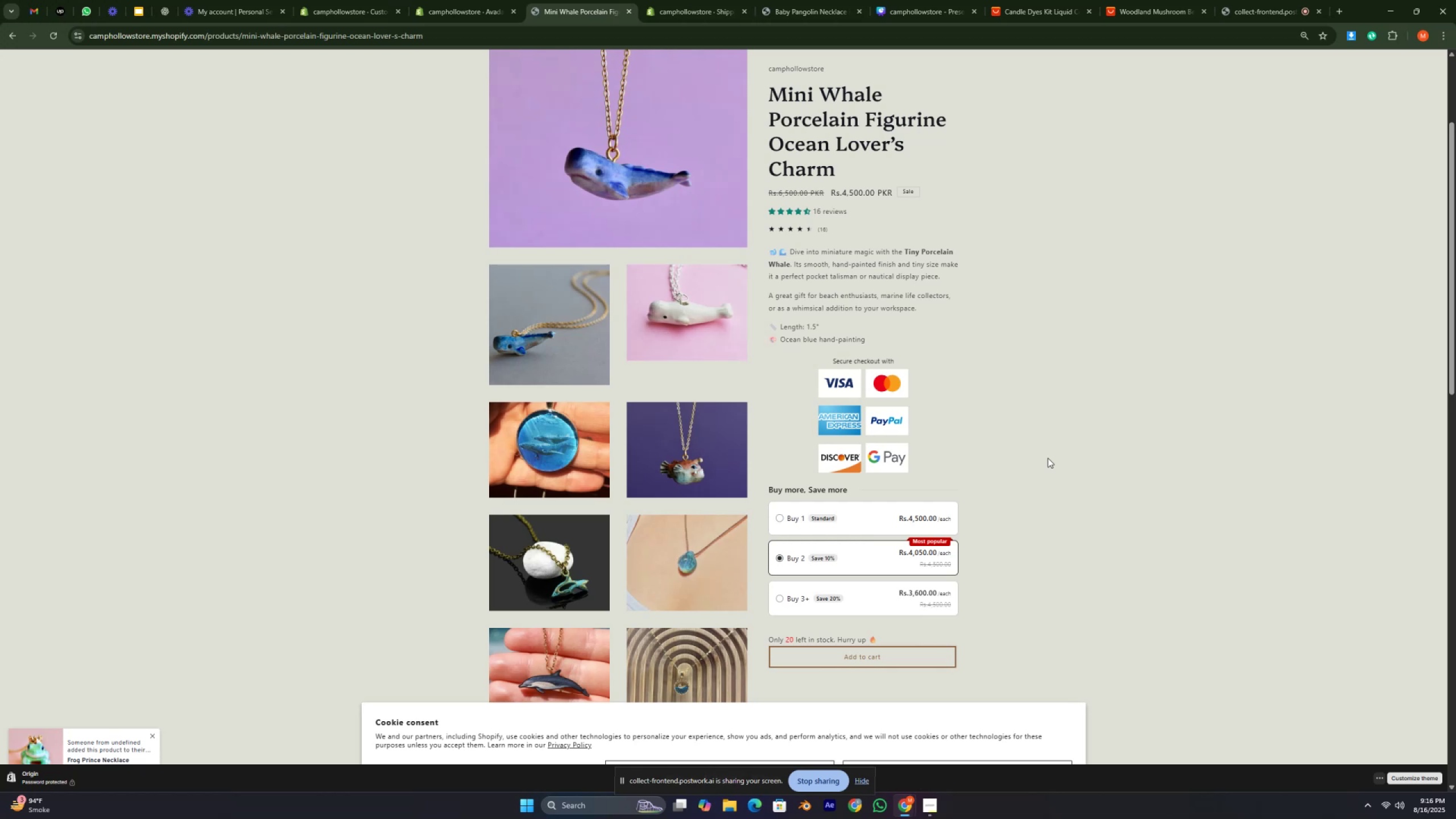 
double_click([1048, 458])
 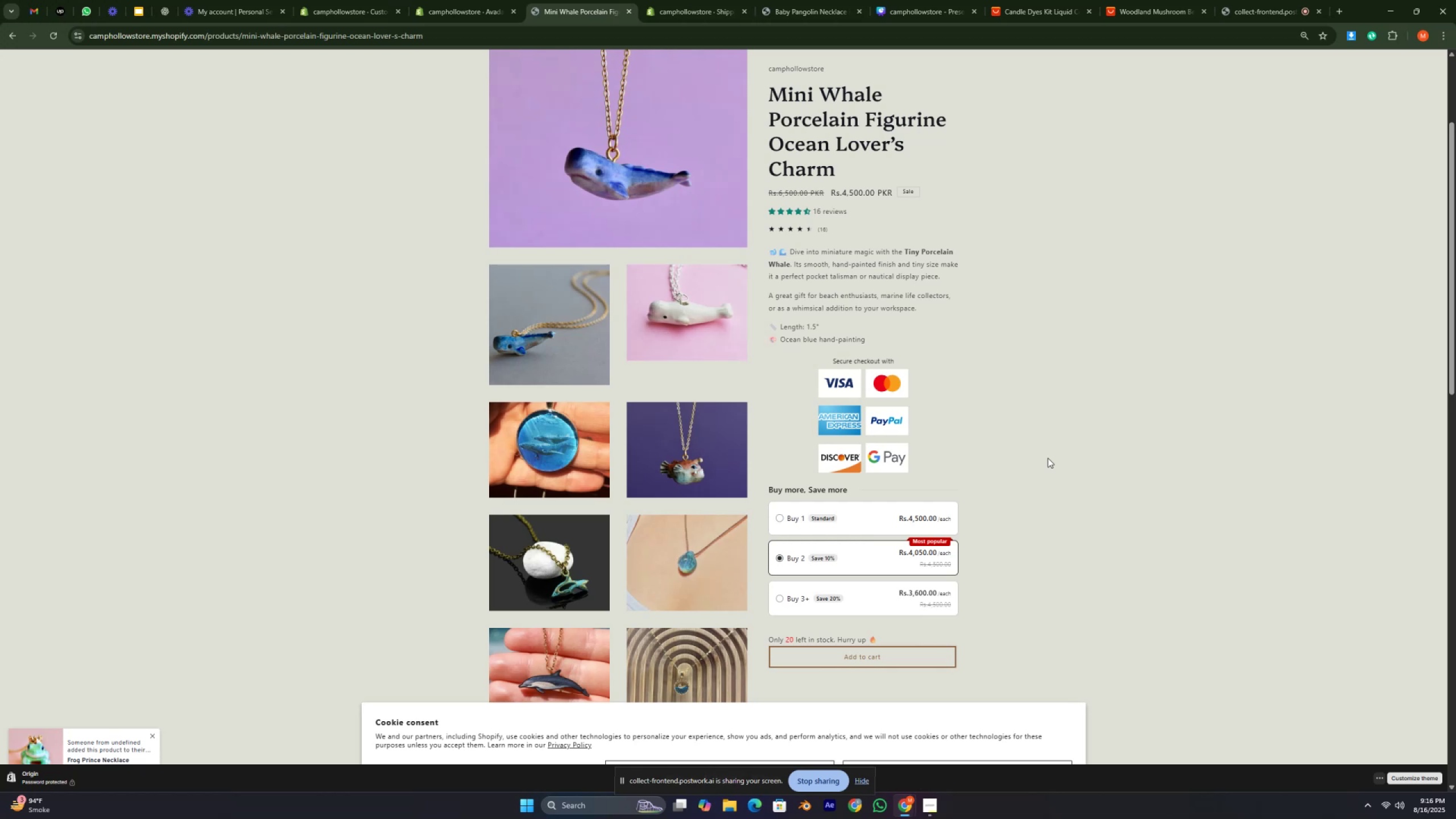 
left_click([1048, 458])
 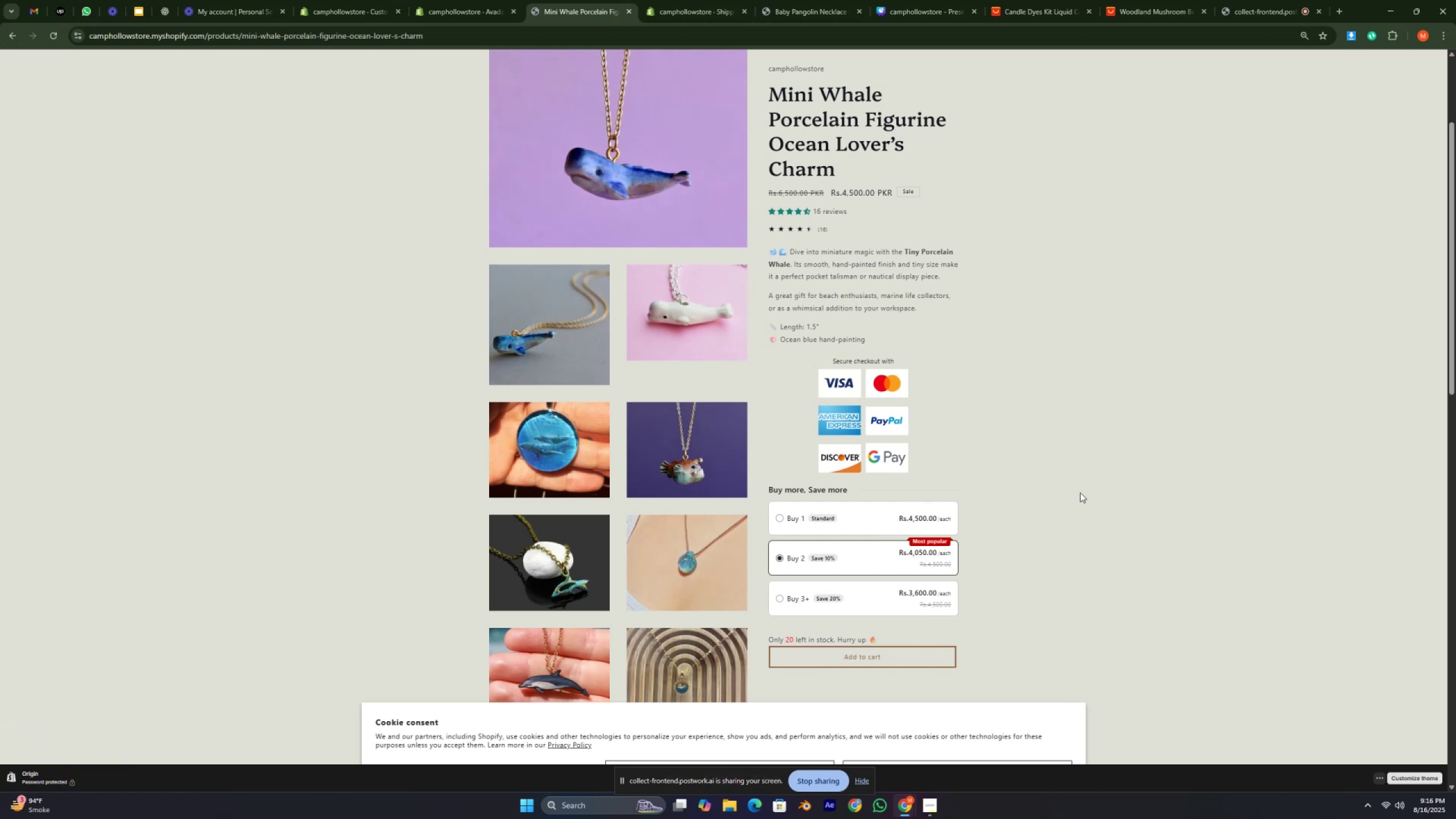 
left_click([997, 371])
 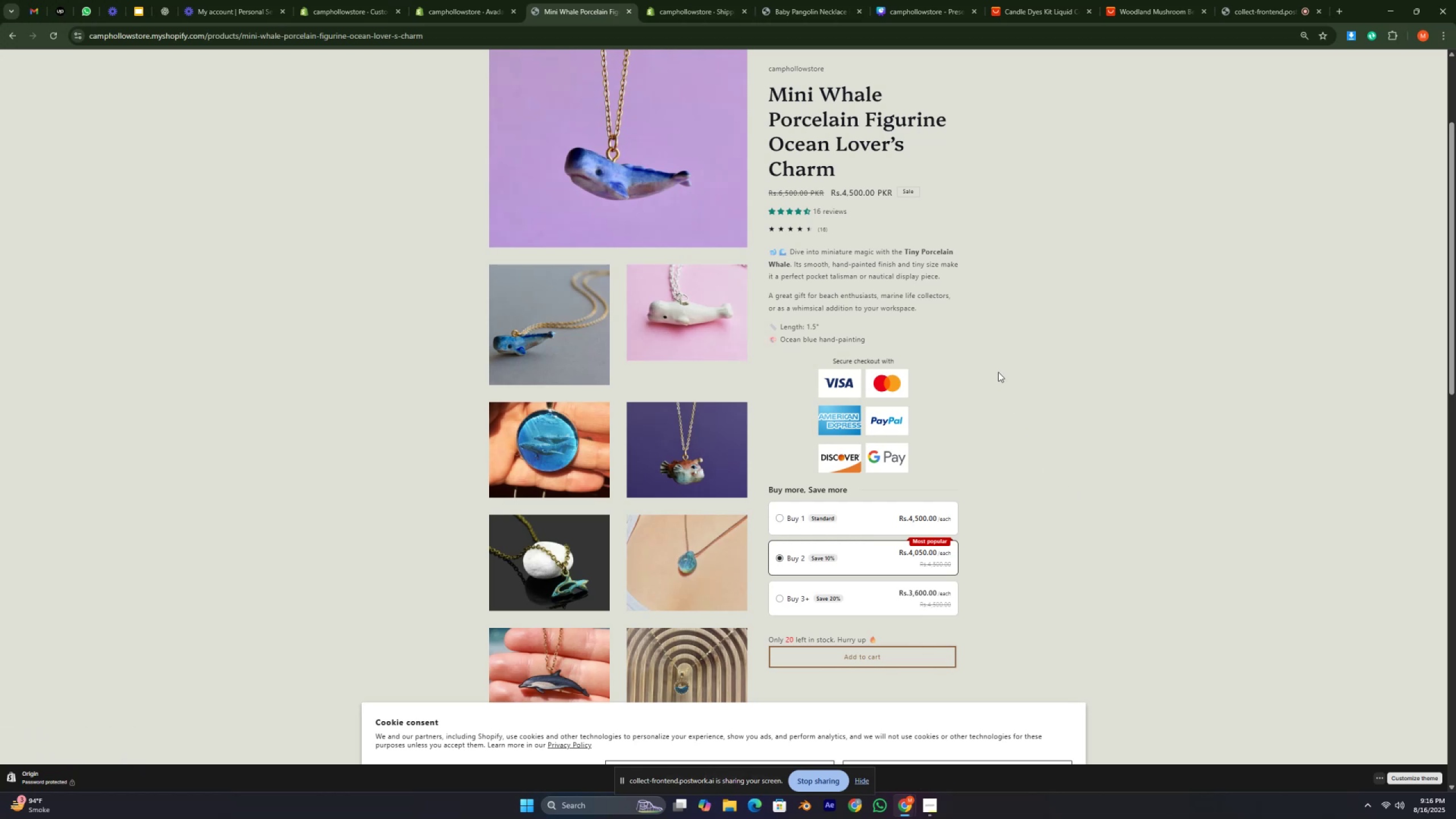 
scroll: coordinate [998, 373], scroll_direction: down, amount: 3.0
 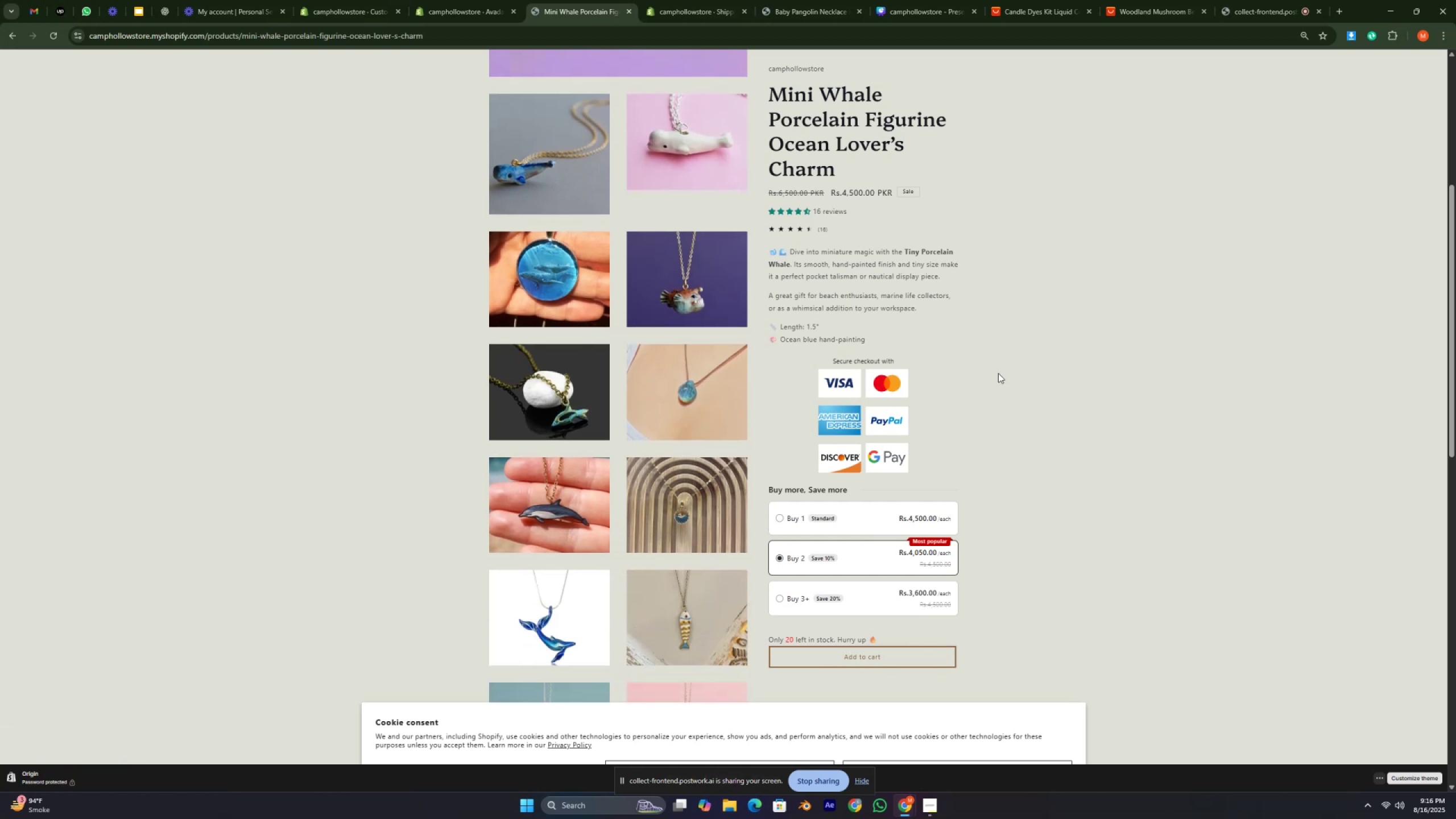 
left_click([998, 373])
 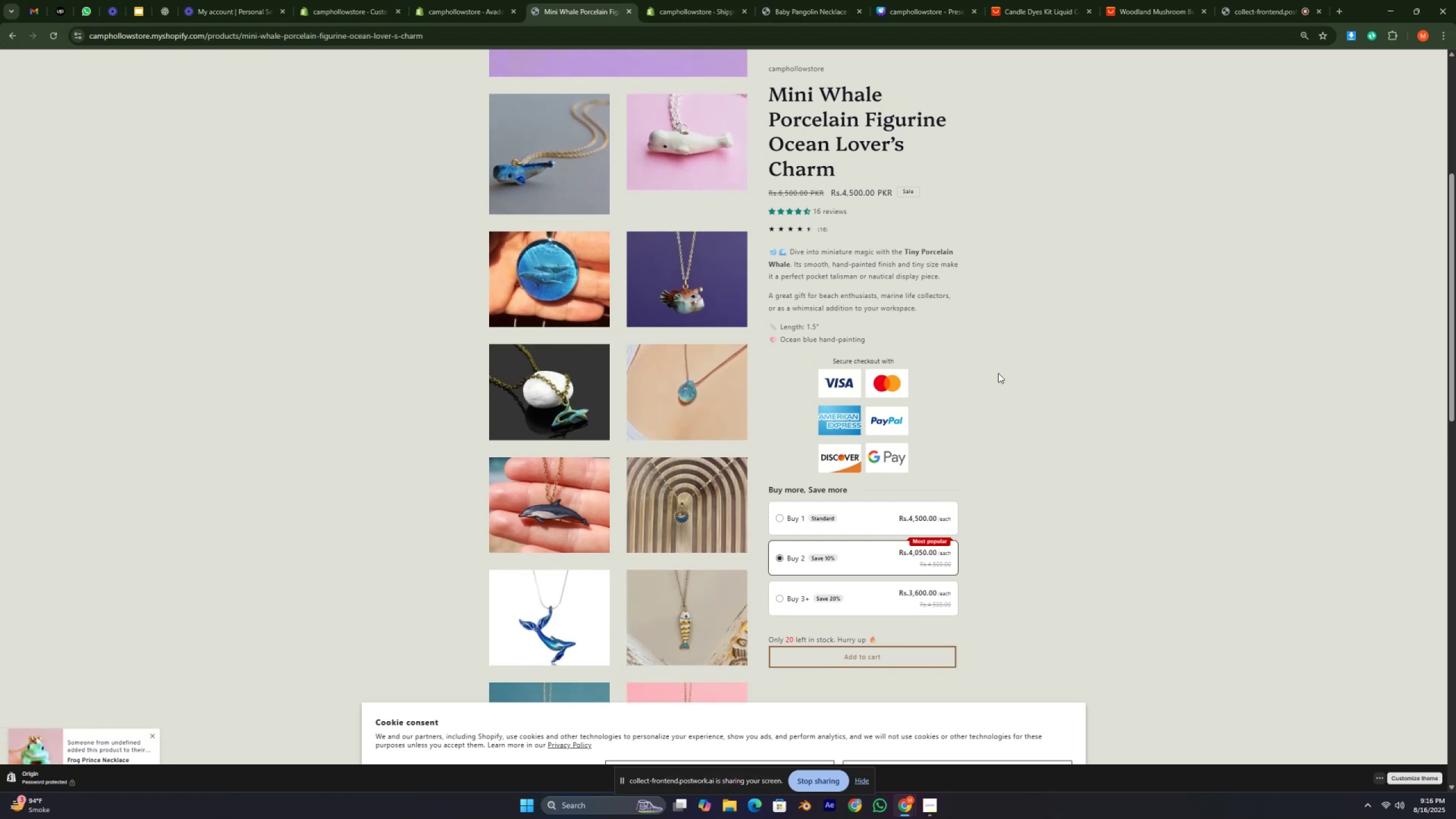 
wait(5.9)
 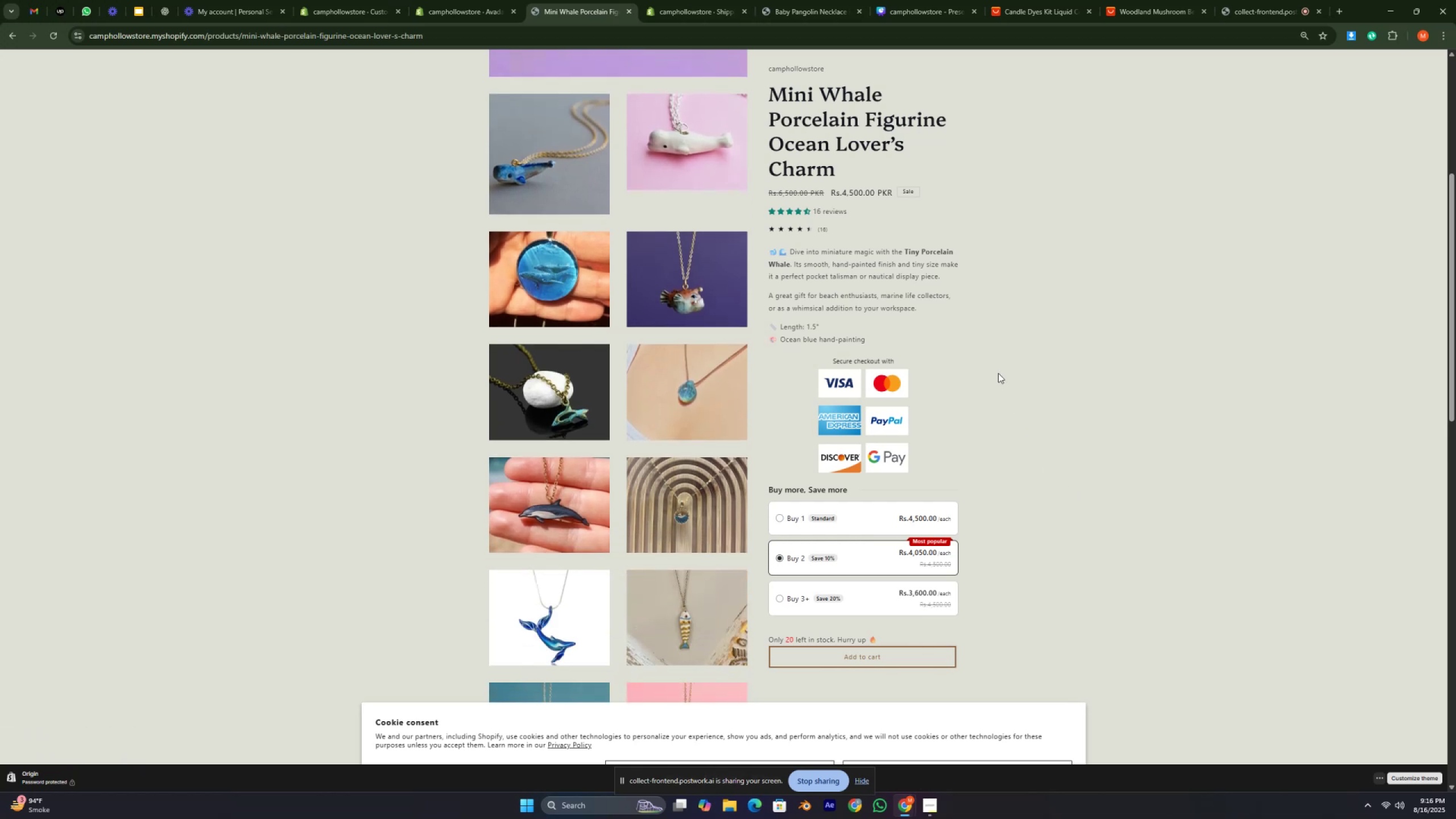 
type(;;l;l;l;l;l;l;;l;l;l;l;l;l;ll;l;;)
 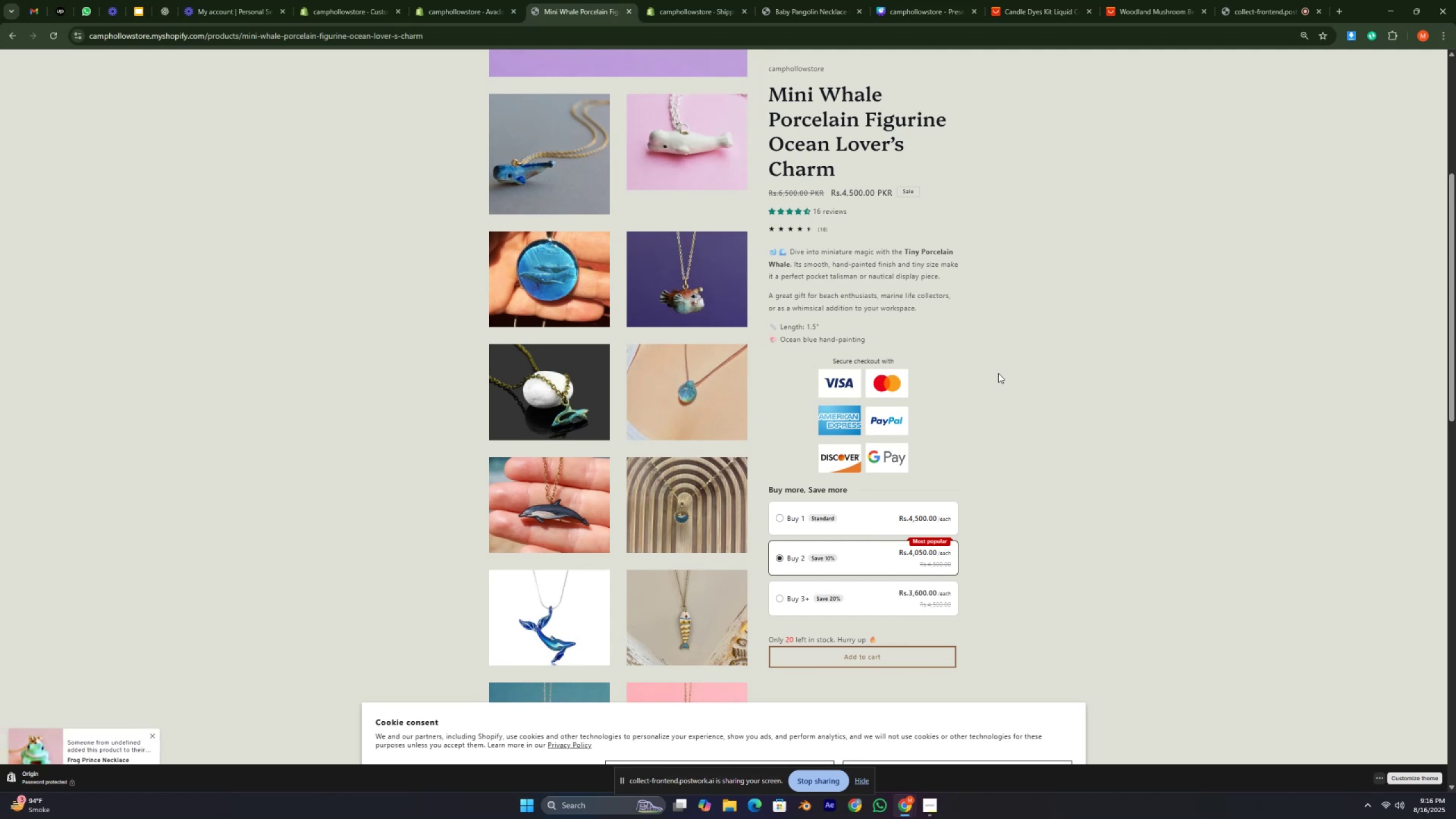 
wait(11.86)
 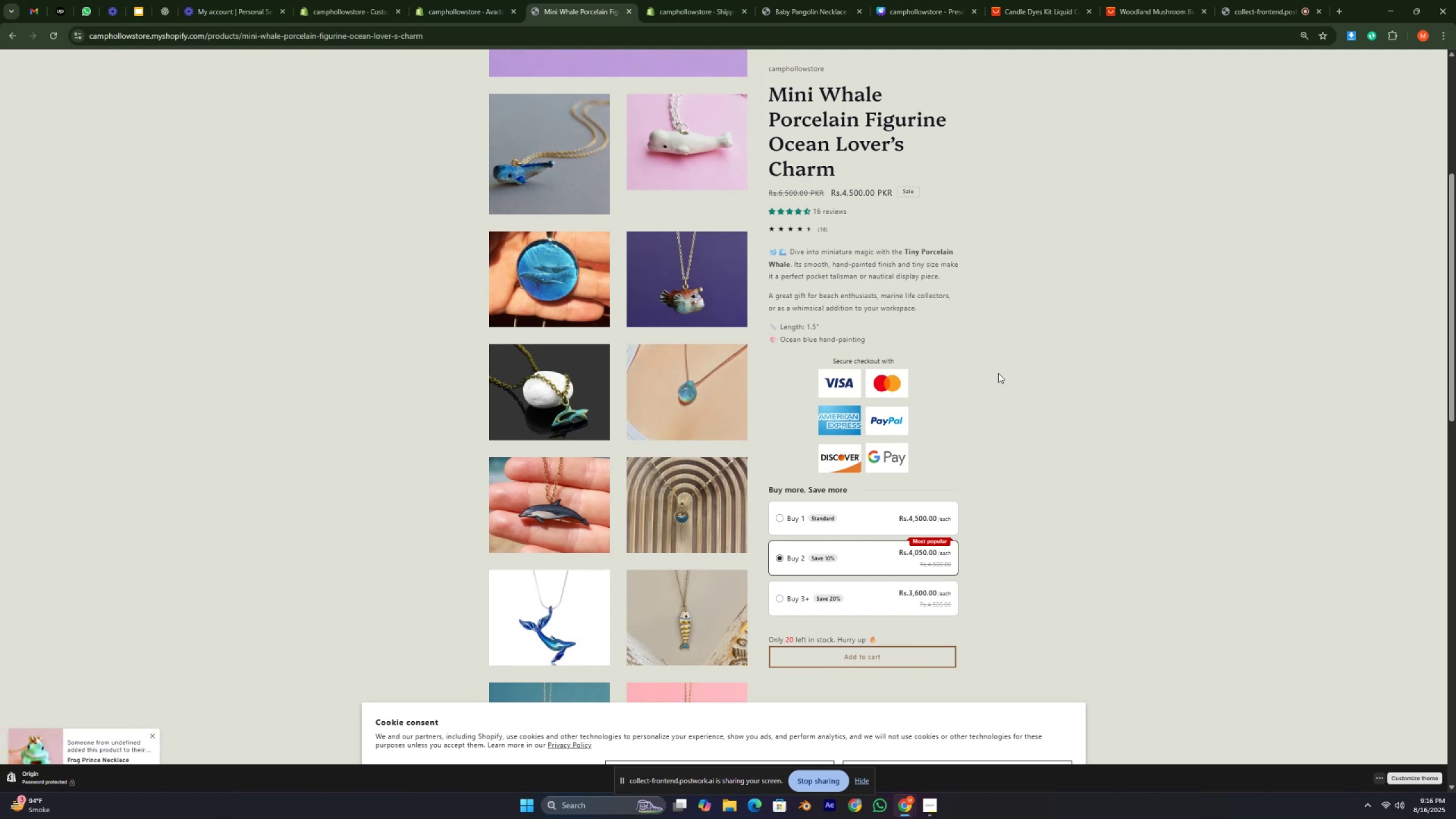 
key(L)
 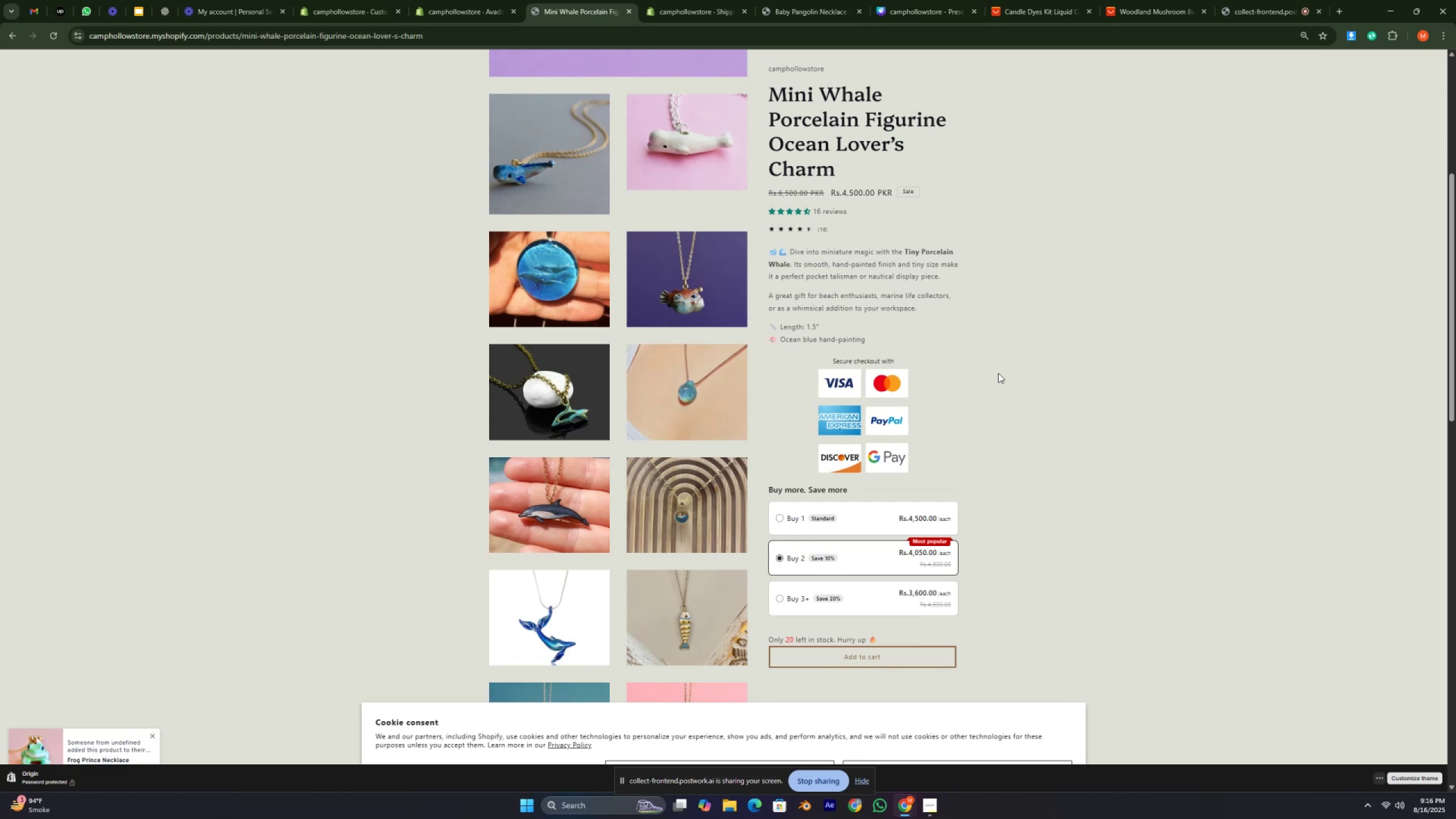 
key(Semicolon)
 